 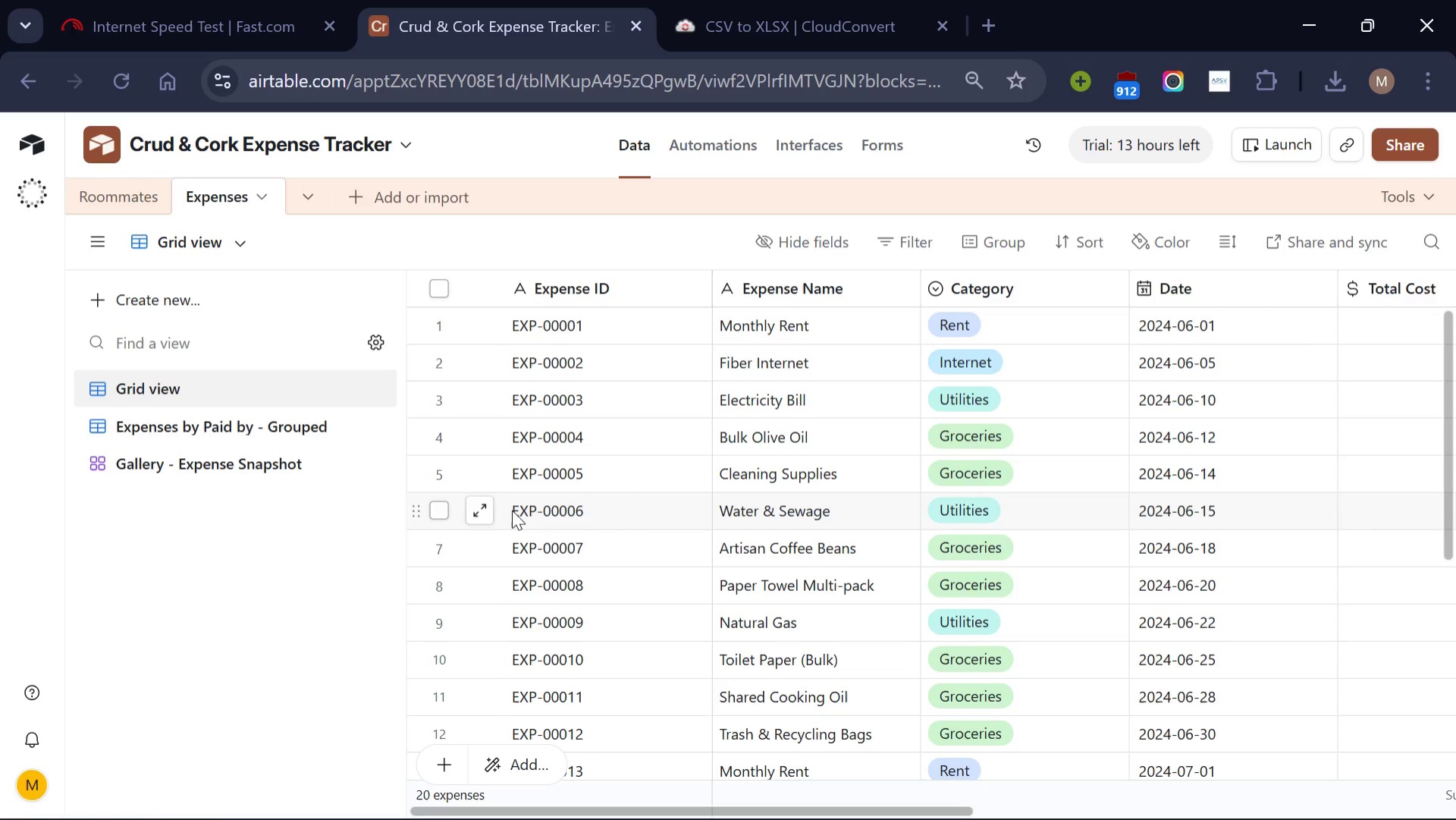 
left_click([109, 253])
 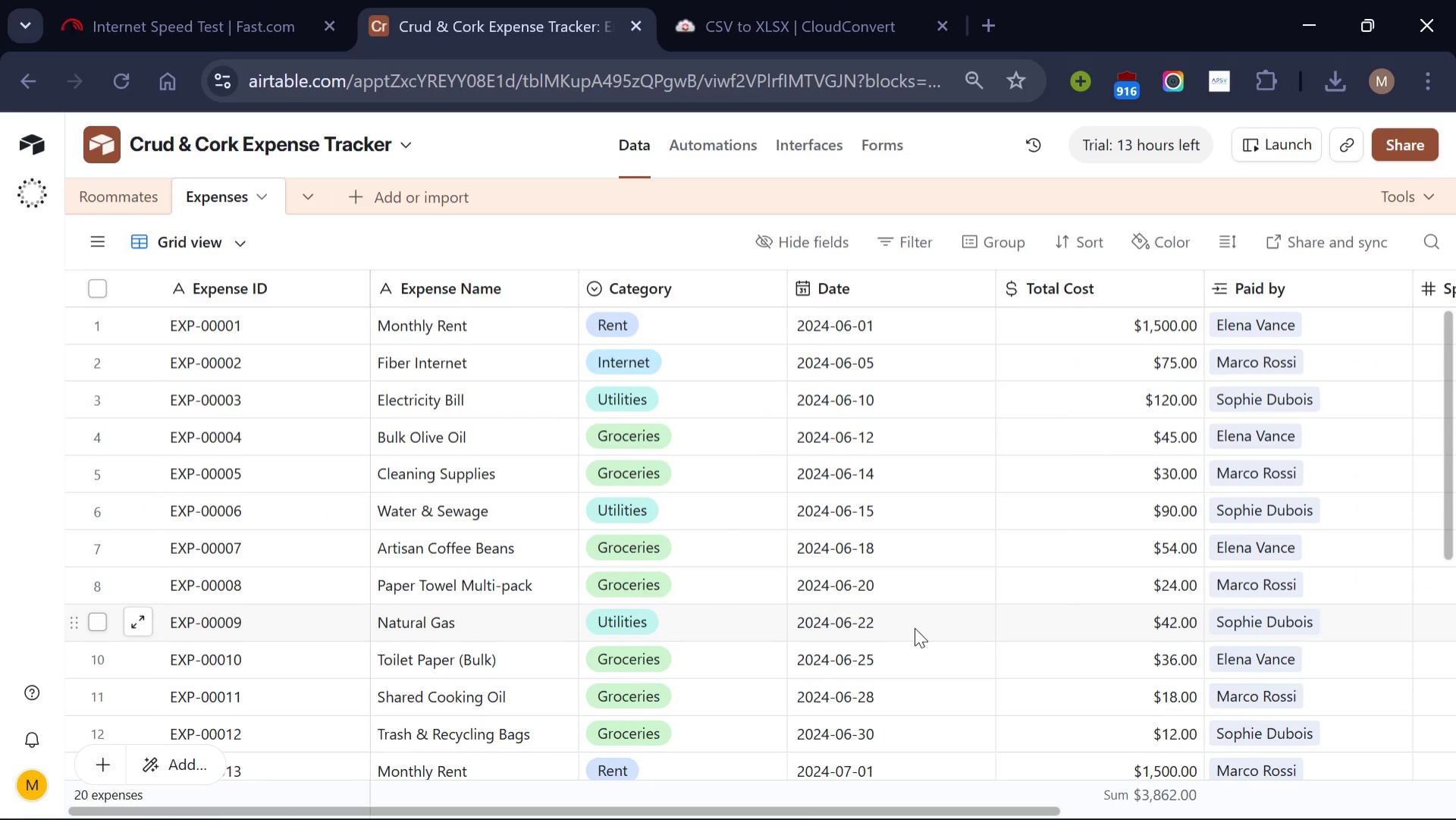 
scroll: coordinate [935, 634], scroll_direction: up, amount: 4.0
 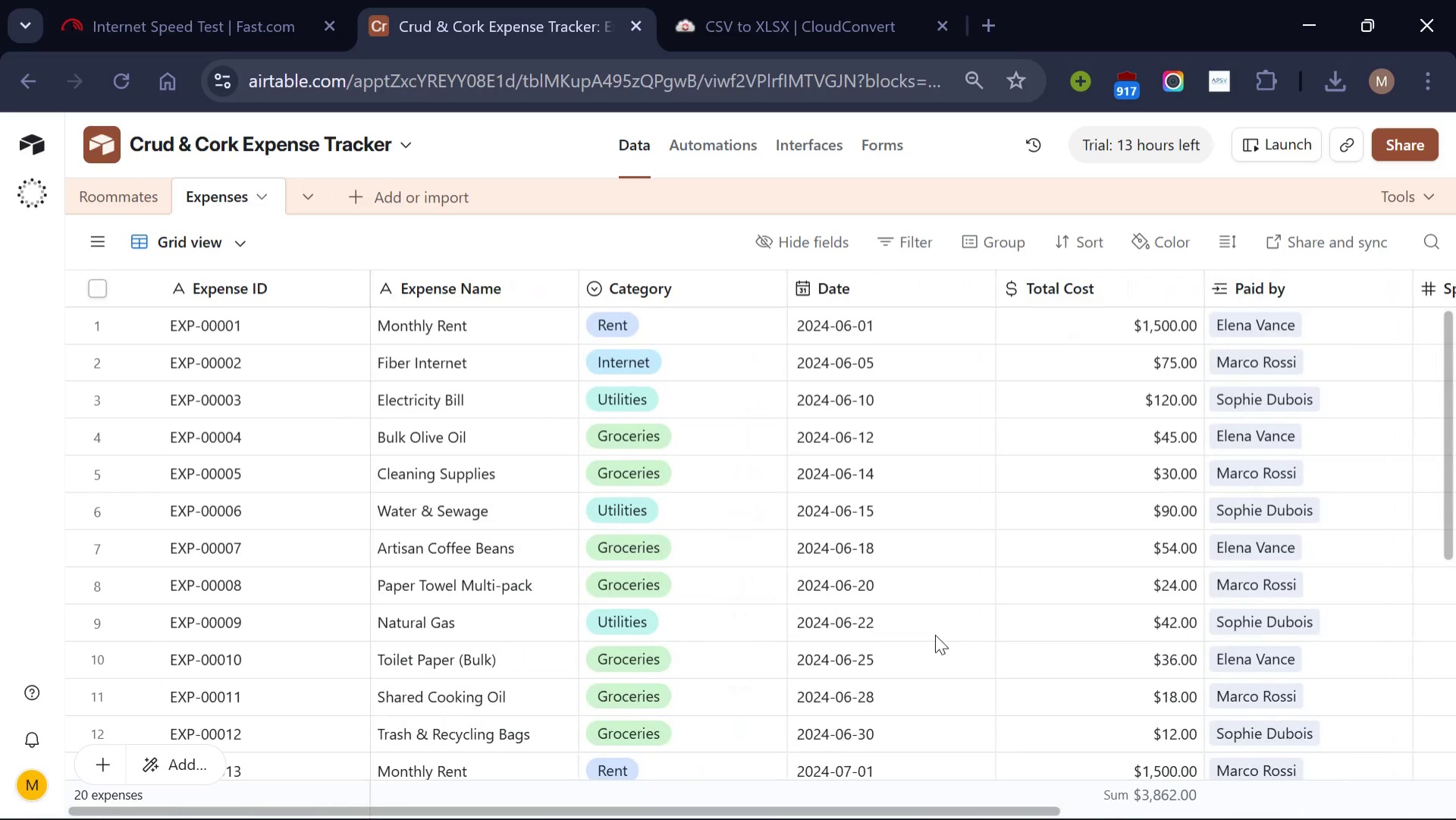 
wait(15.28)
 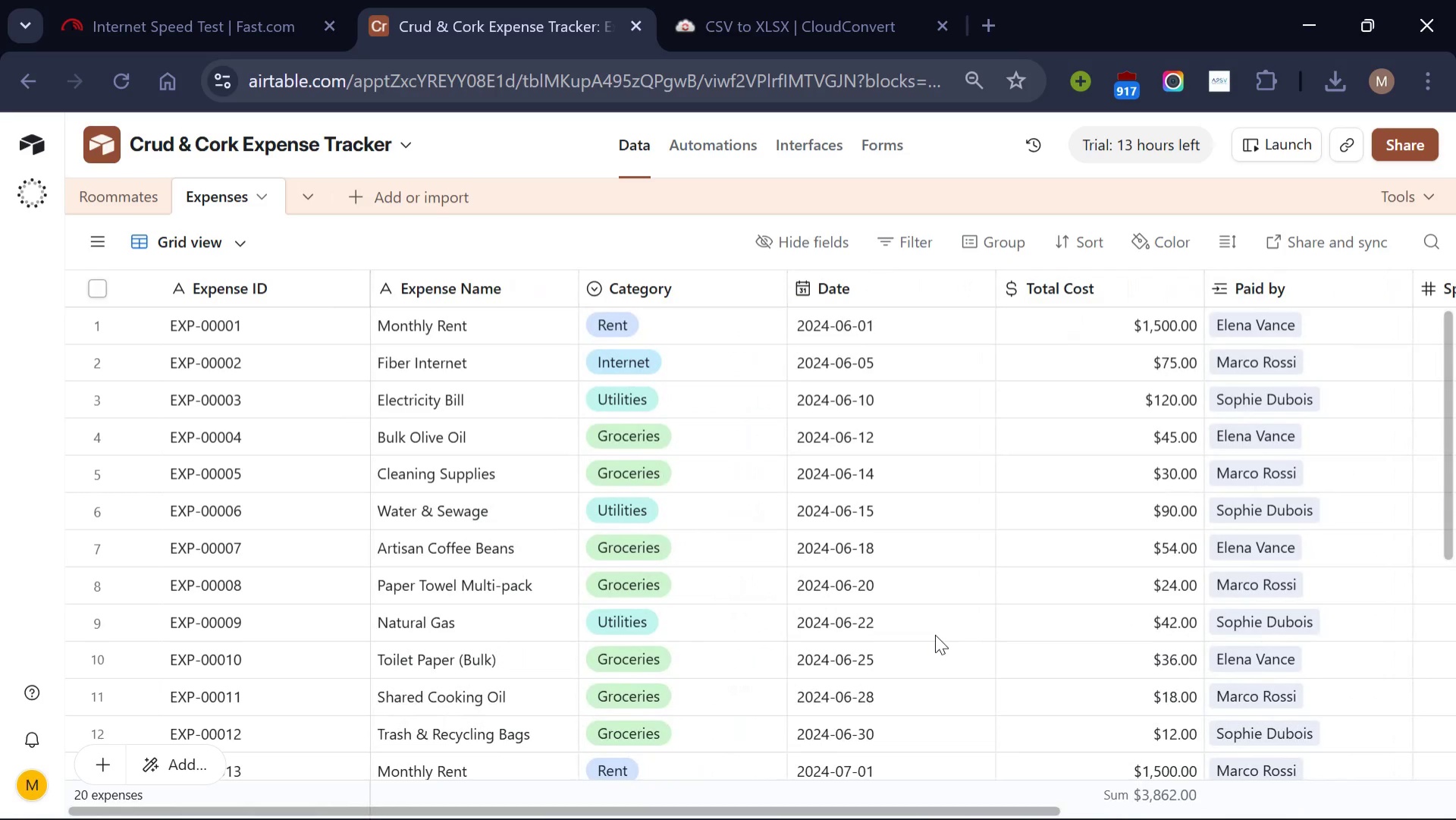 
left_click([1426, 90])
 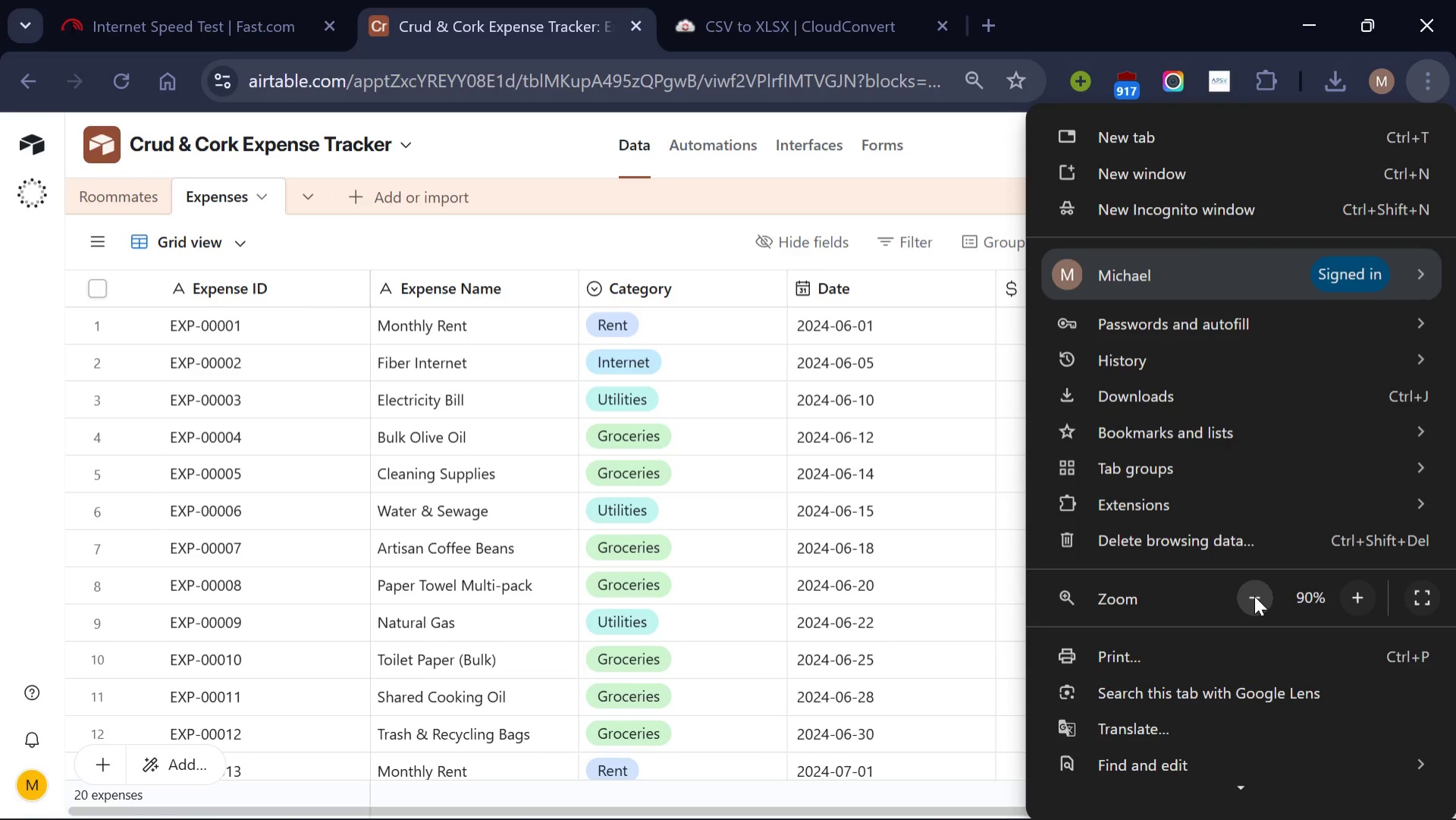 
double_click([1254, 595])
 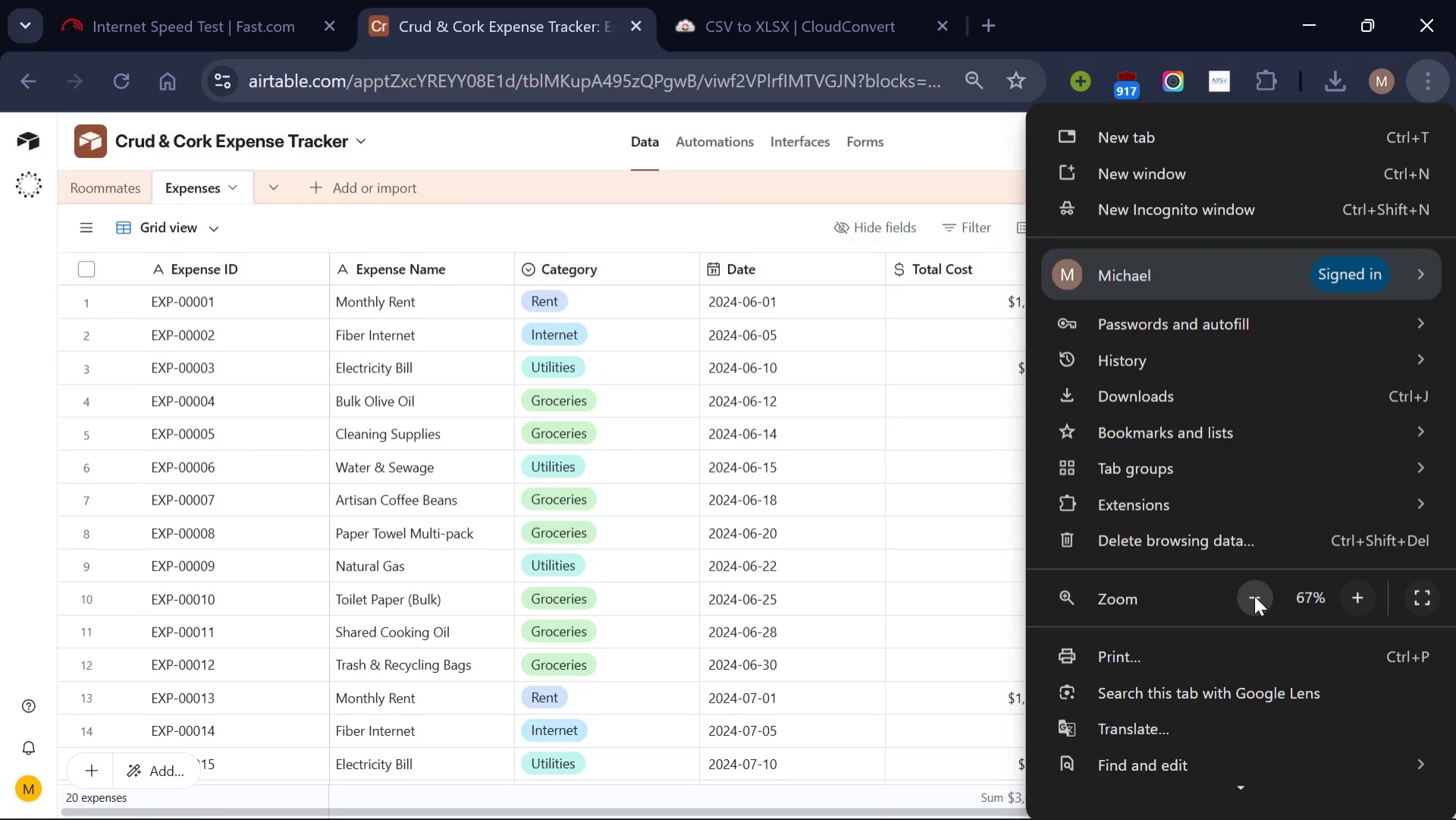 
triple_click([1254, 595])
 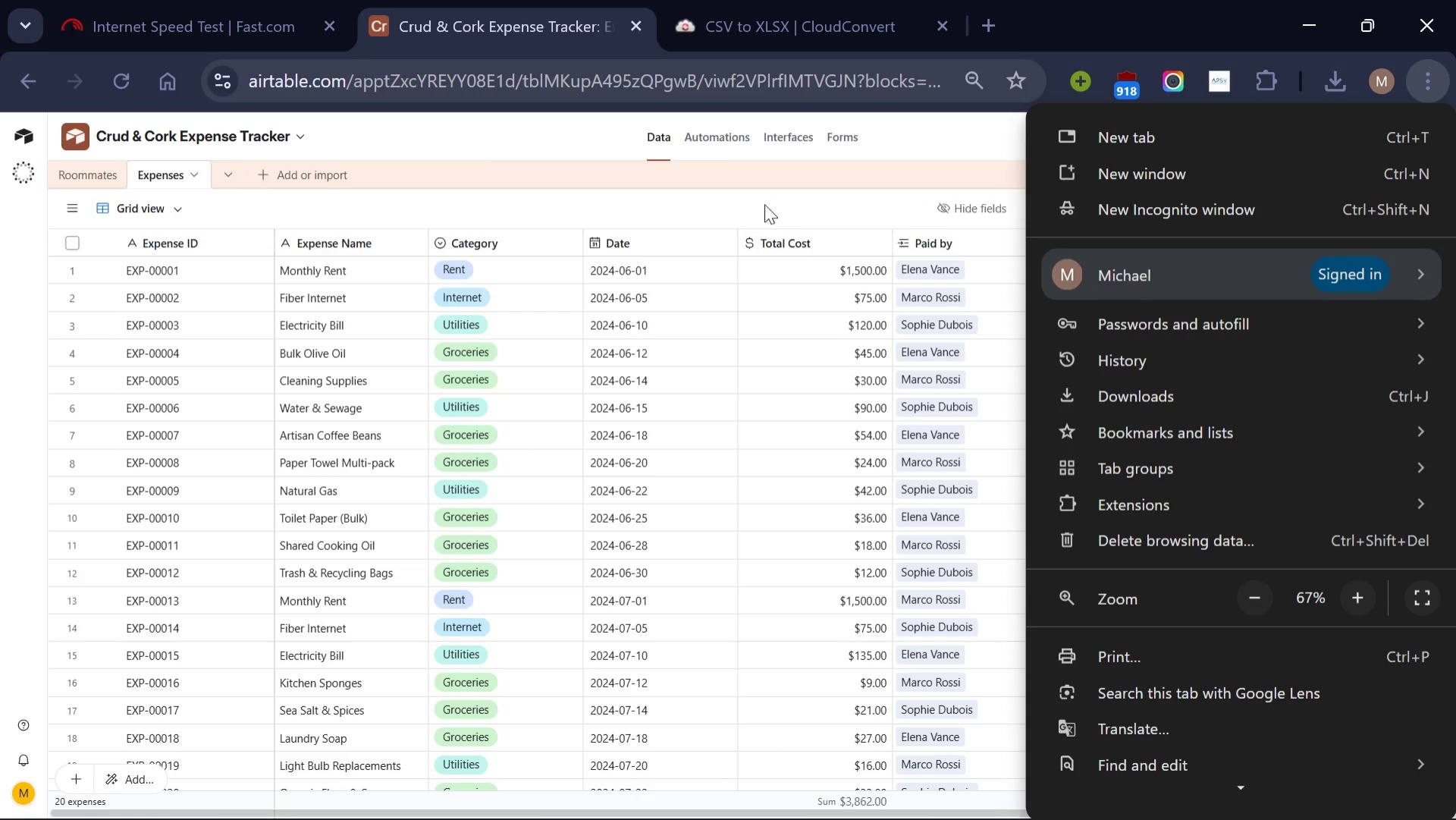 
left_click([778, 190])
 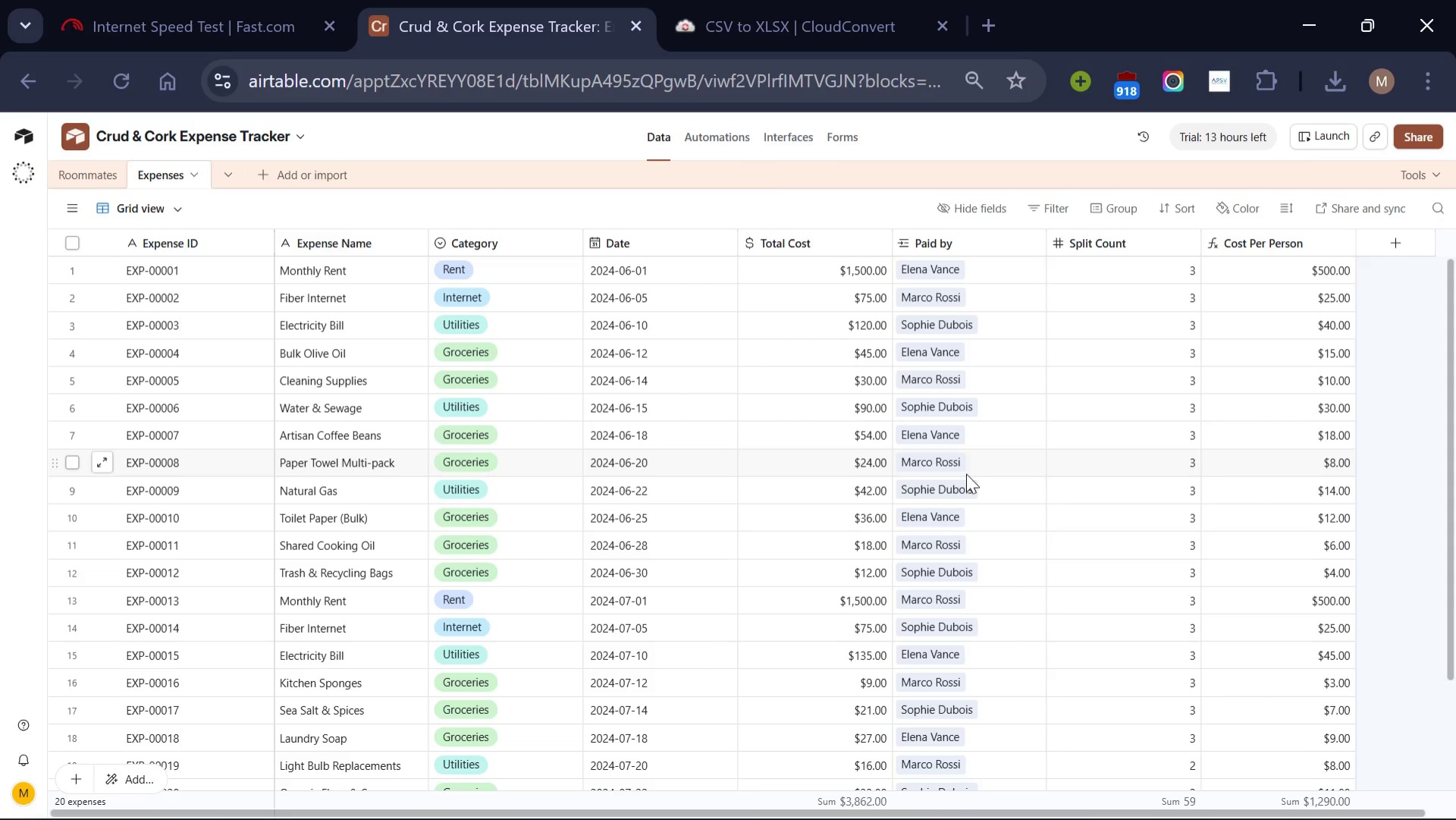 
scroll: coordinate [966, 473], scroll_direction: none, amount: 0.0
 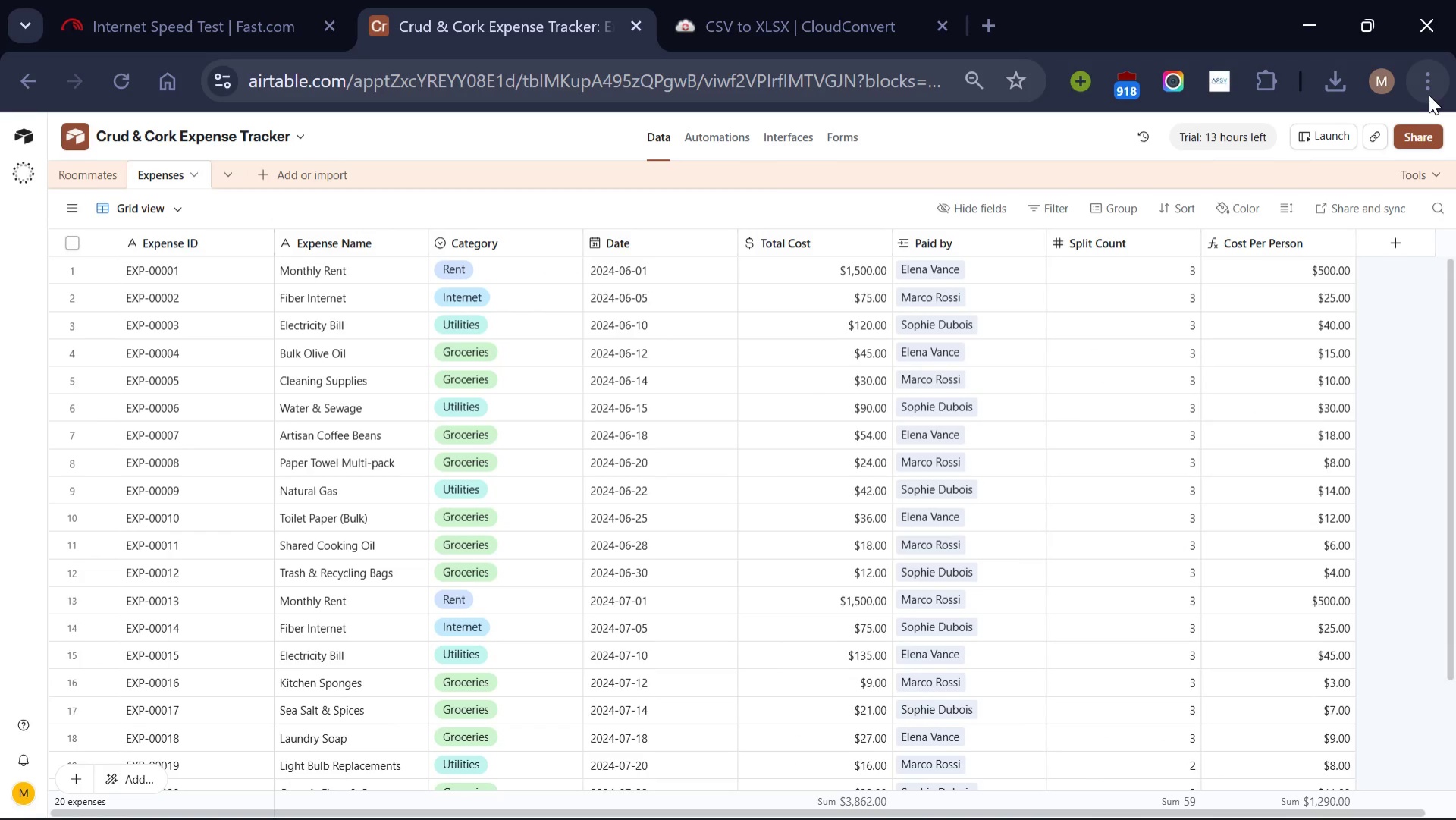 
left_click([1429, 91])
 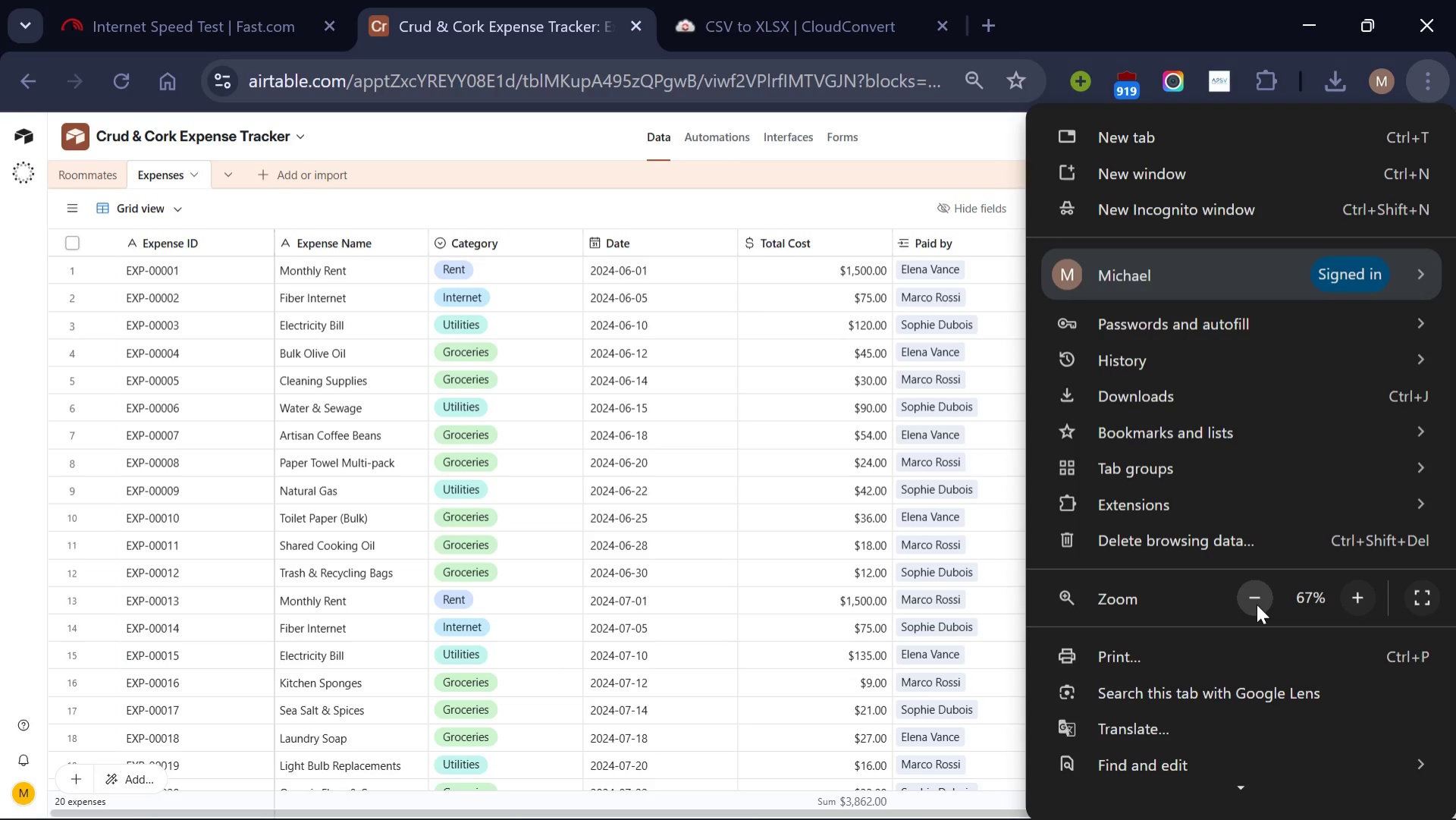 
left_click([1257, 604])
 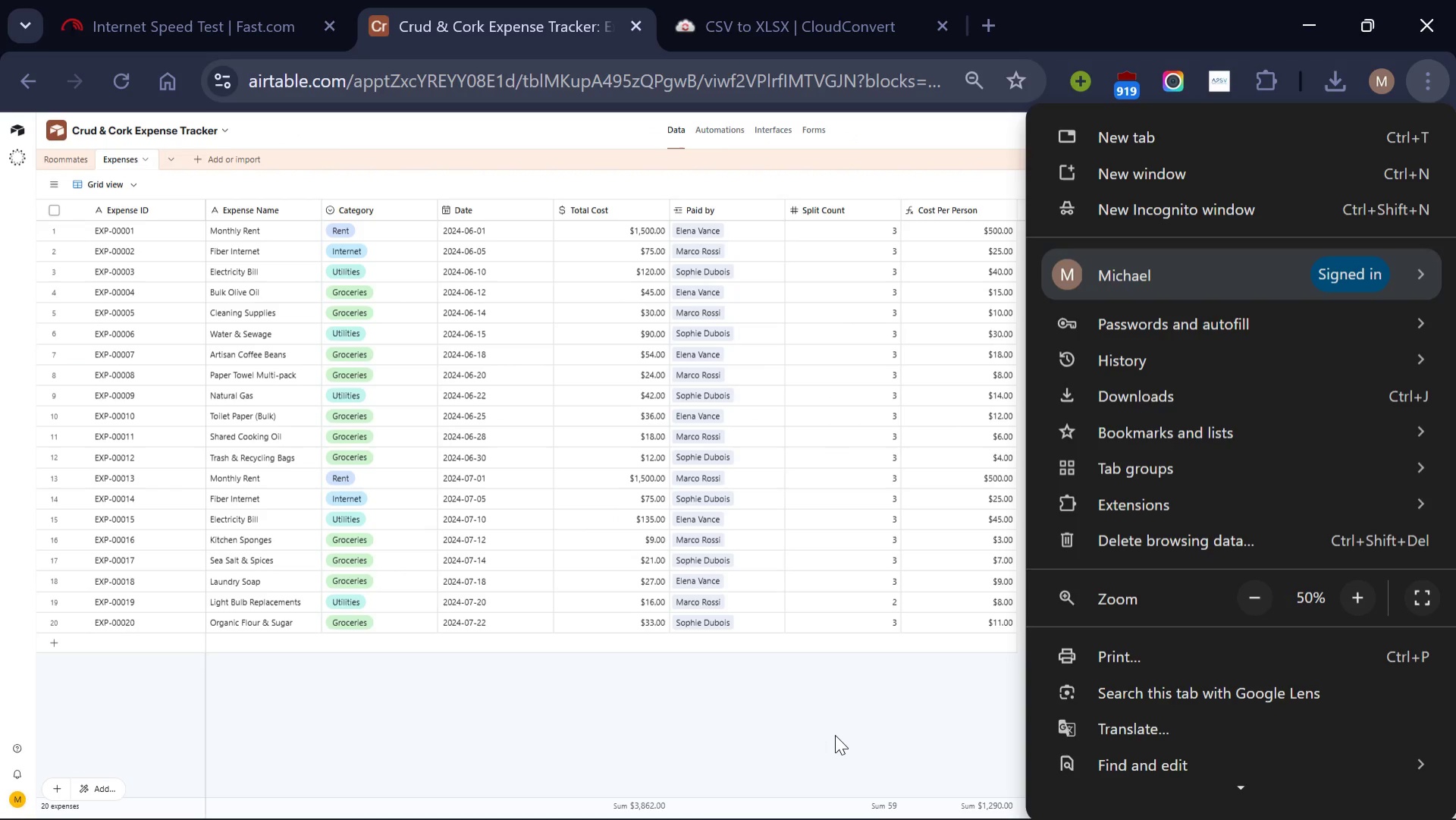 
left_click([835, 734])
 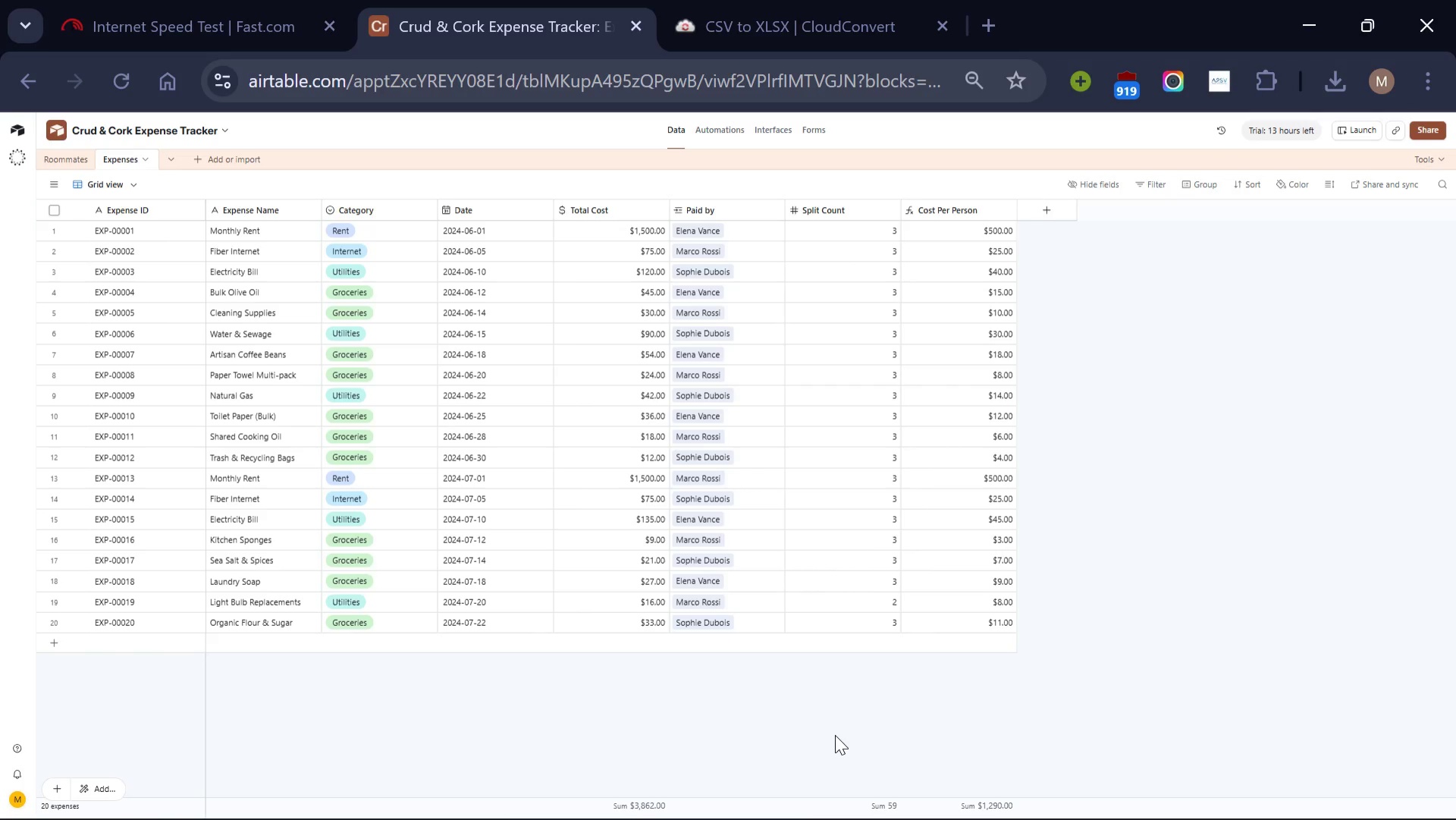 
key(PrintScreen)
 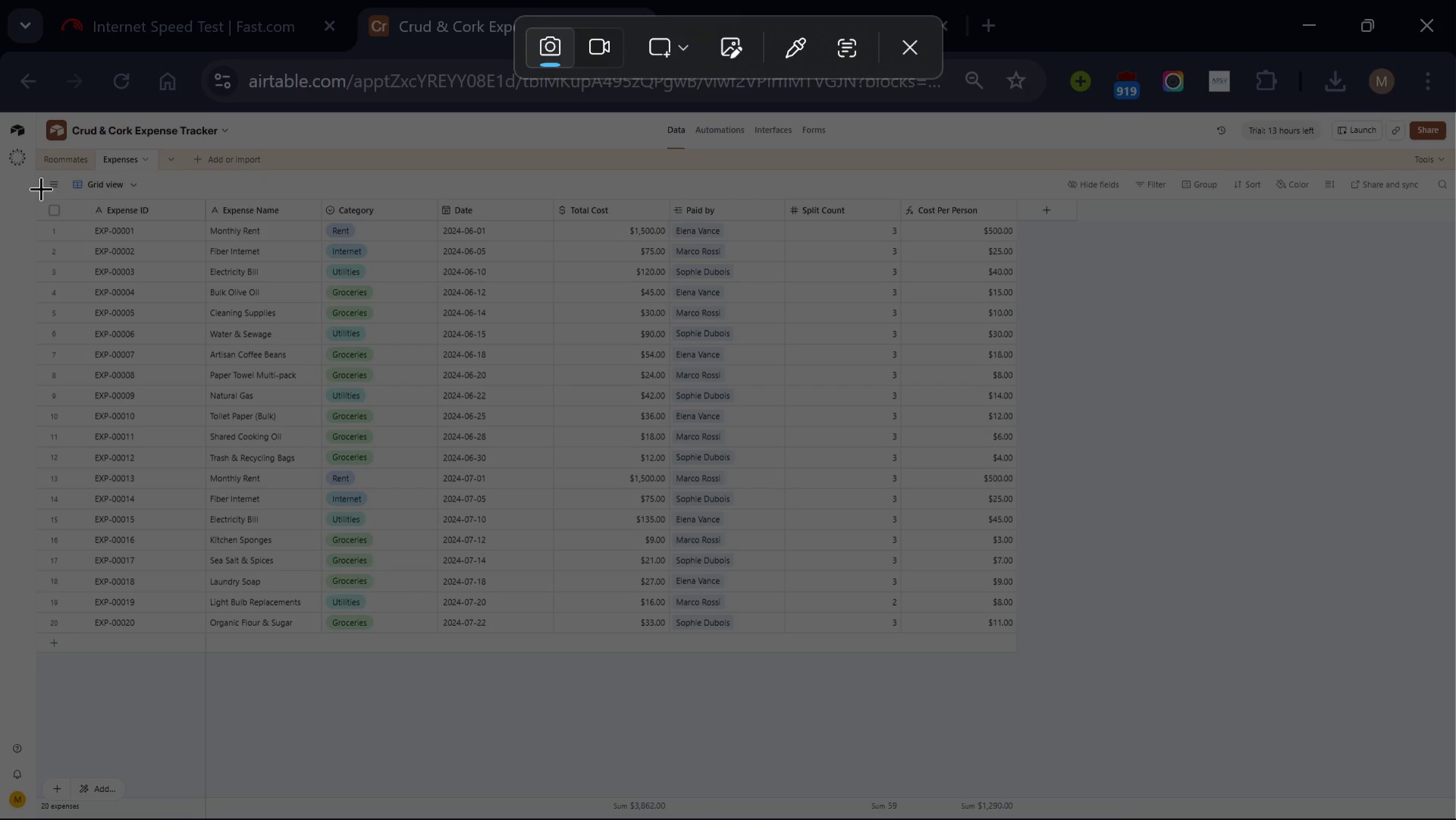 
wait(7.89)
 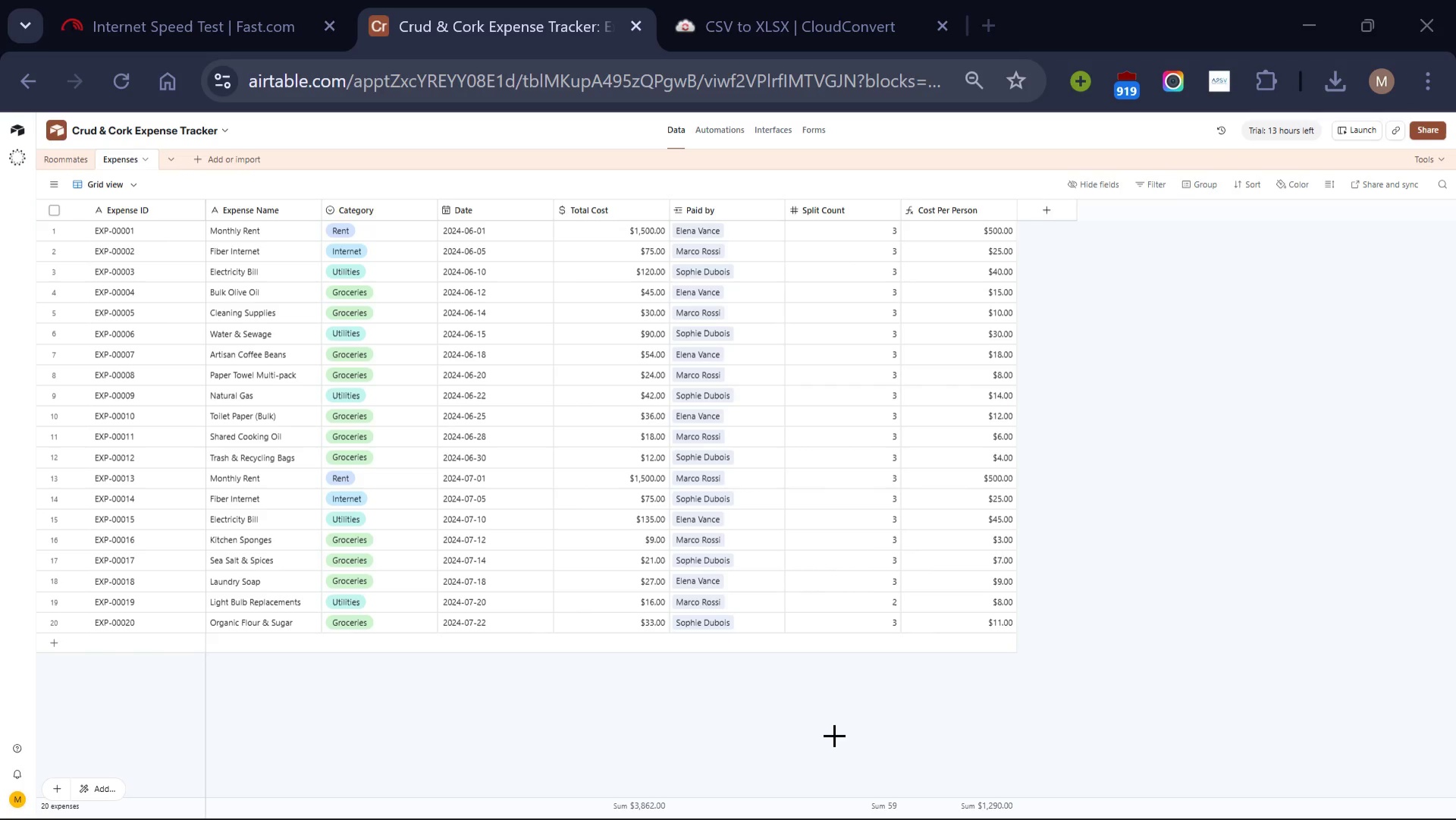 
left_click_drag(start_coordinate=[27, 190], to_coordinate=[1055, 653])
 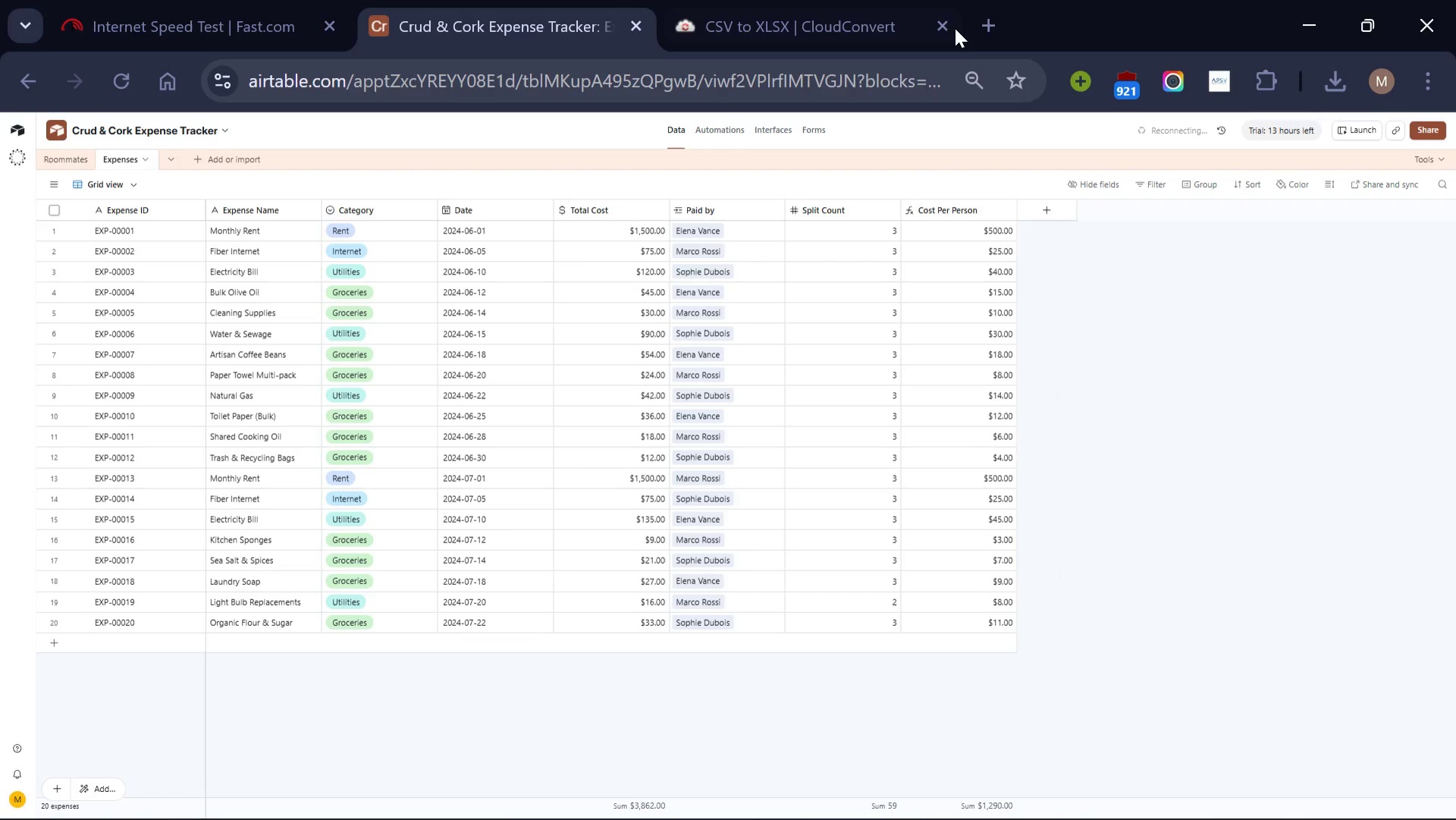 
left_click([993, 33])
 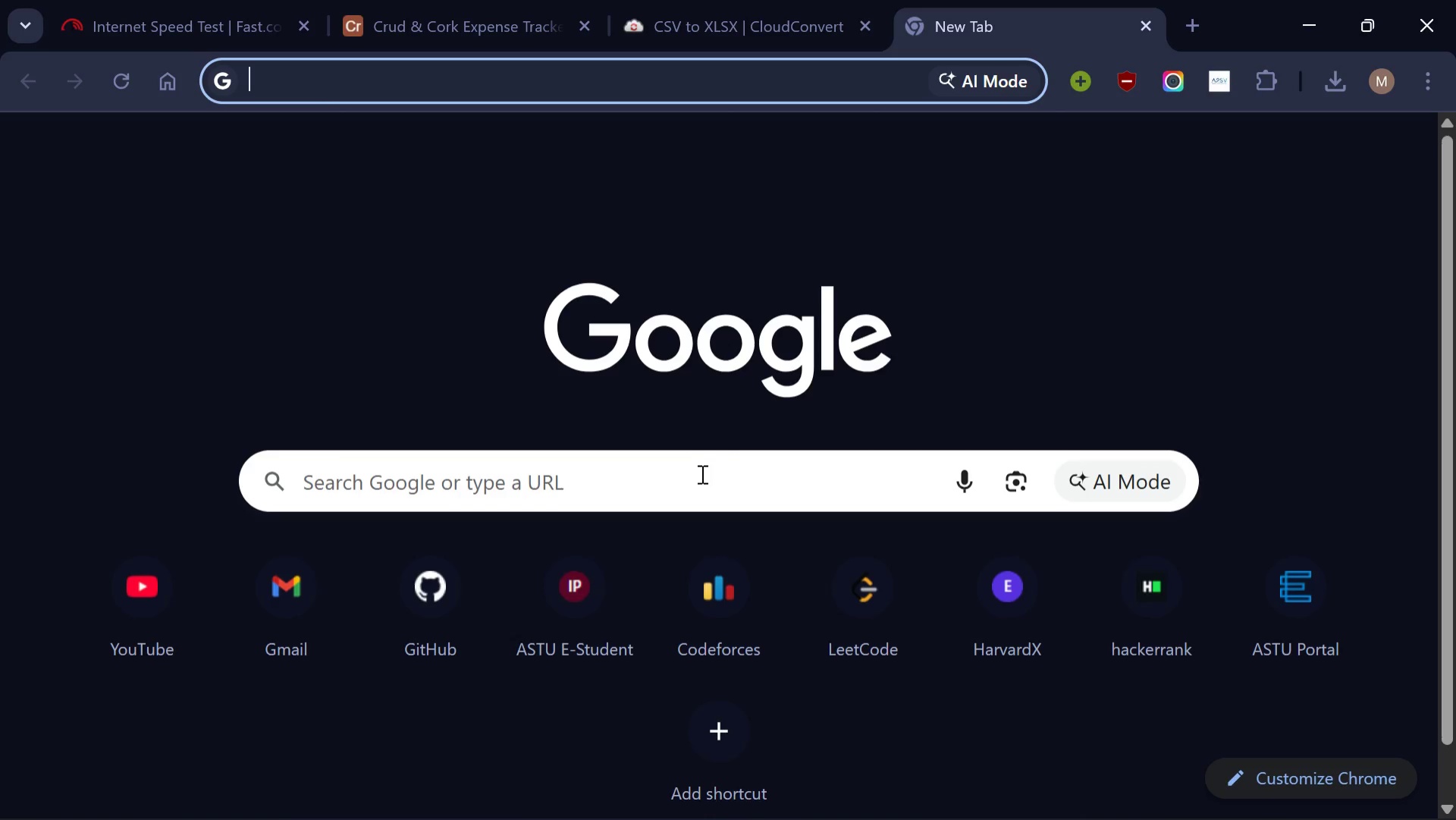 
left_click([698, 479])
 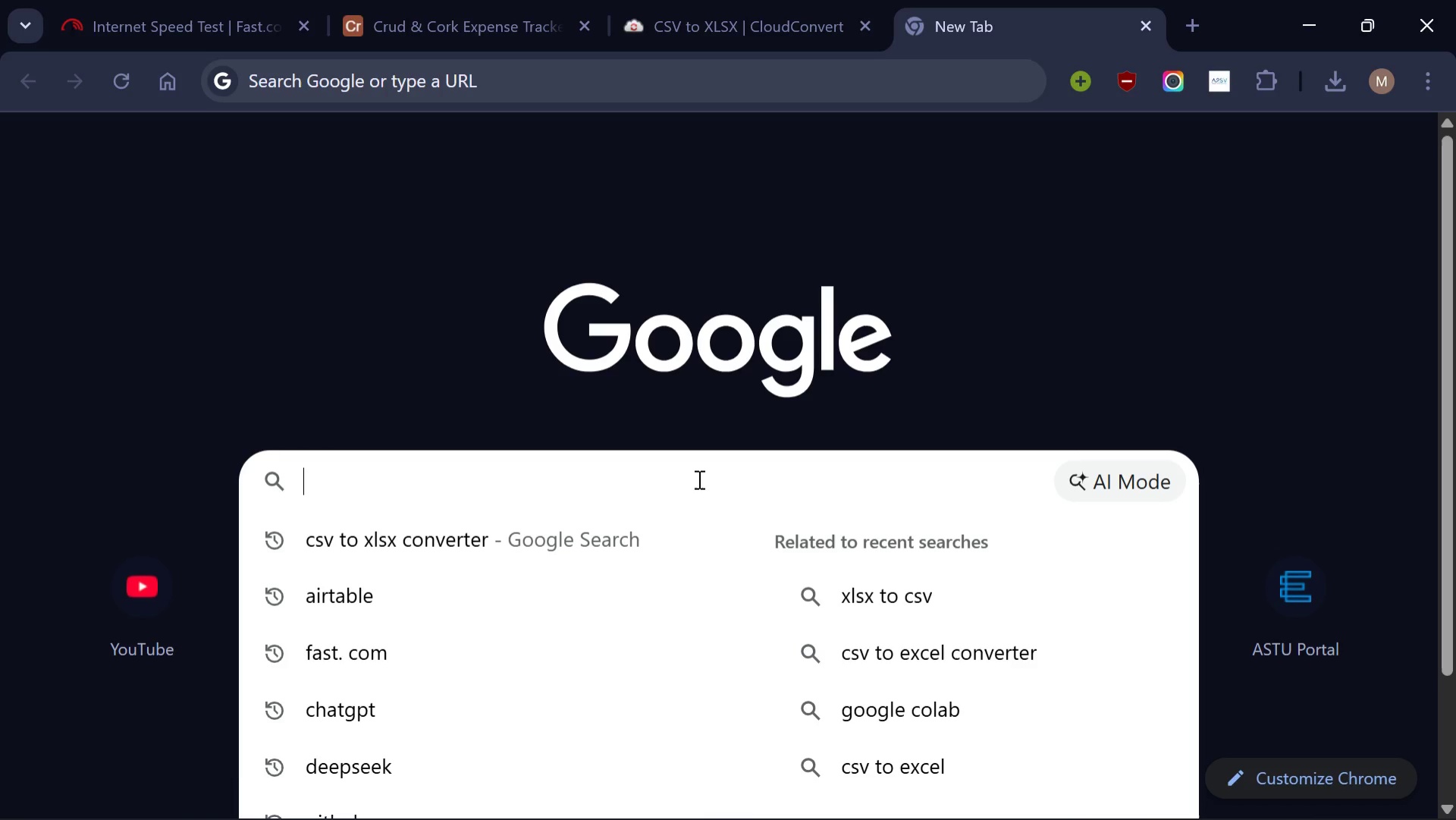 
key(I)
 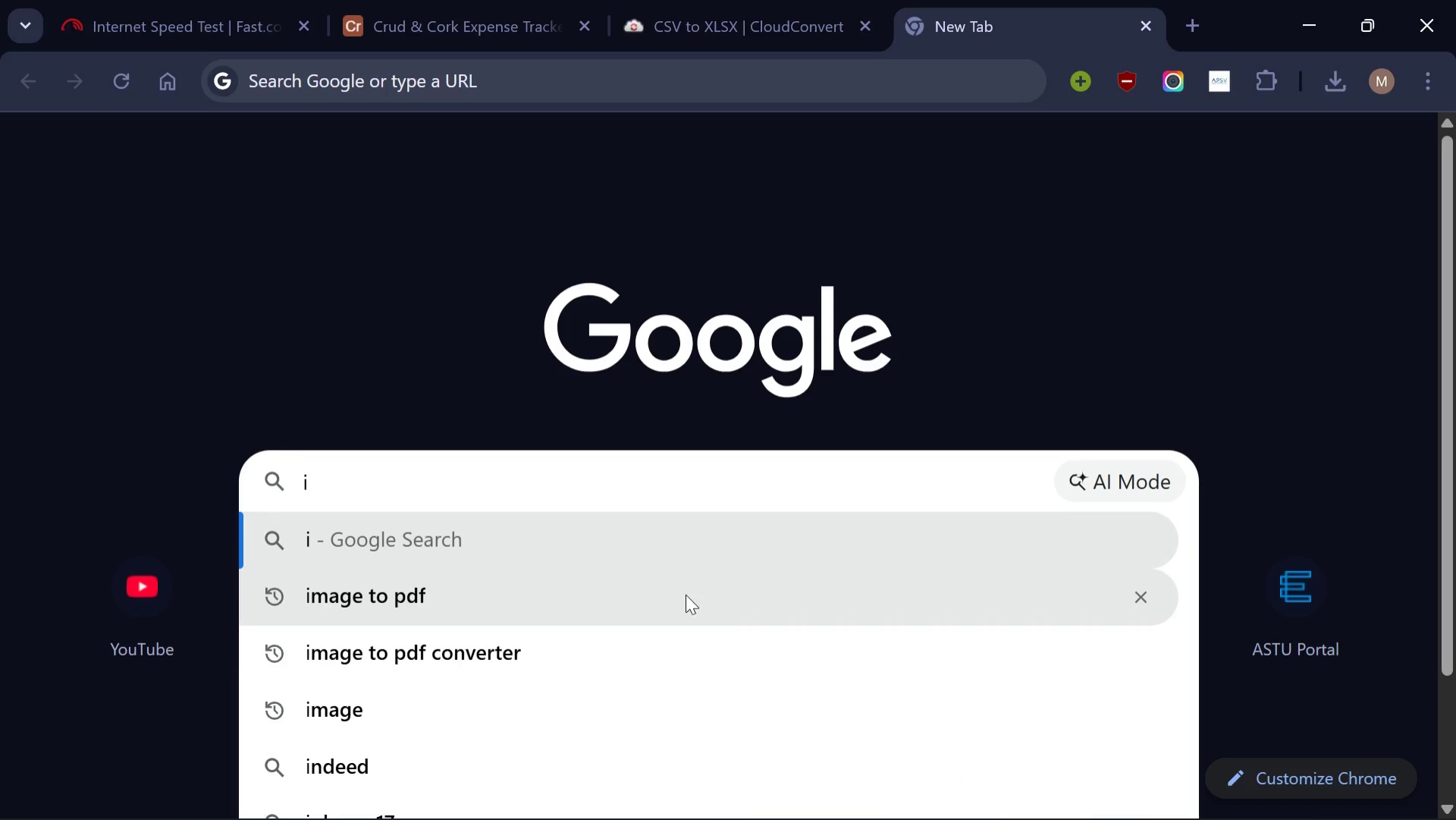 
left_click([685, 599])
 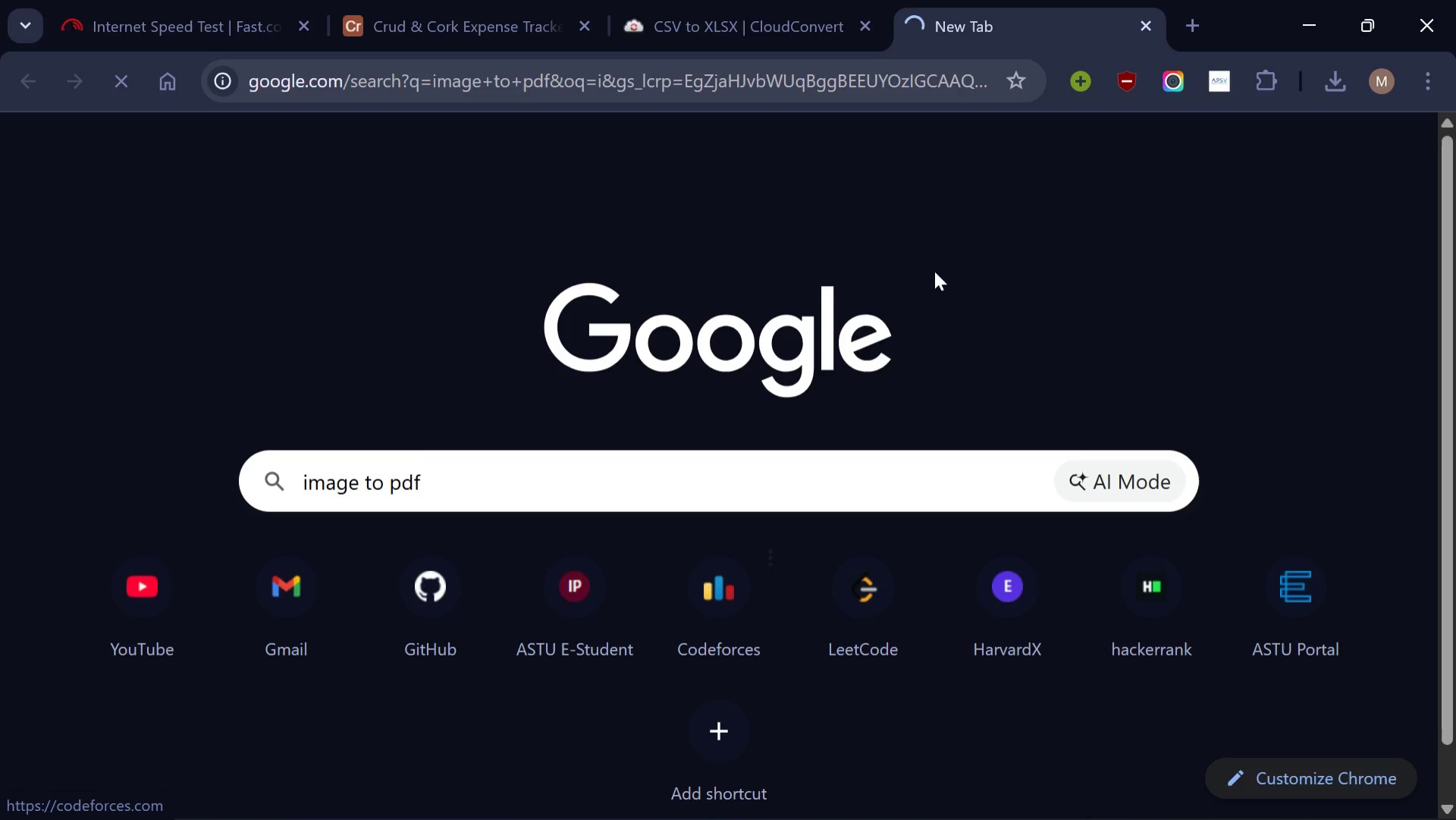 
mouse_move([1004, 225])
 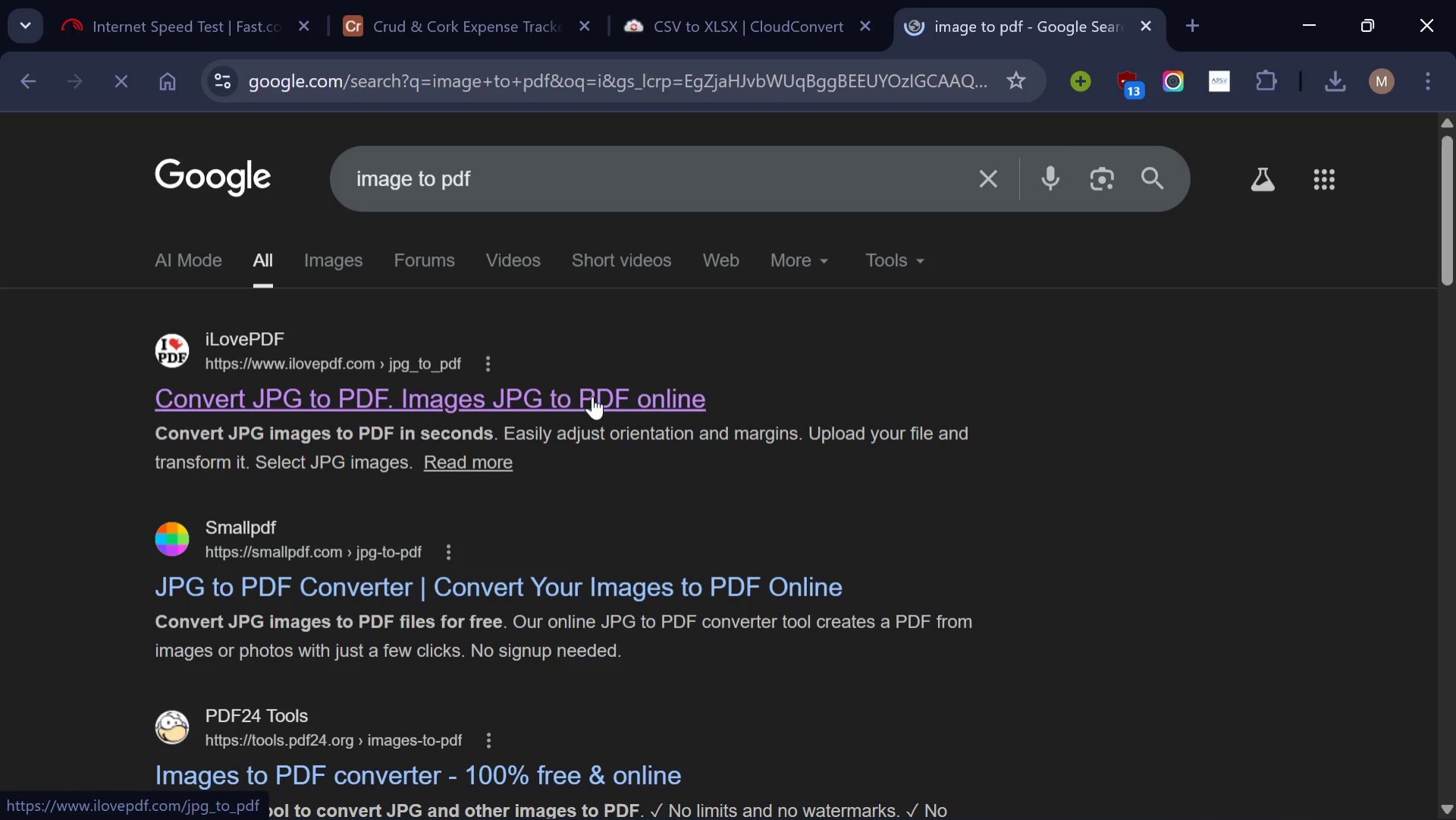 
left_click([592, 396])
 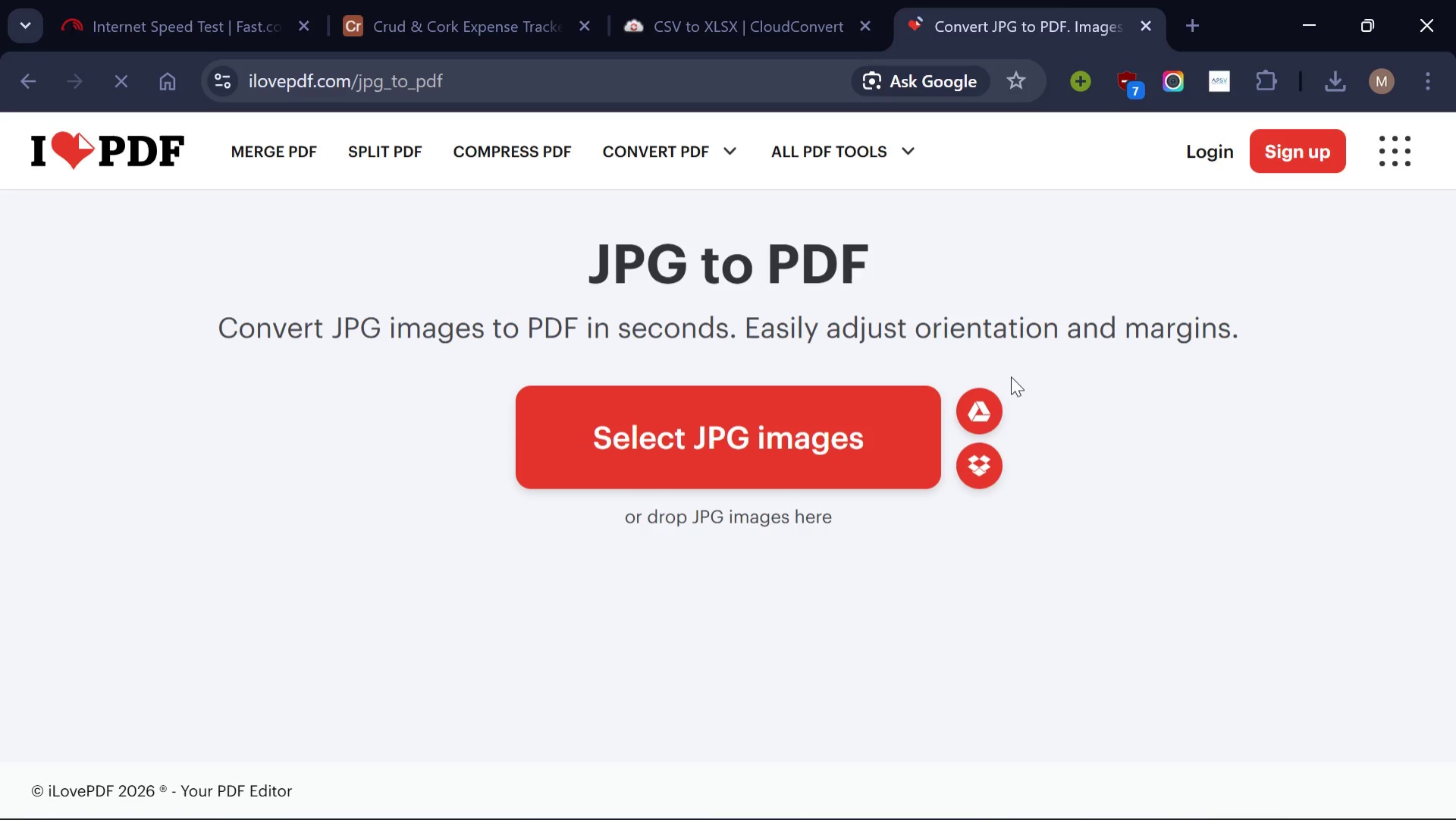 
wait(11.19)
 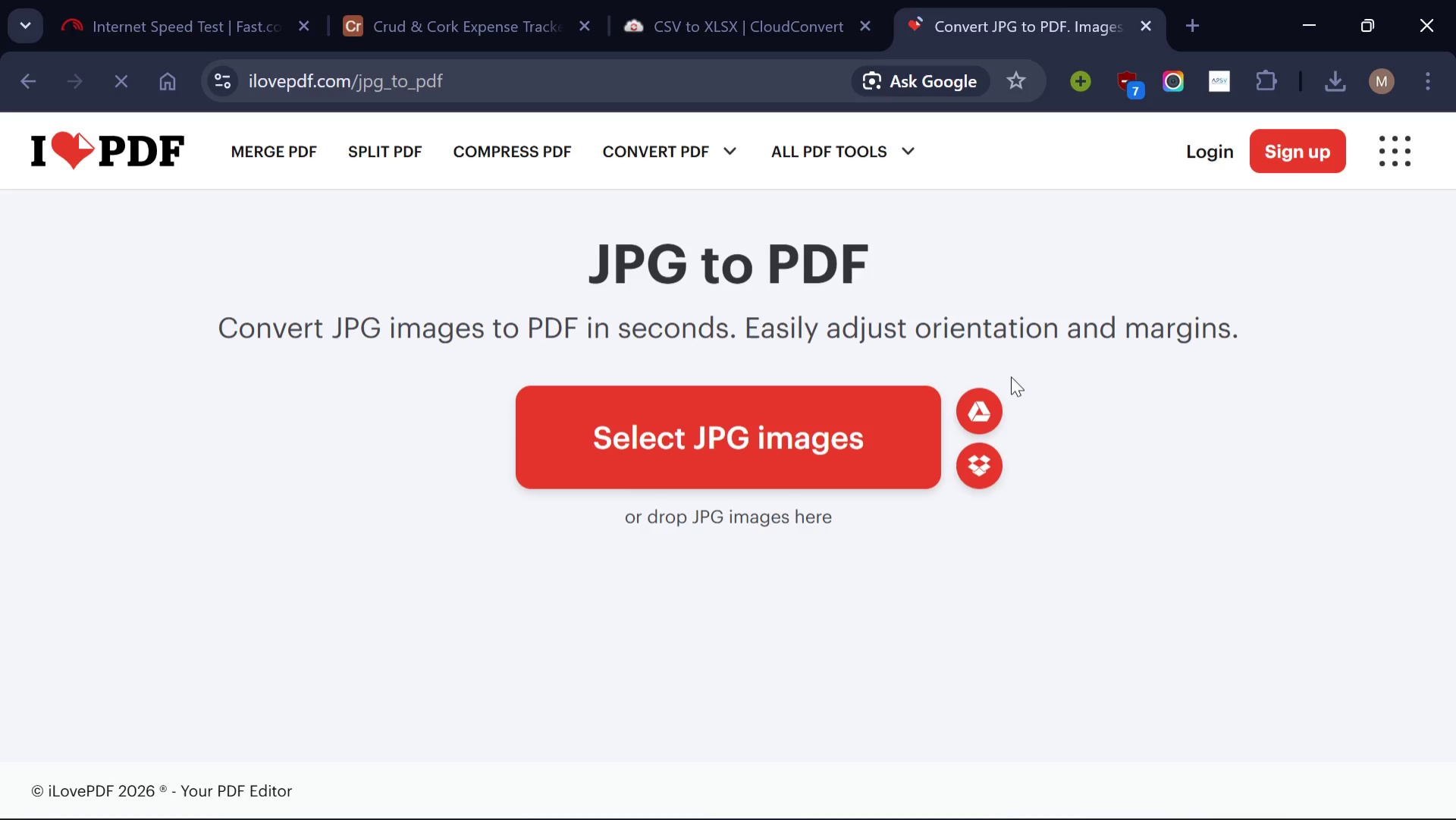 
left_click([825, 432])
 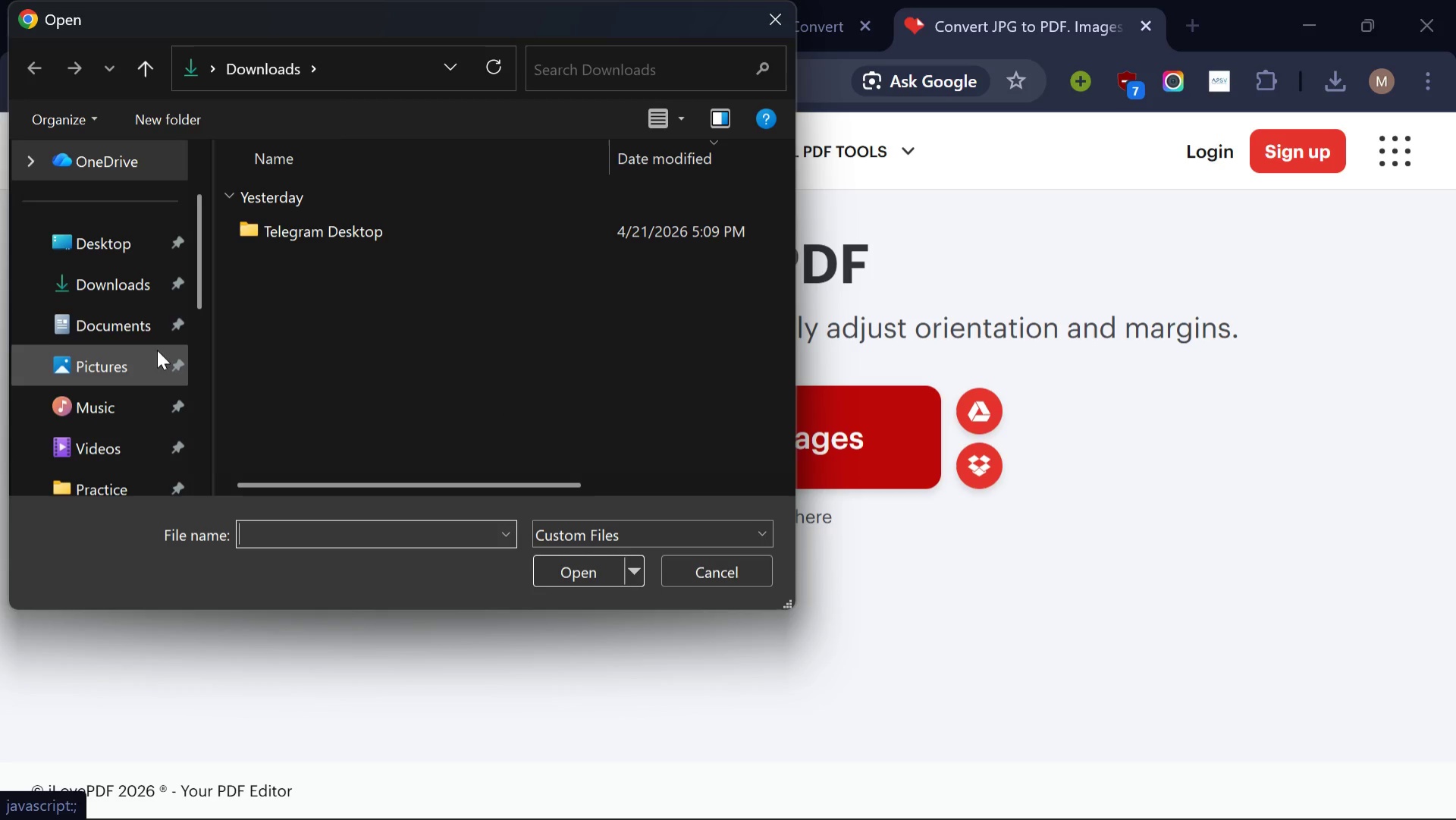 
left_click([105, 359])
 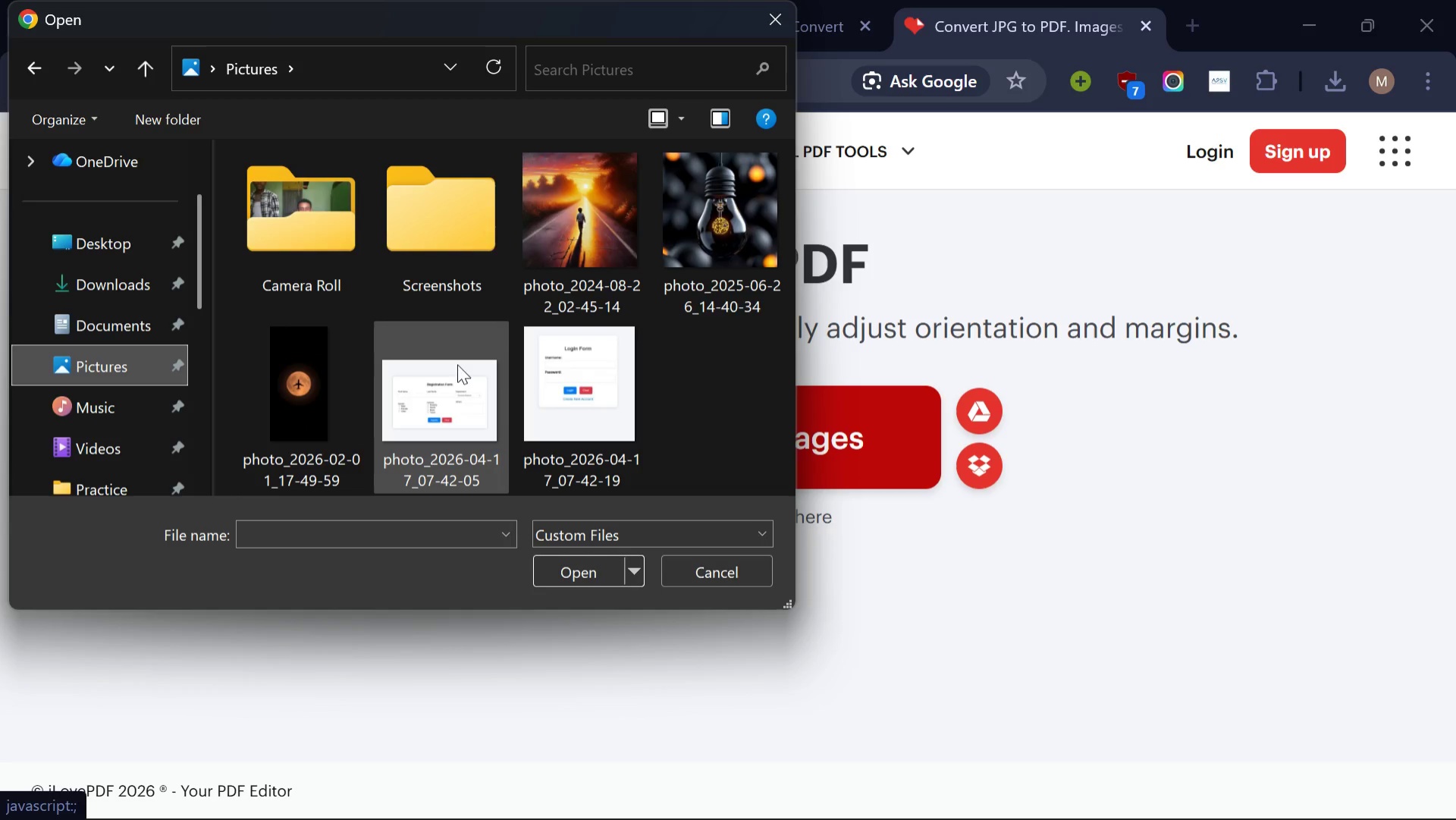 
mouse_move([472, 348])
 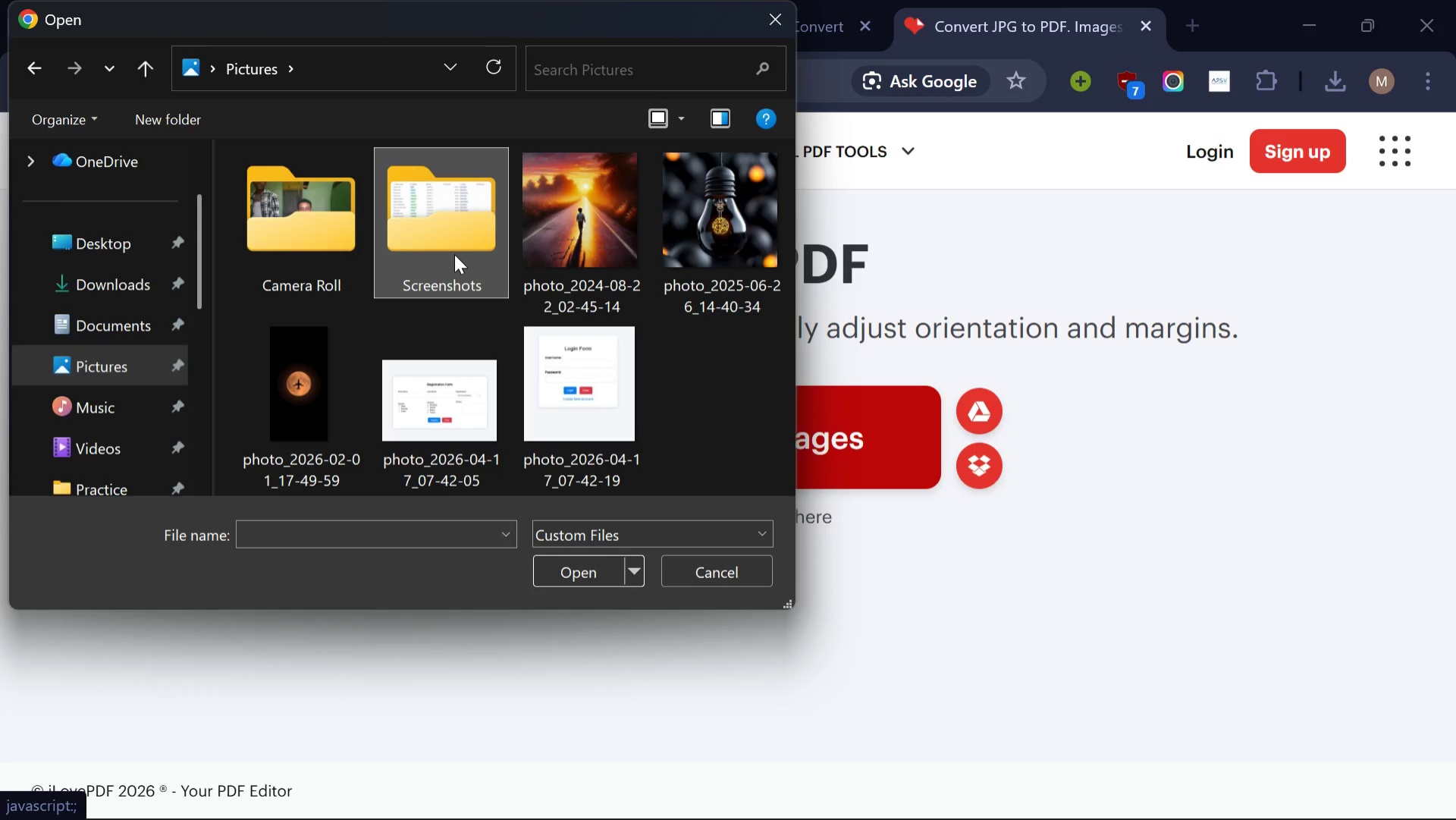 
double_click([454, 254])
 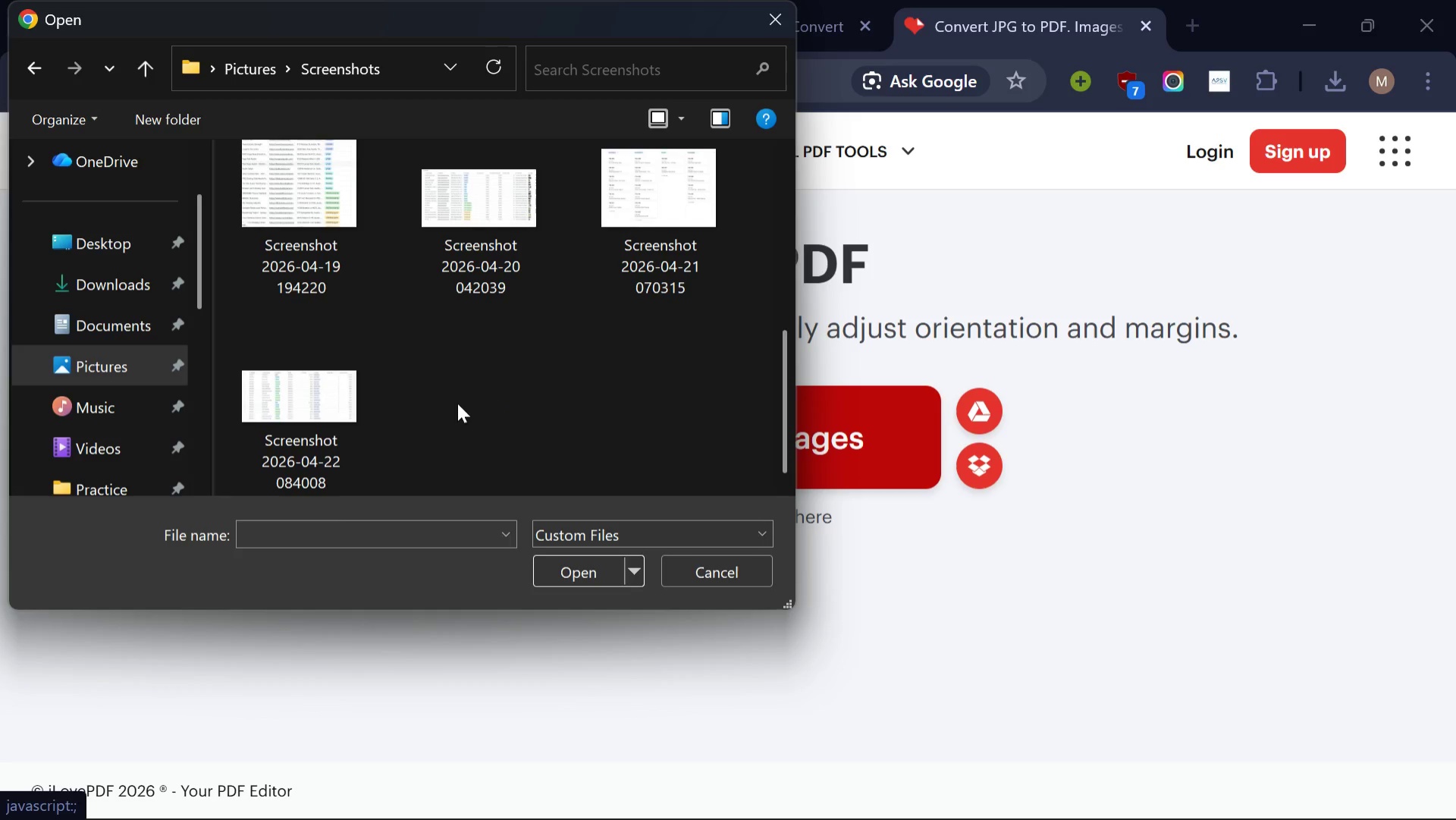 
left_click([306, 419])
 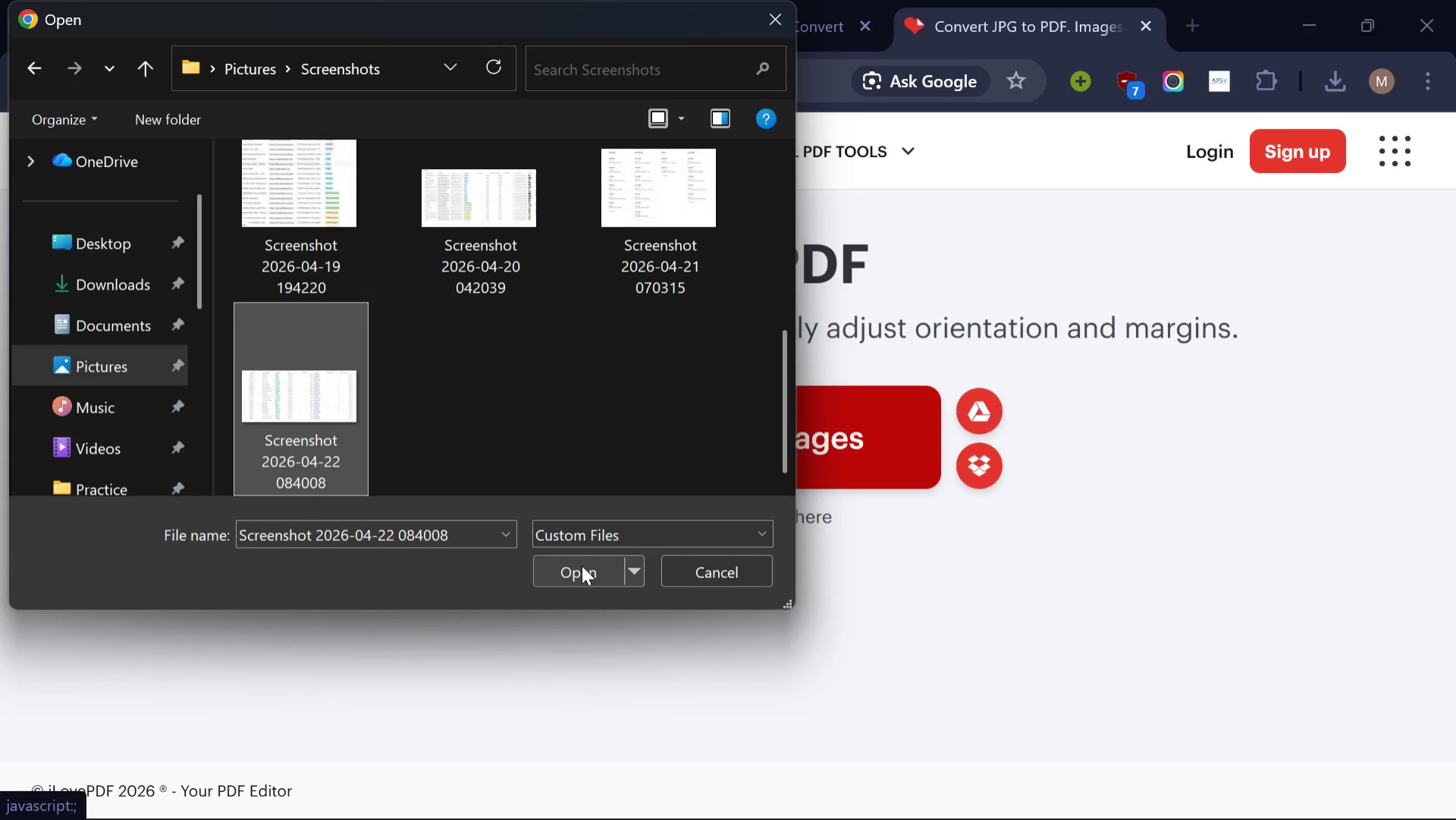 
left_click([582, 565])
 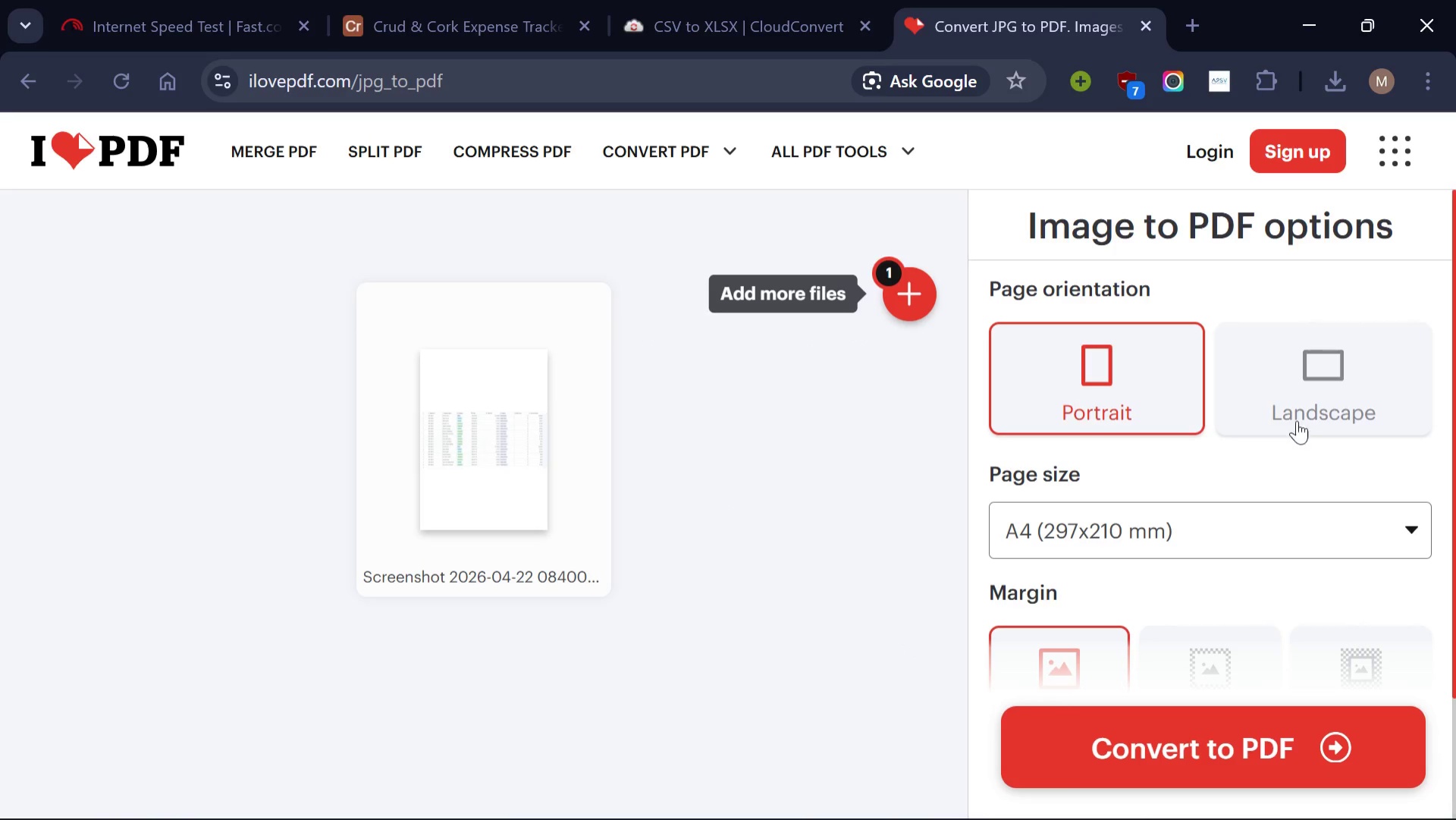 
left_click([1355, 359])
 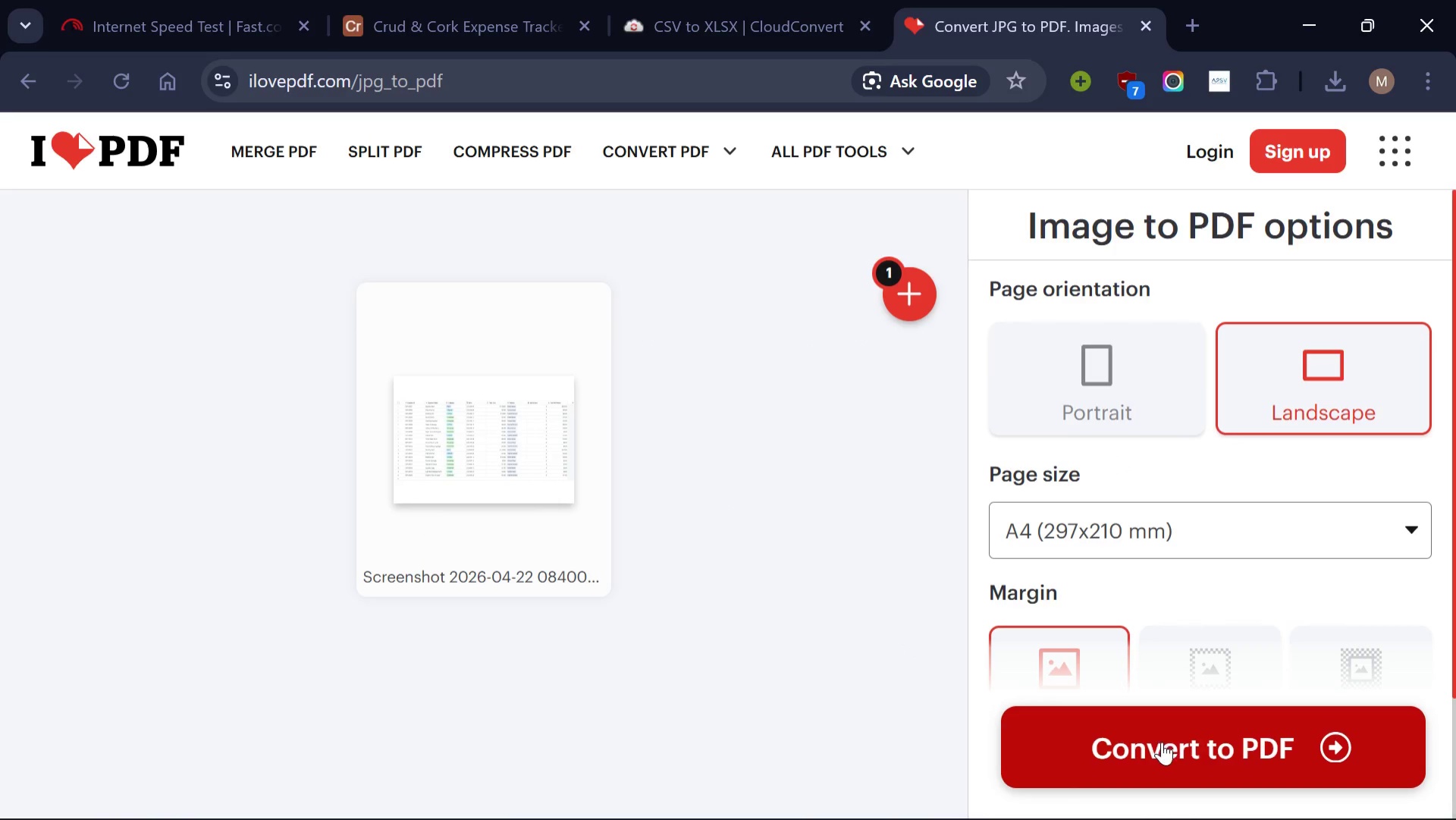 
left_click([1163, 746])
 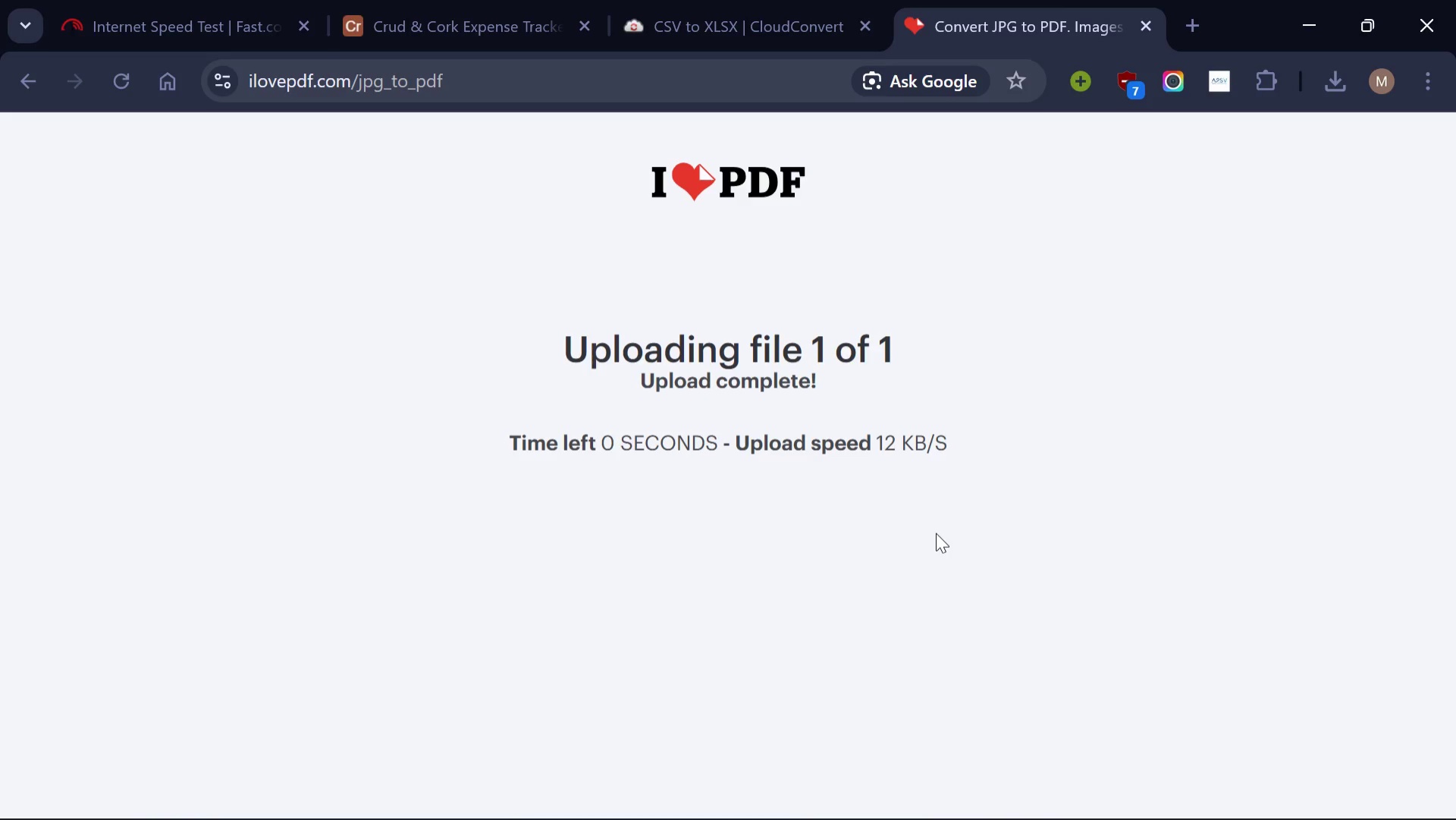 
wait(14.78)
 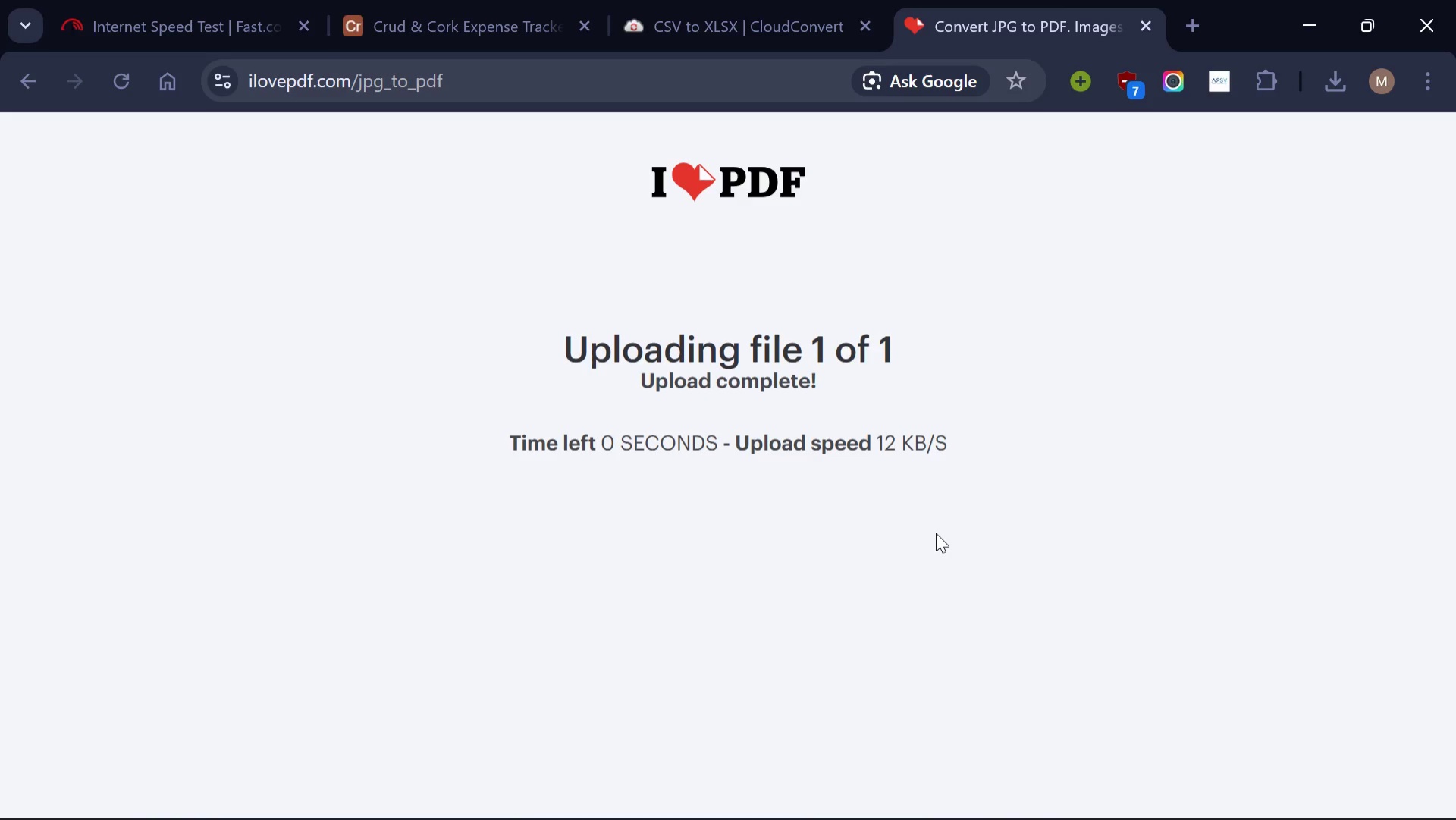 
scroll: coordinate [620, 625], scroll_direction: down, amount: 2.0
 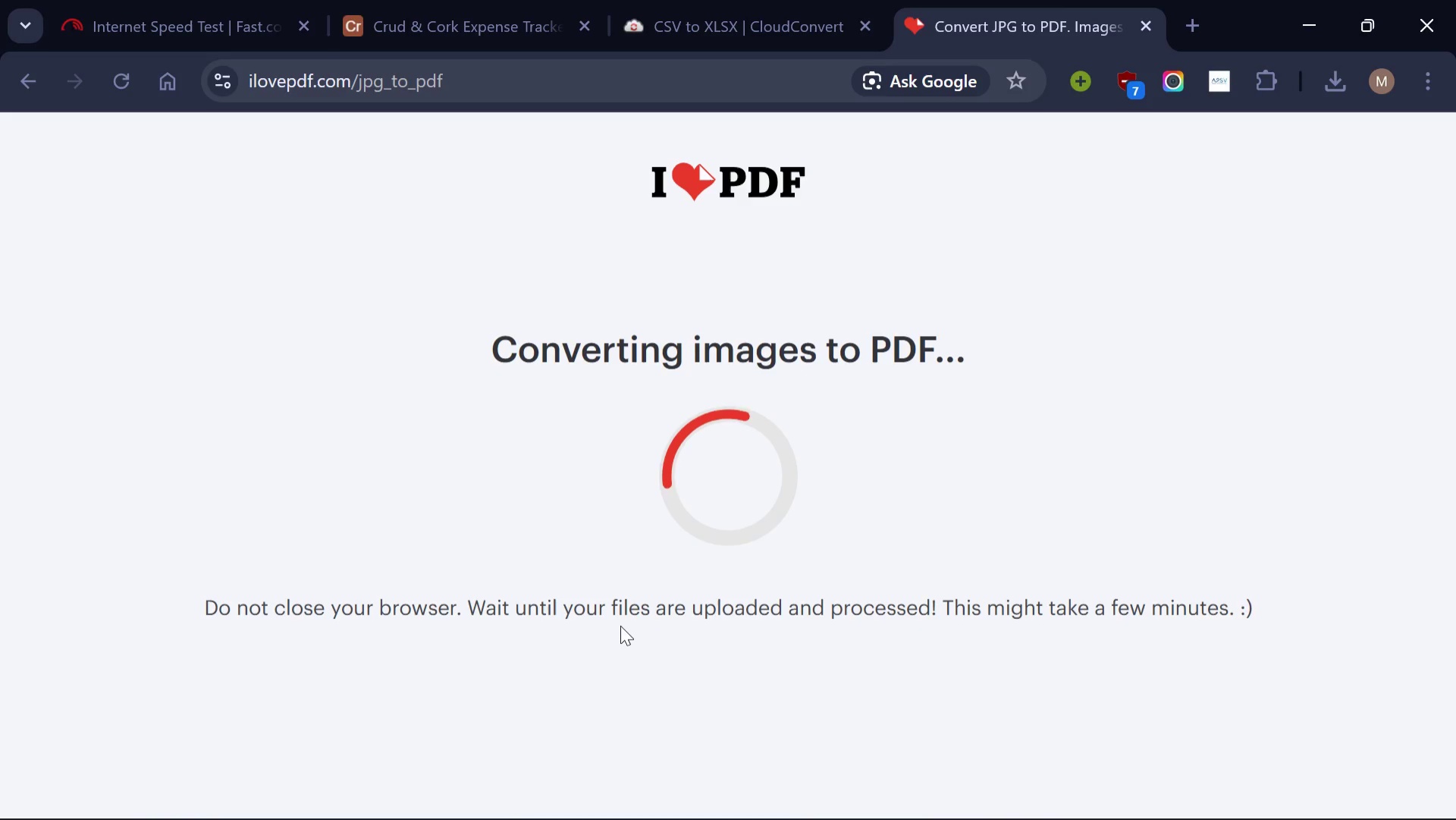 
wait(9.57)
 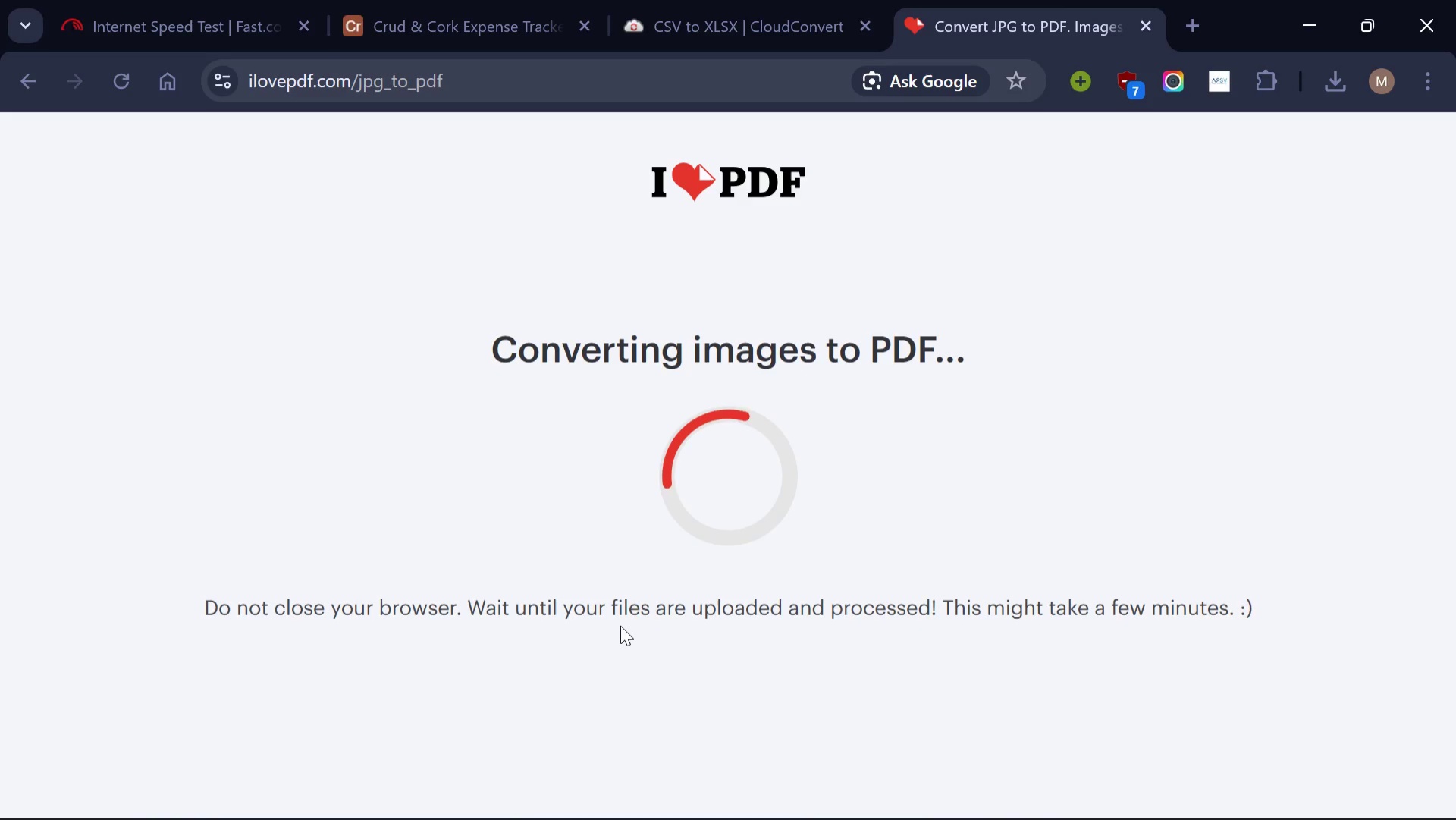 
left_click([739, 378])
 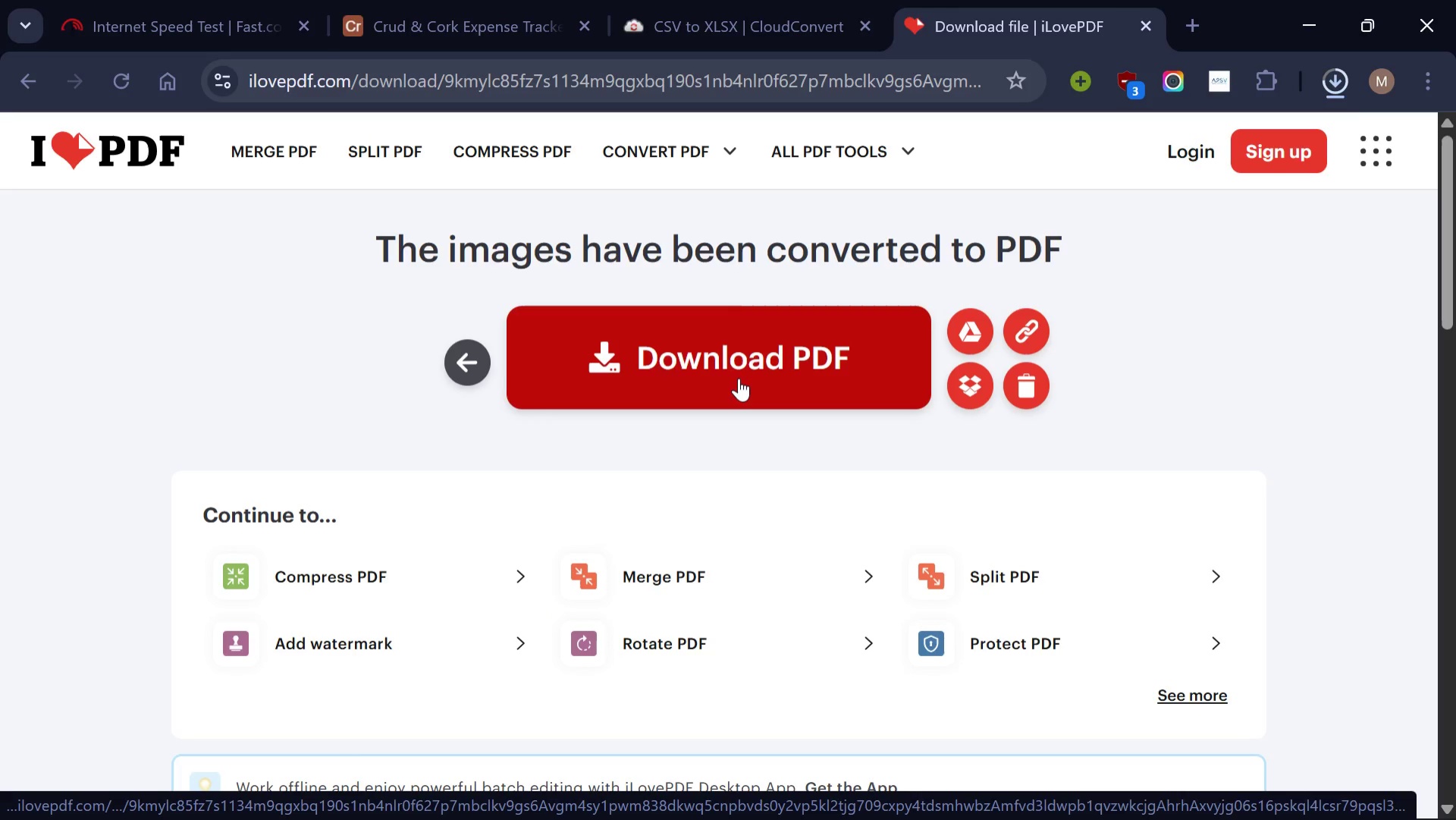 
wait(11.59)
 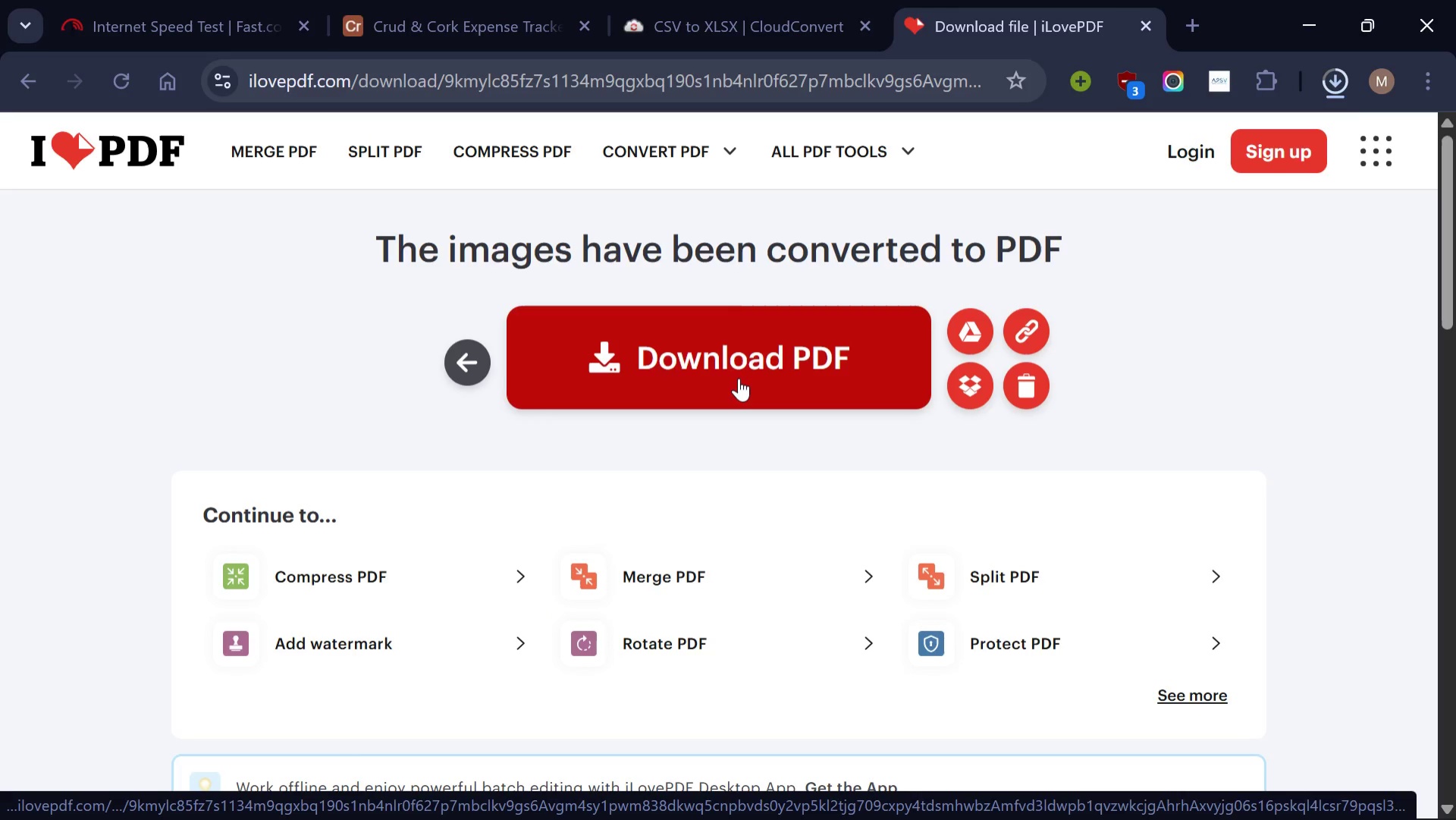 
left_click([715, 796])
 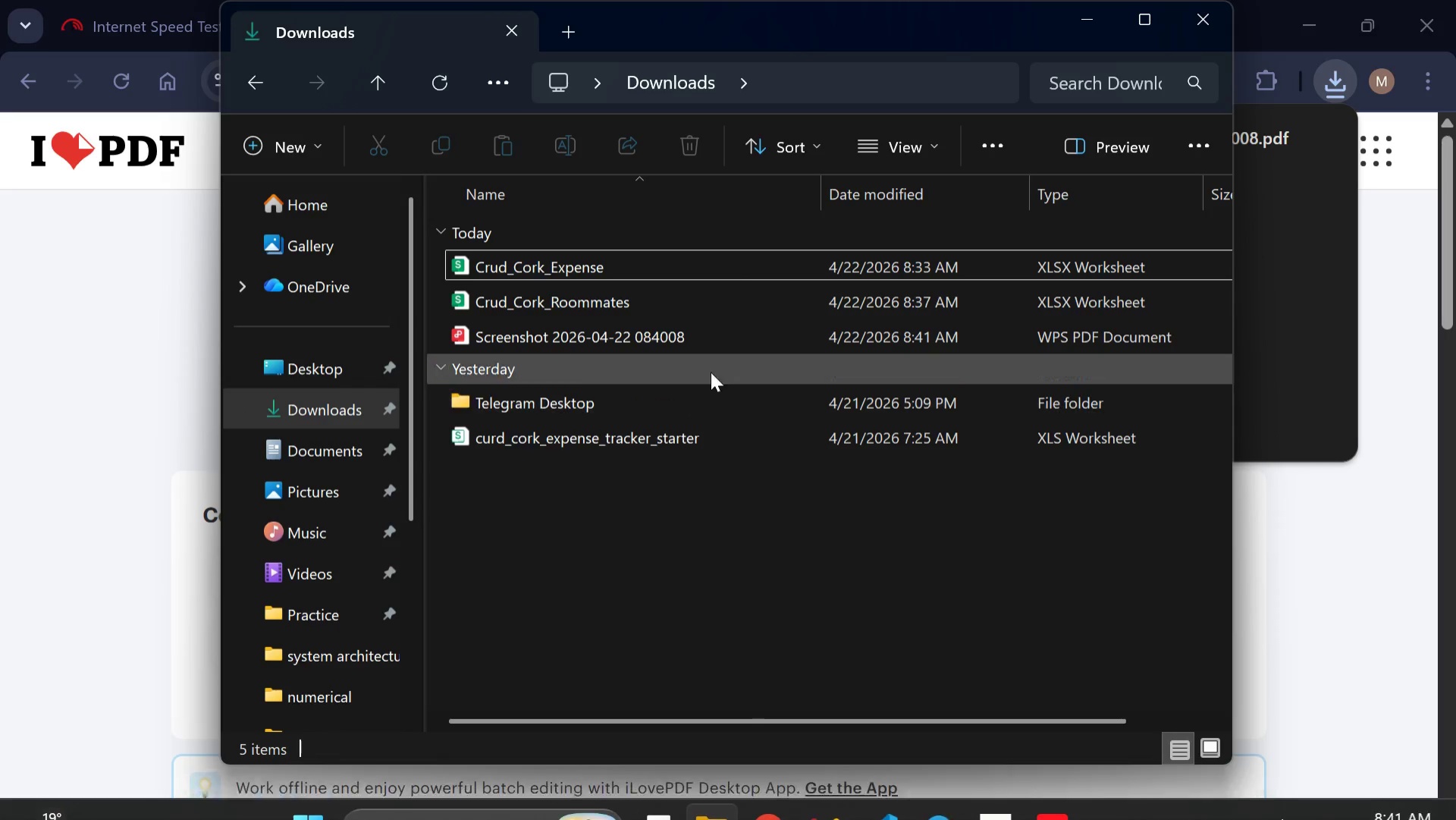 
mouse_move([672, 338])
 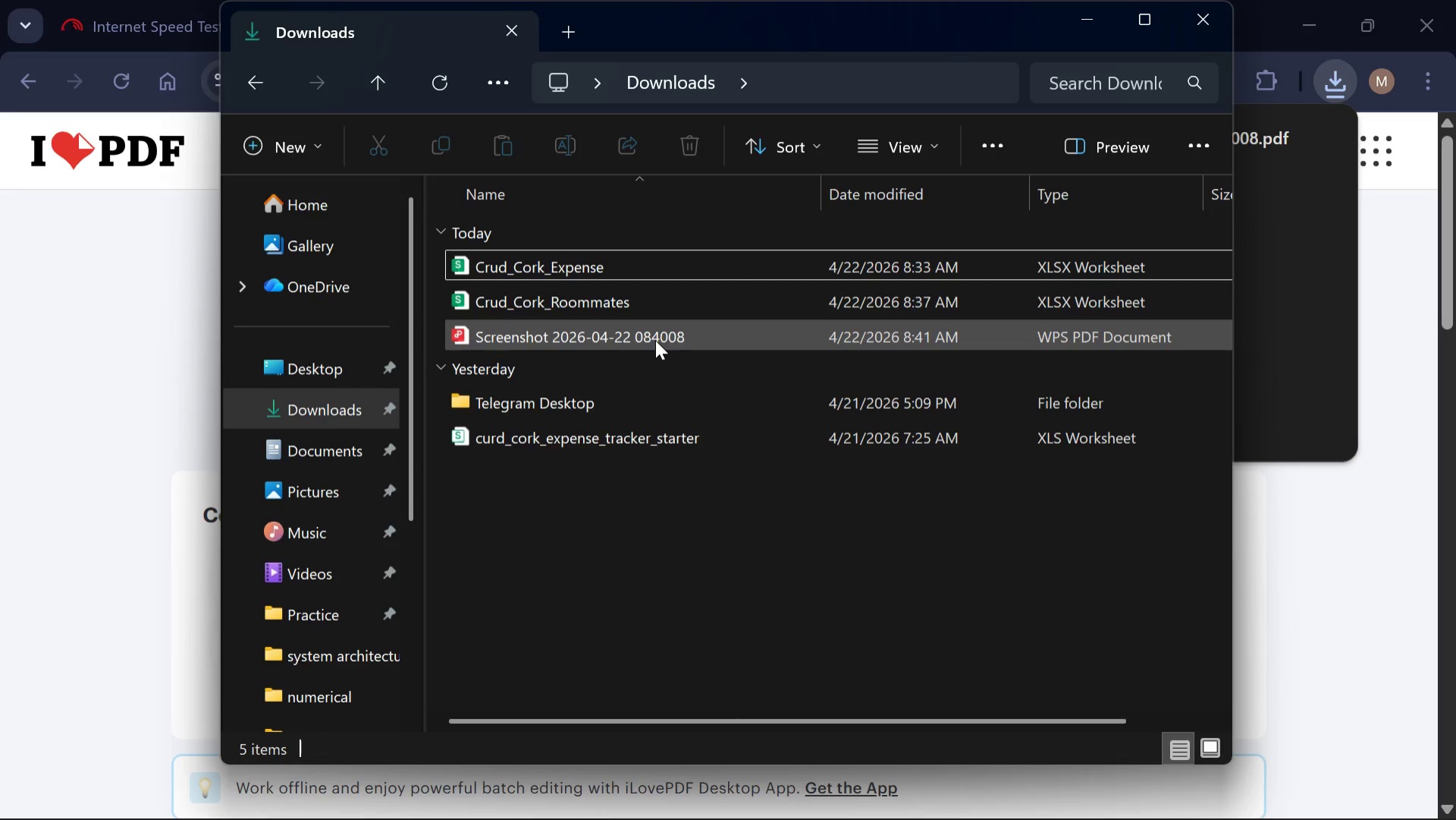 
left_click([655, 340])
 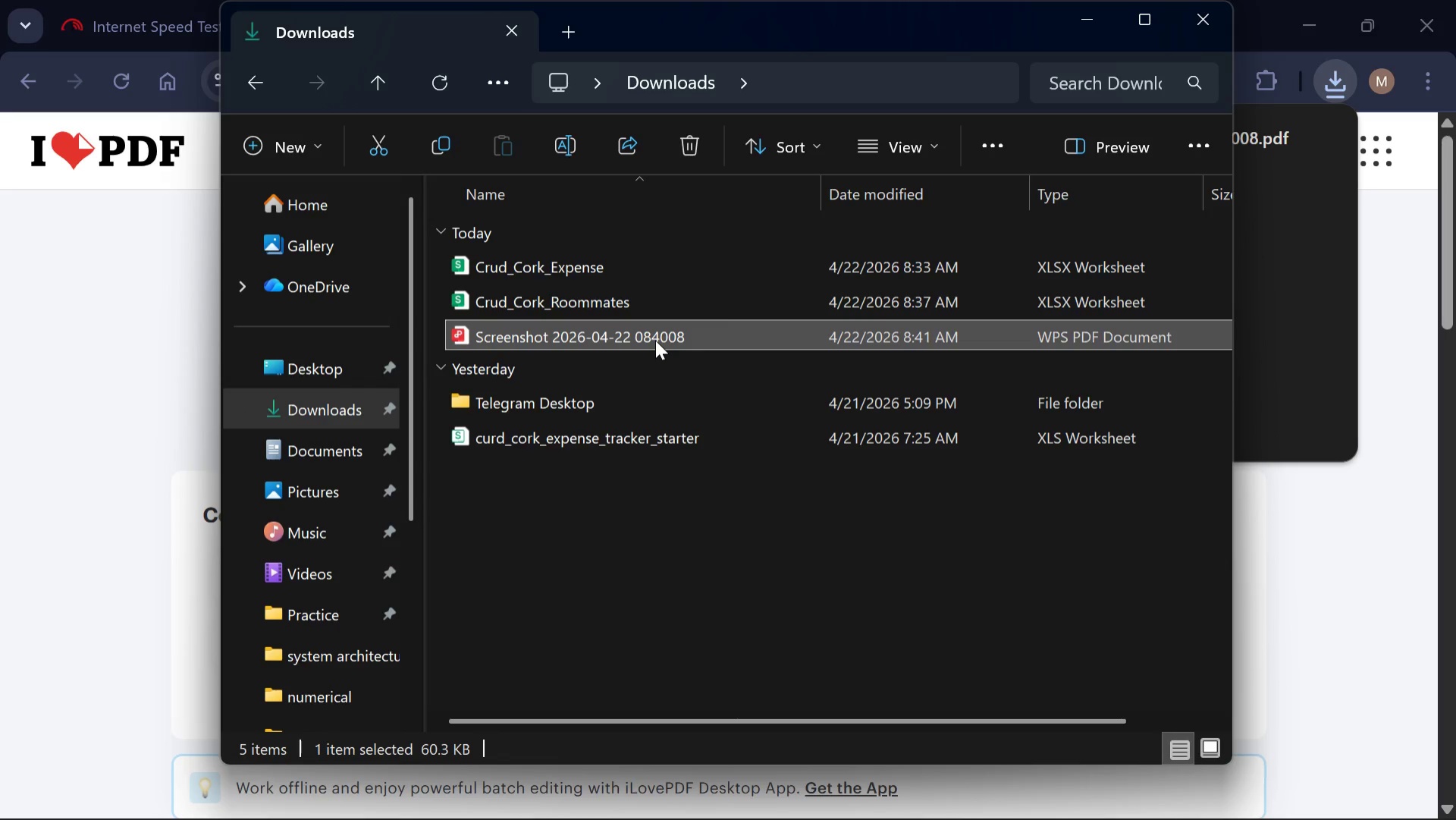 
left_click([655, 340])
 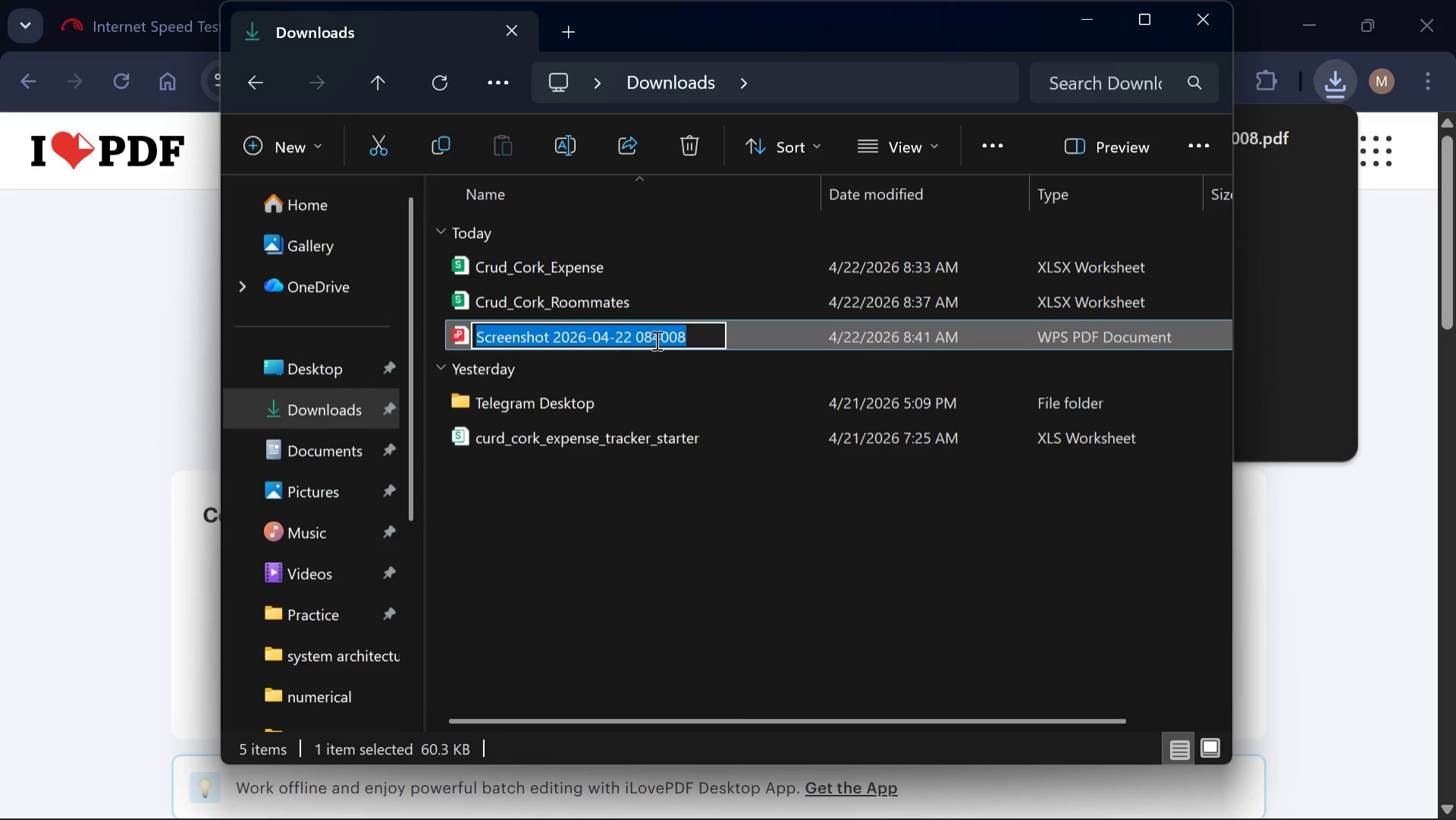 
key(Backspace)
 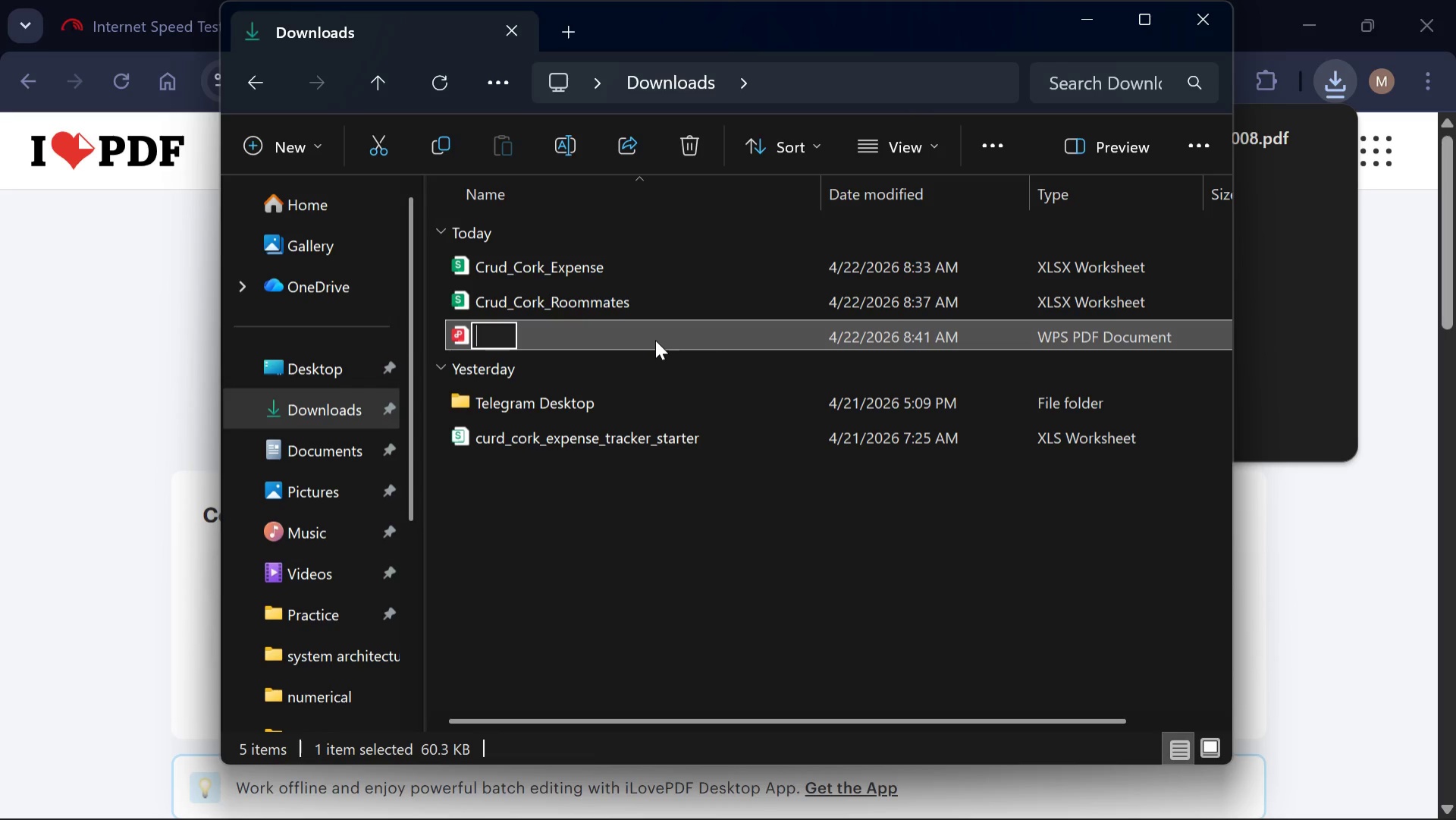 
wait(6.28)
 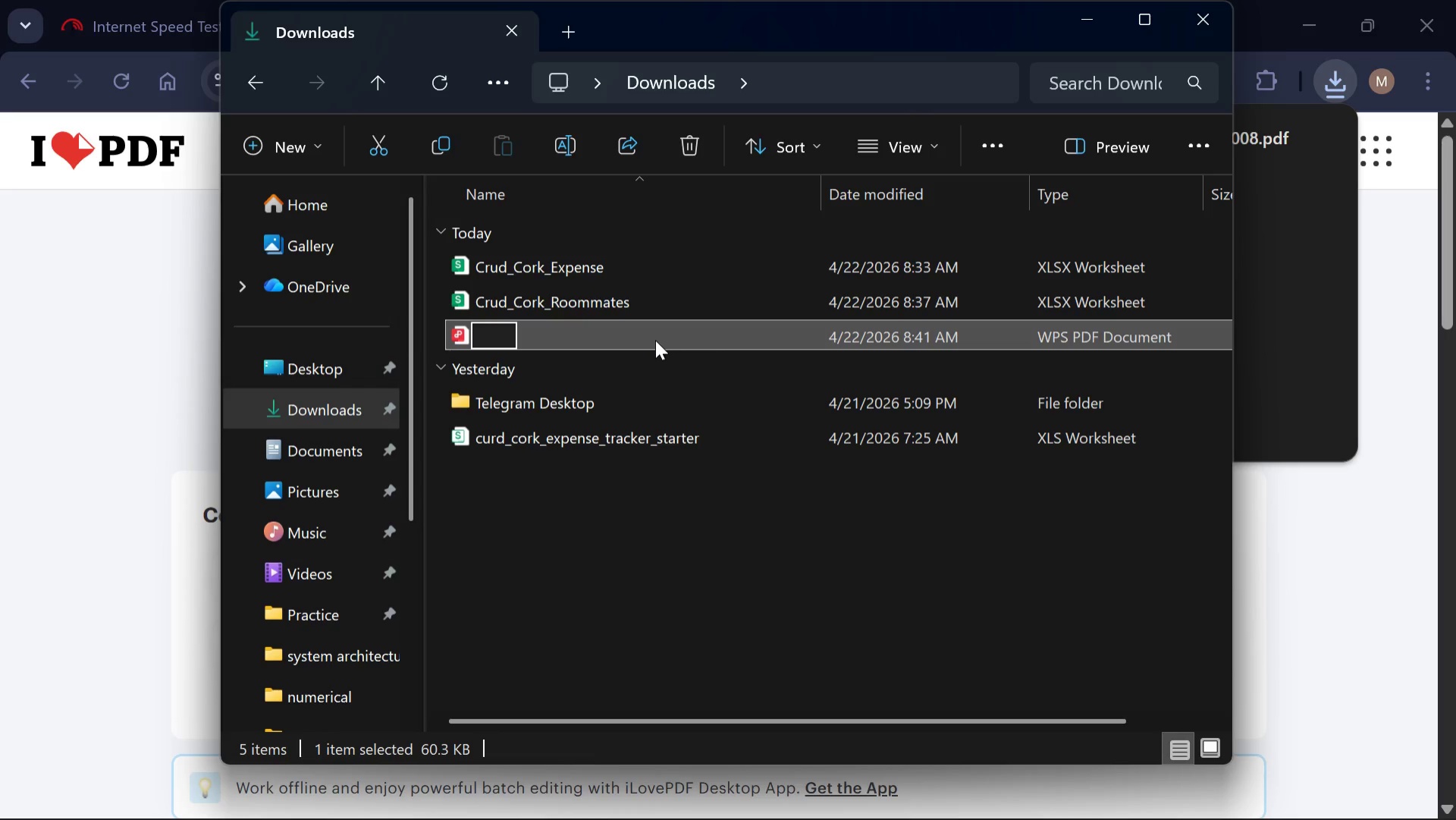 
type(Expenses_with_Splits)
 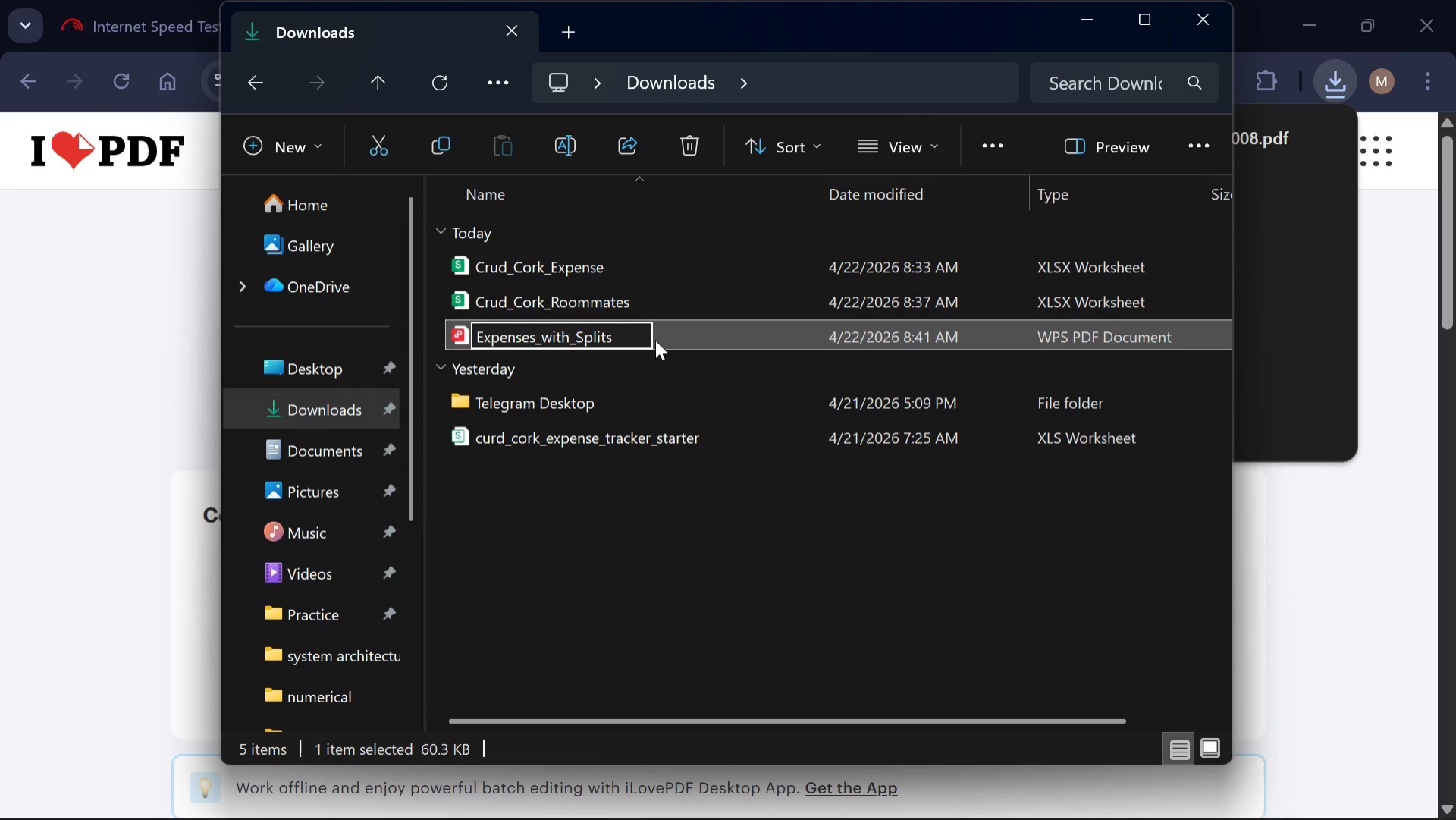 
key(Enter)
 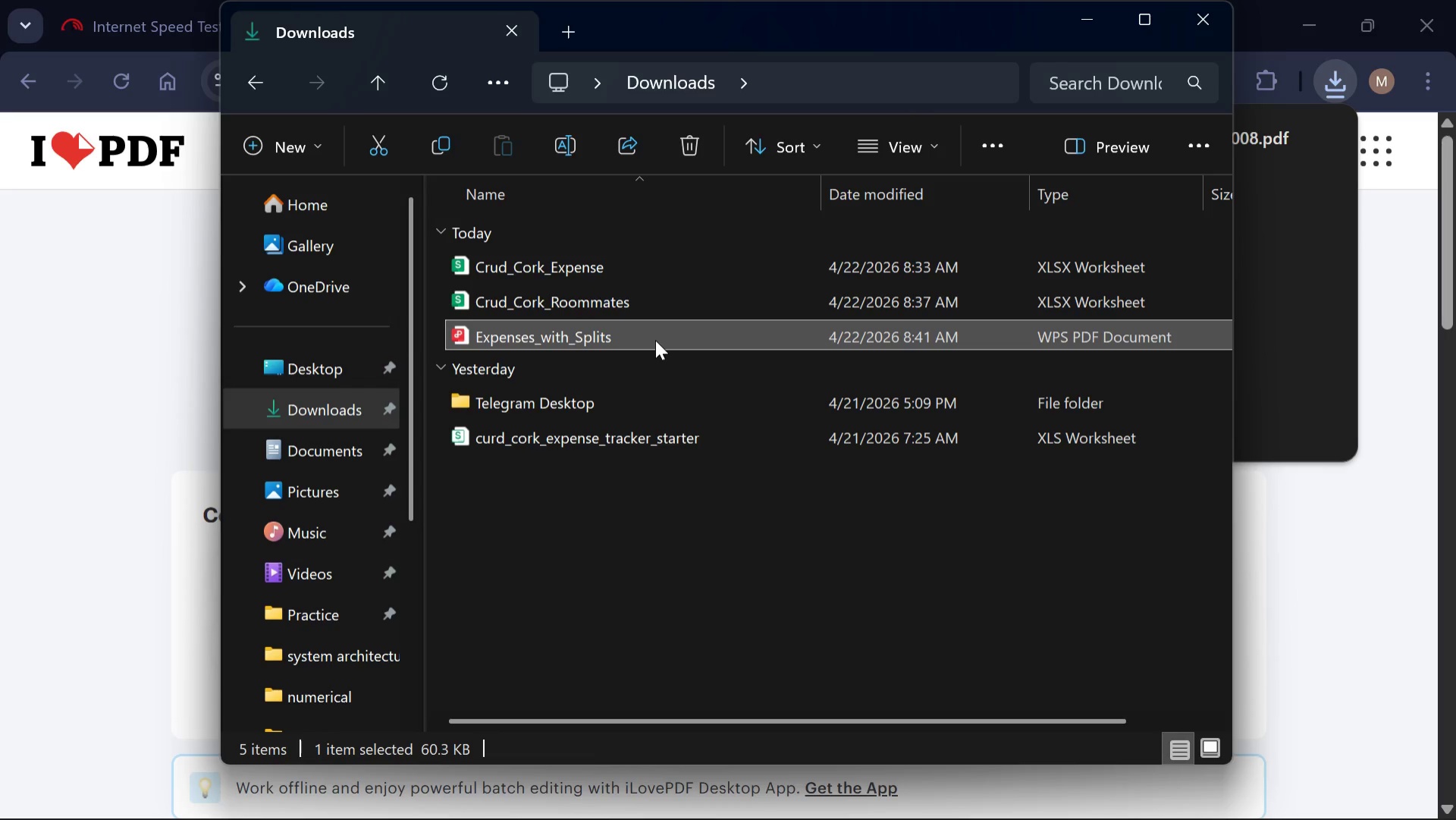 
double_click([655, 340])
 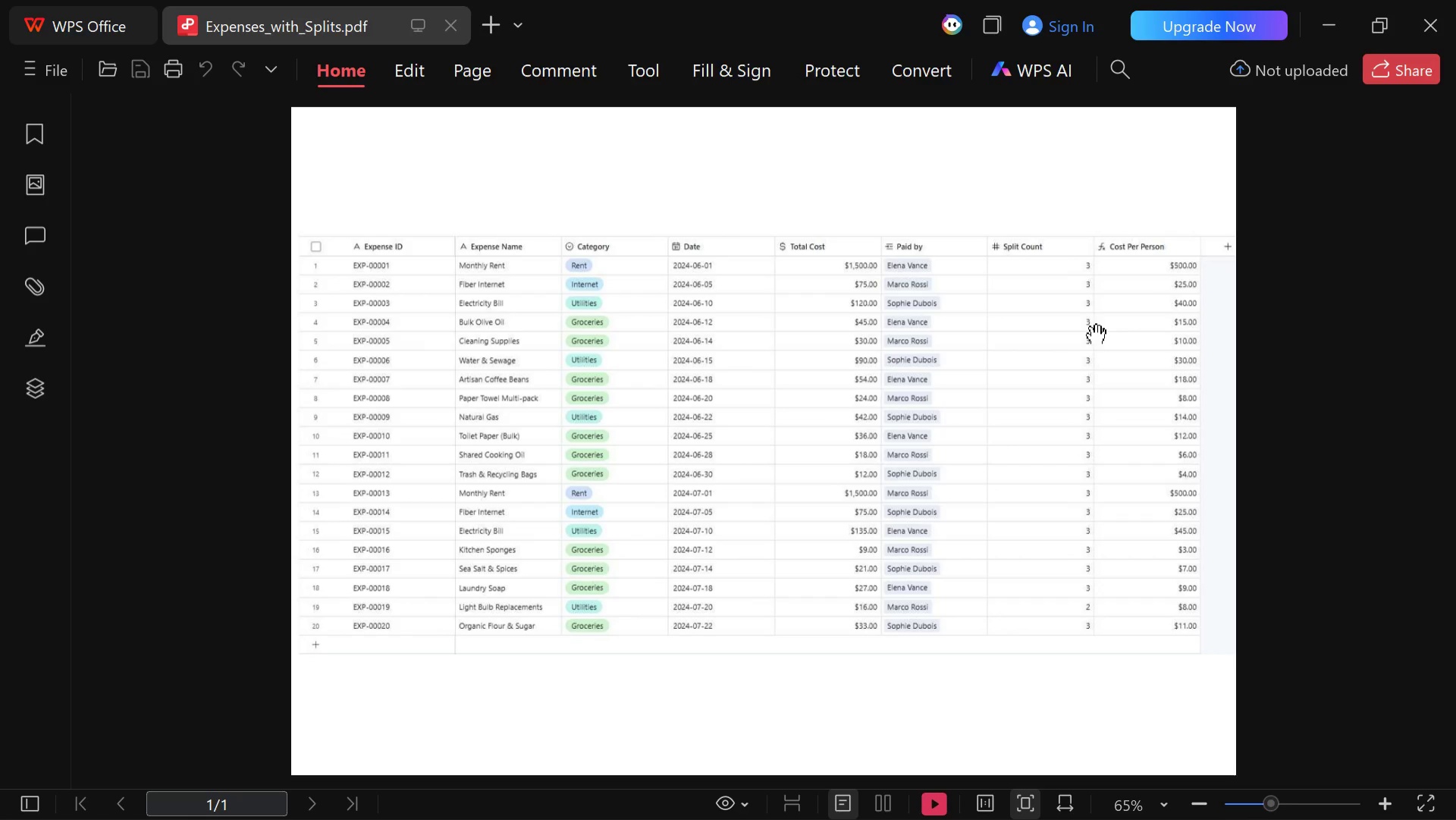 
wait(11.77)
 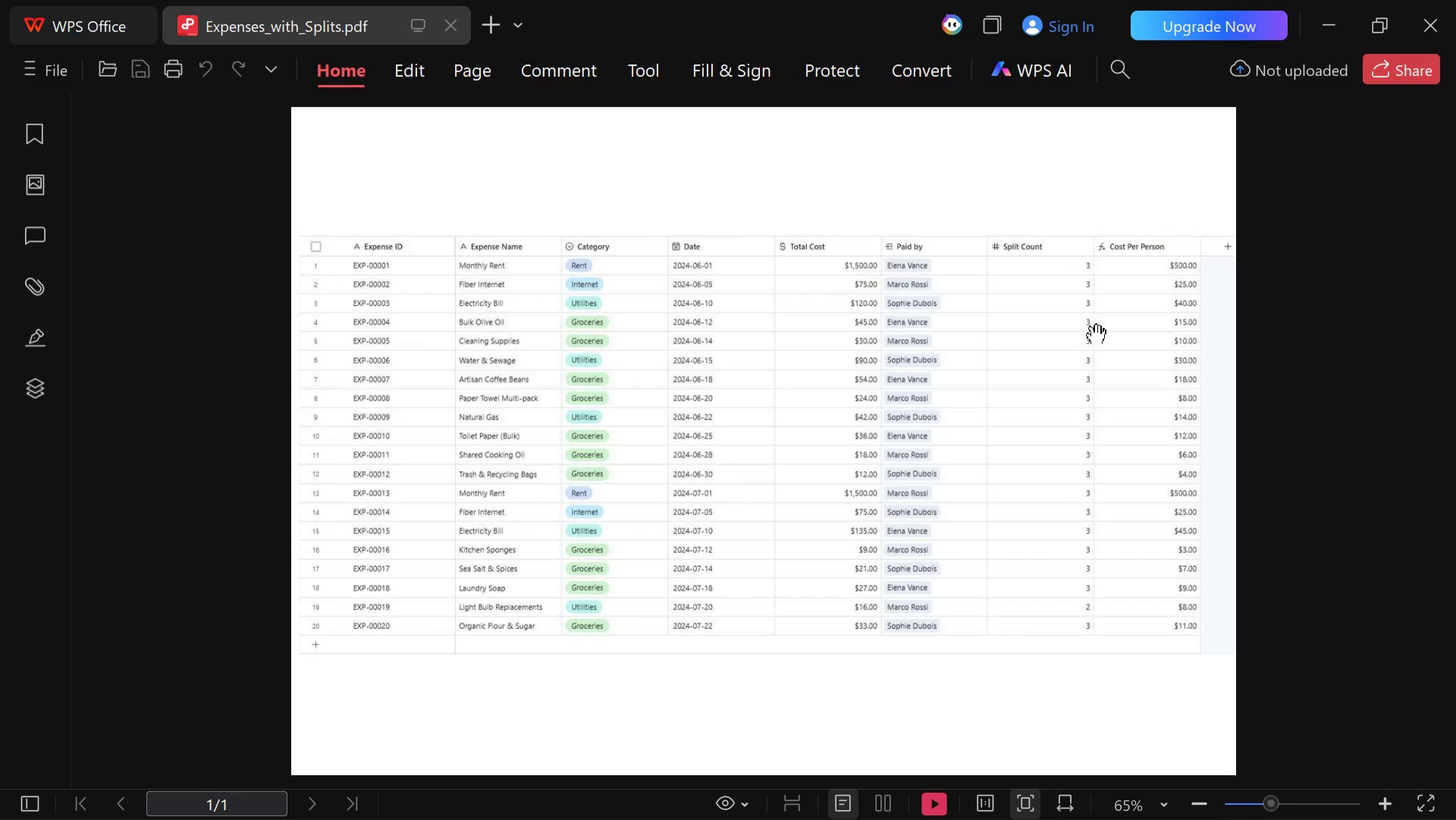 
left_click([1425, 166])
 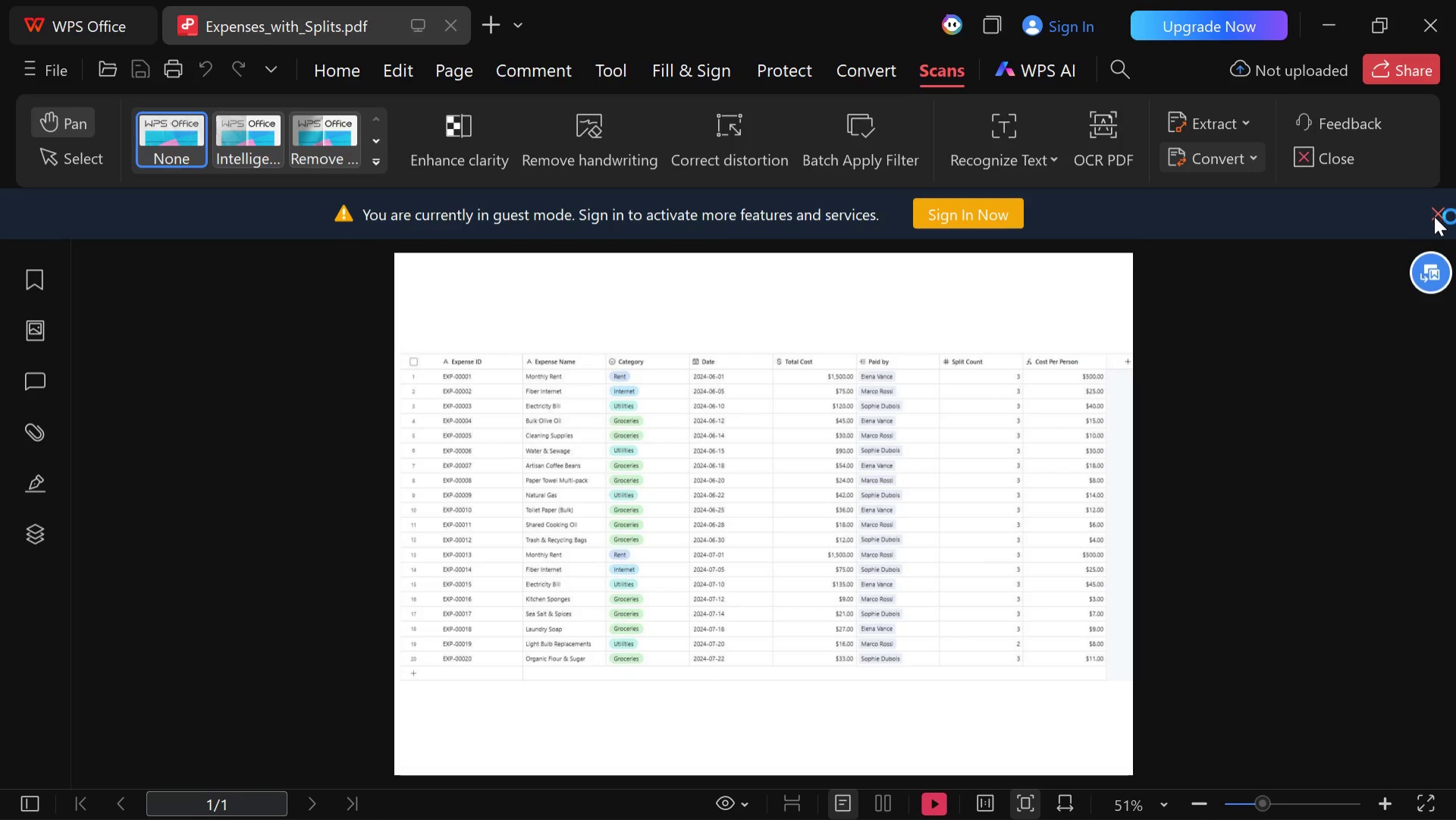 
left_click([1434, 218])
 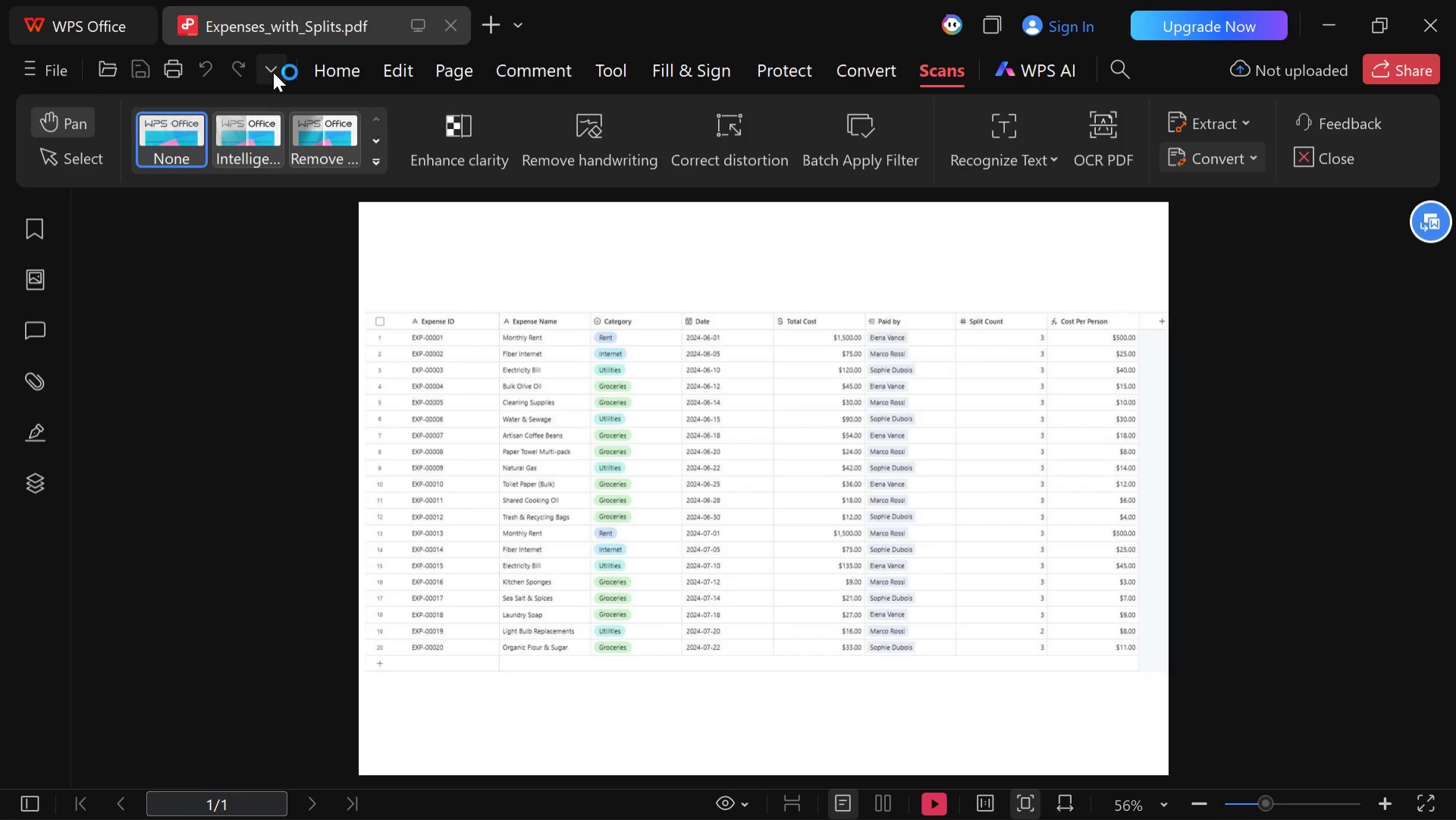 
left_click([273, 72])
 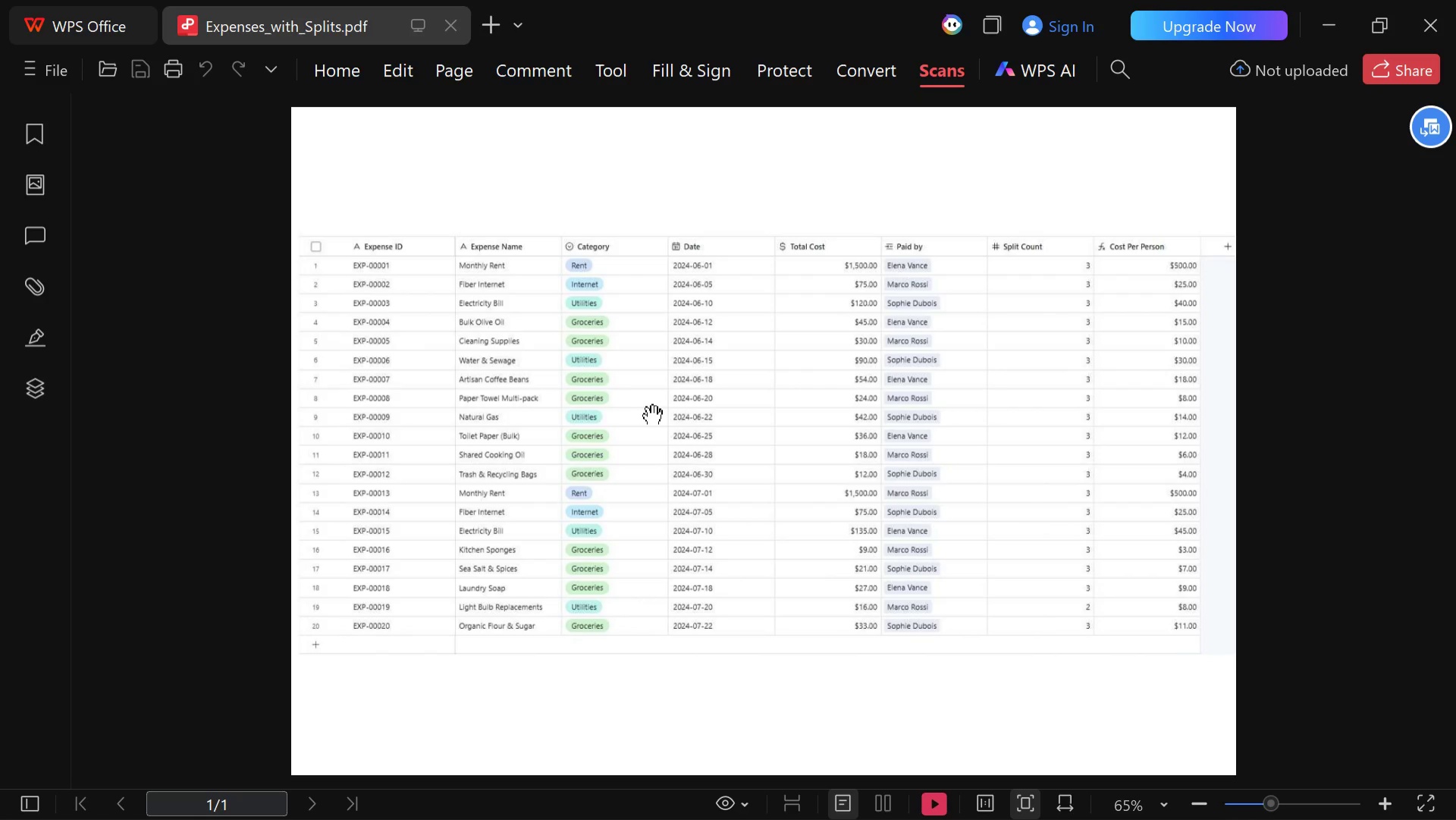 
key(Control+ControlLeft)
 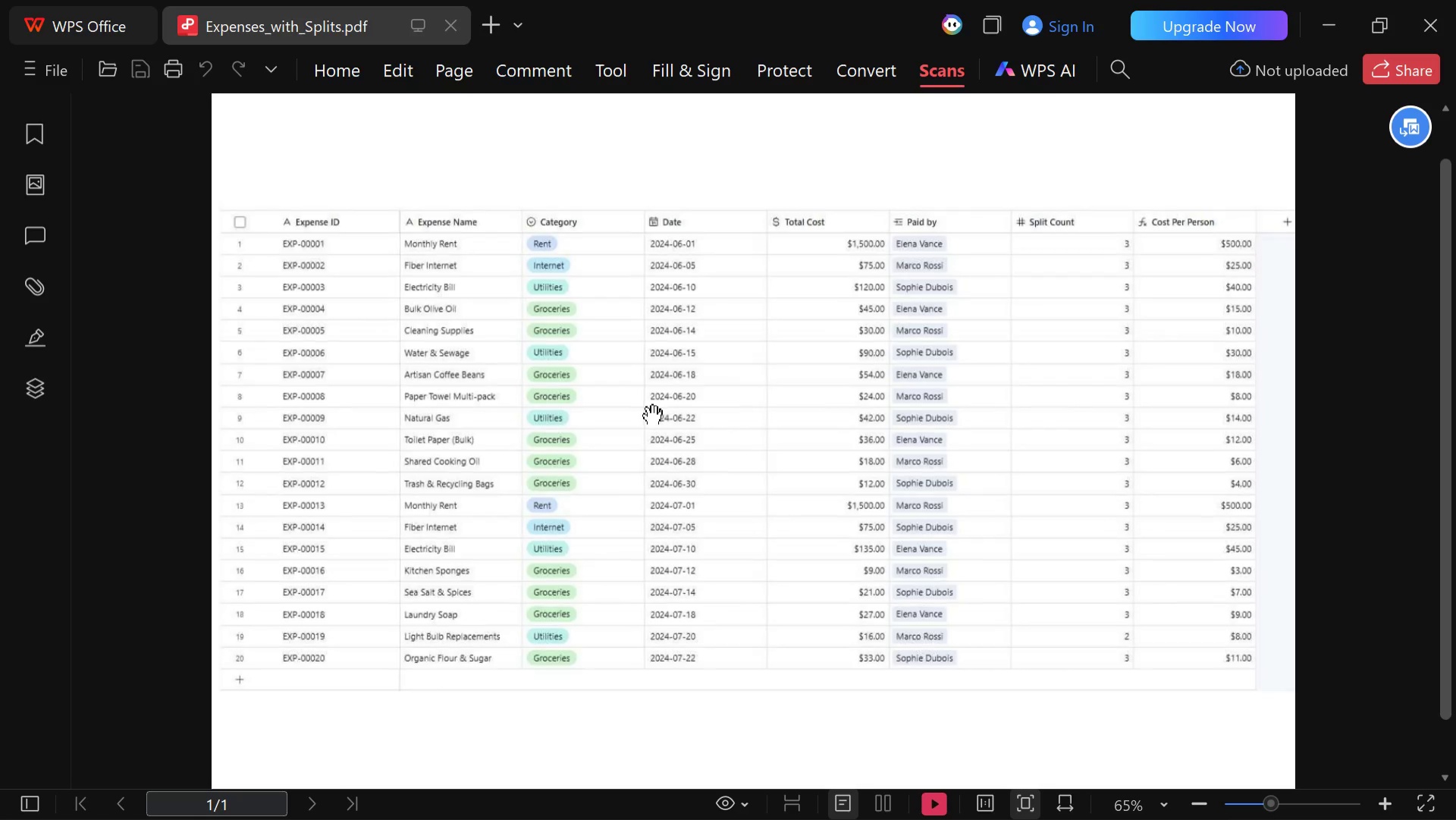 
hold_key(key=ControlLeft, duration=0.72)
 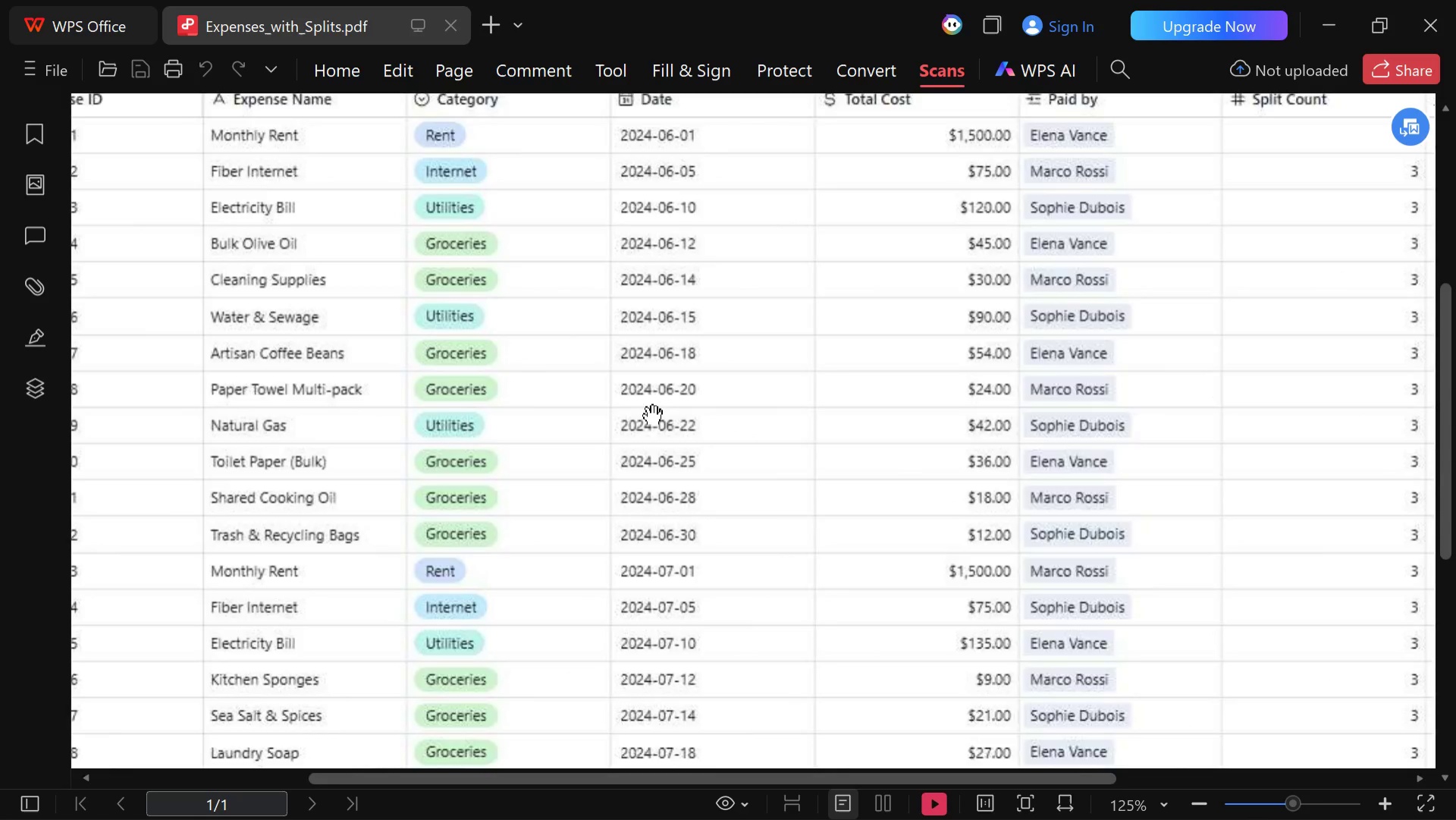 
key(Control+ControlLeft)
 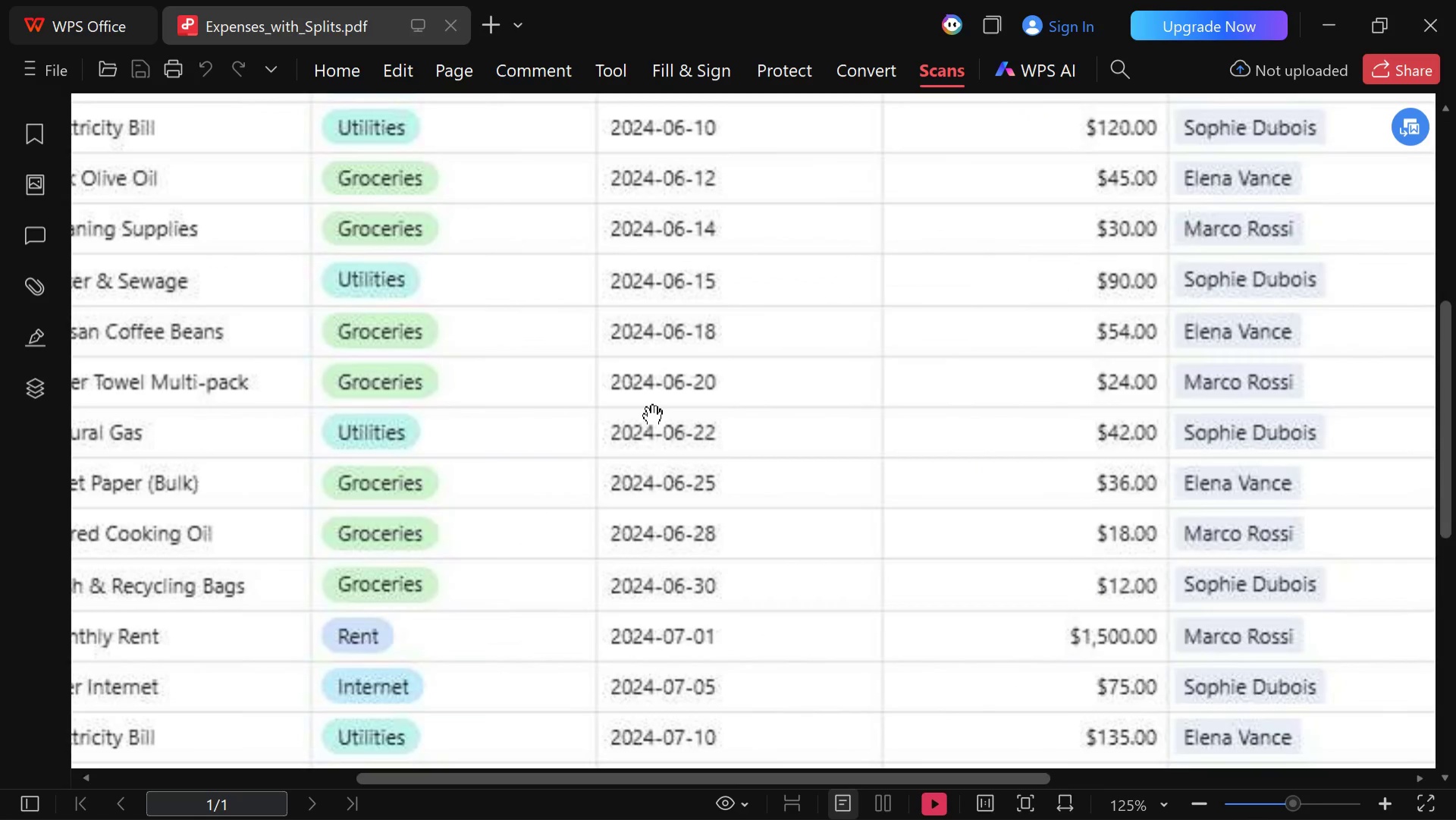 
key(Control+ControlLeft)
 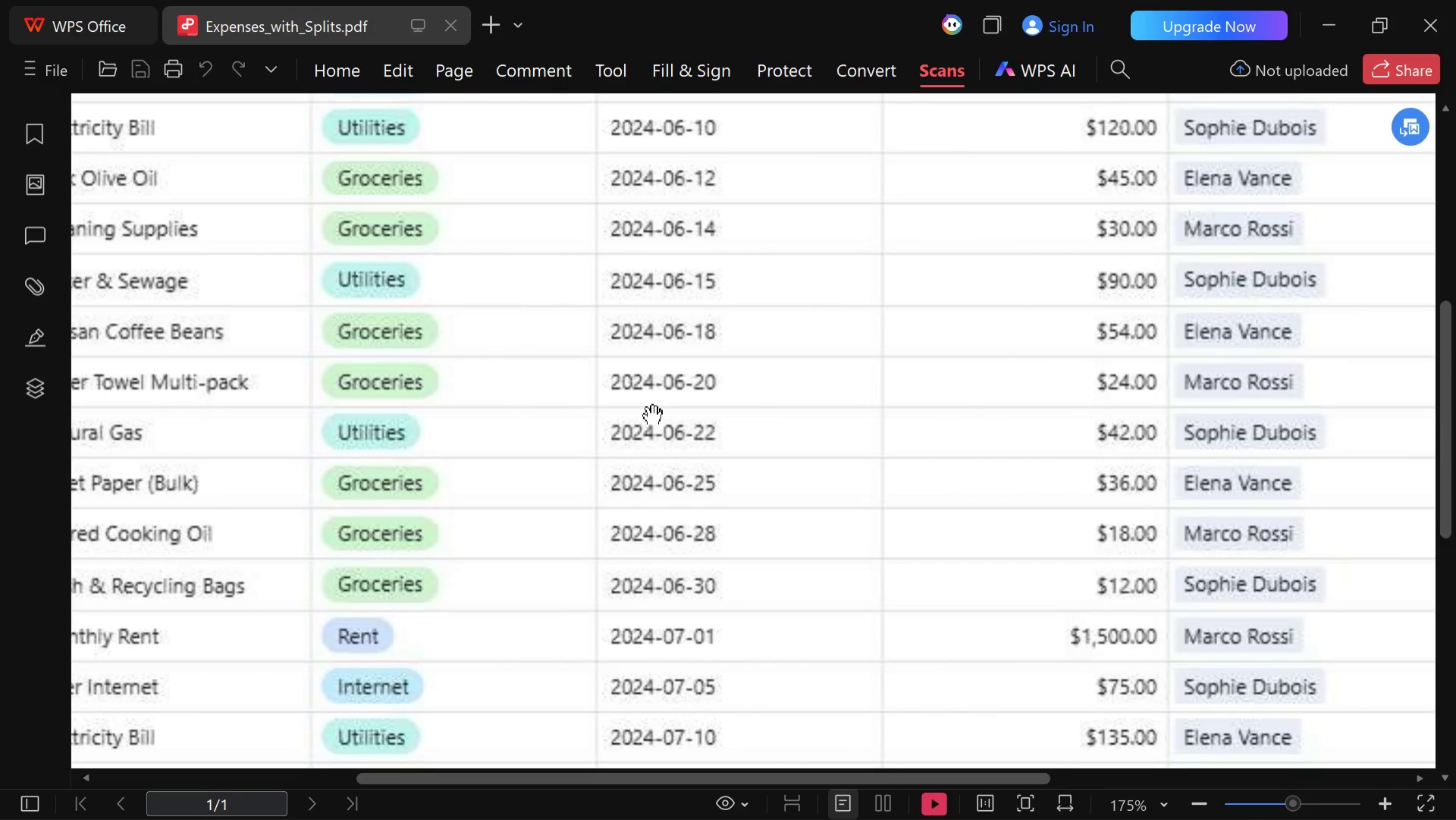 
key(ArrowRight)
 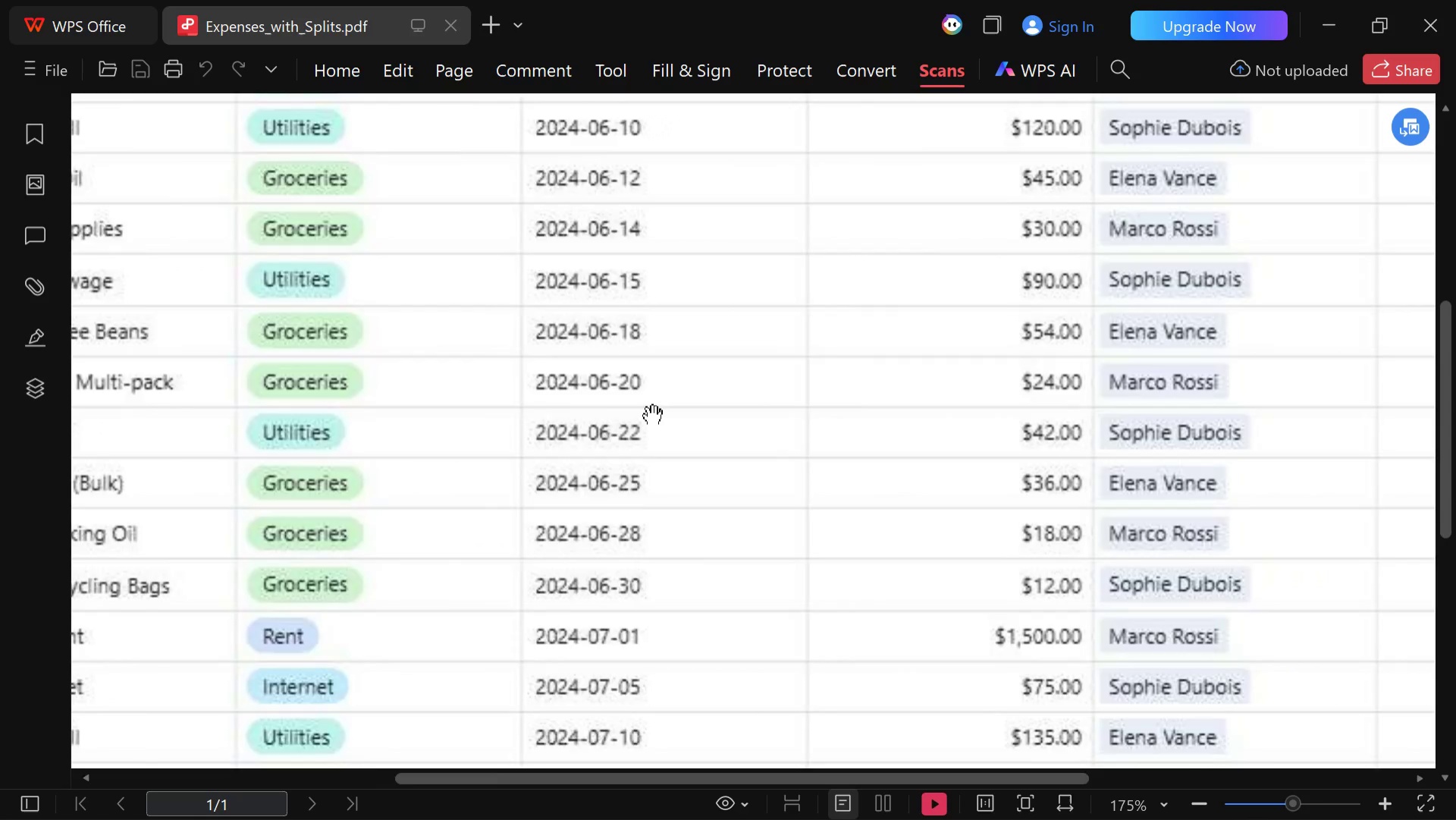 
key(ArrowRight)
 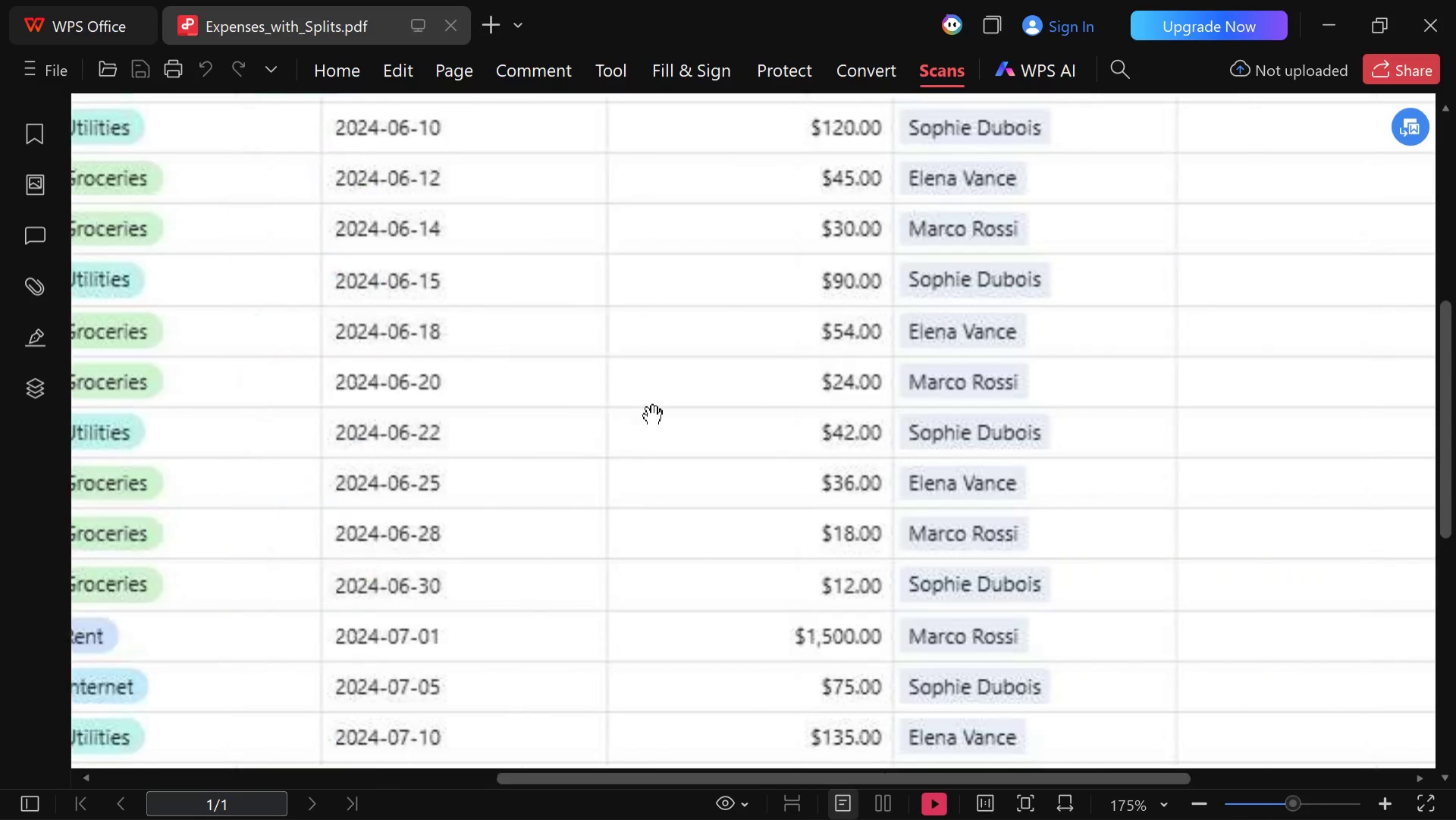 
key(ArrowRight)
 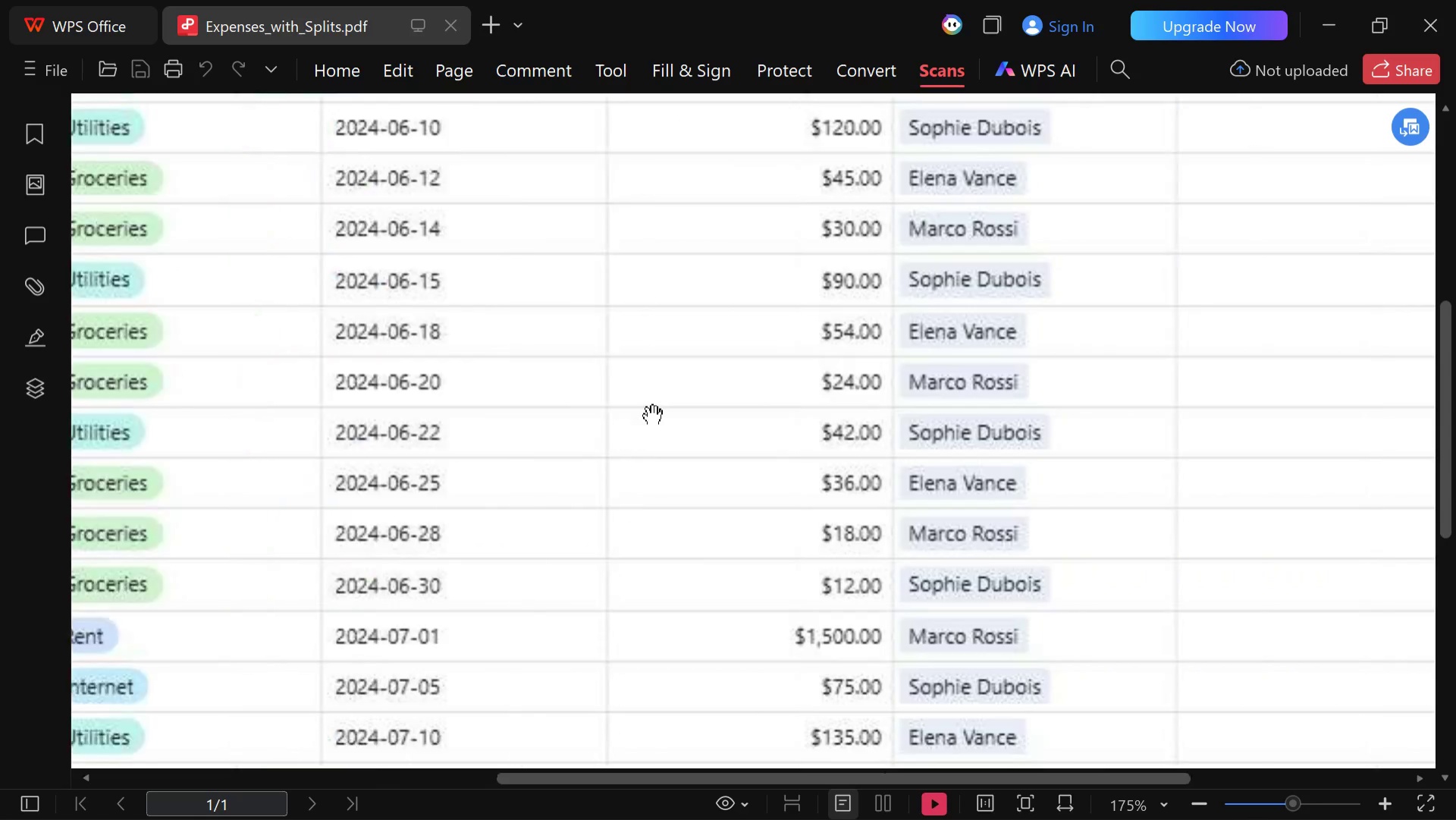 
key(ArrowRight)
 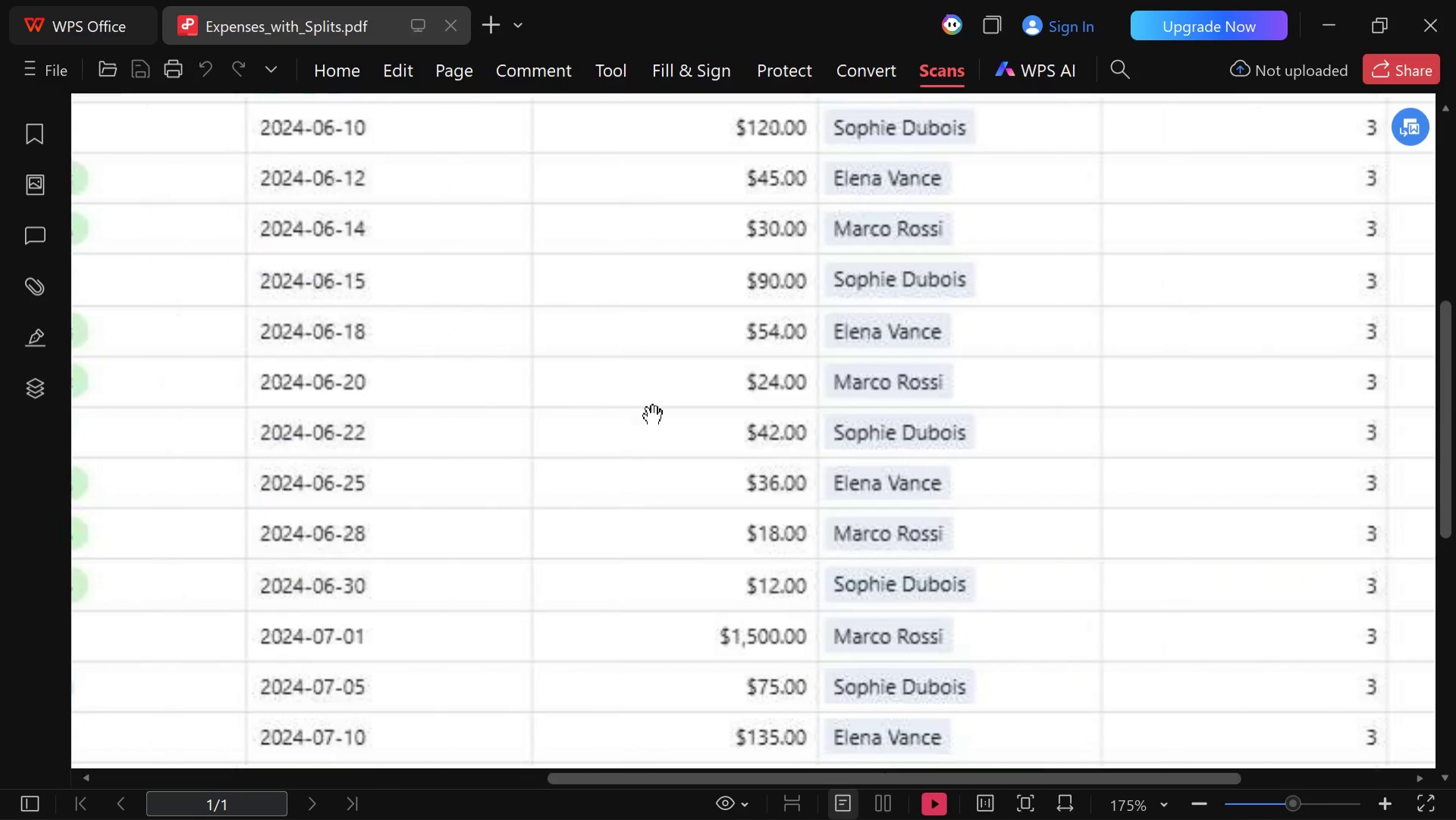 
key(ArrowRight)
 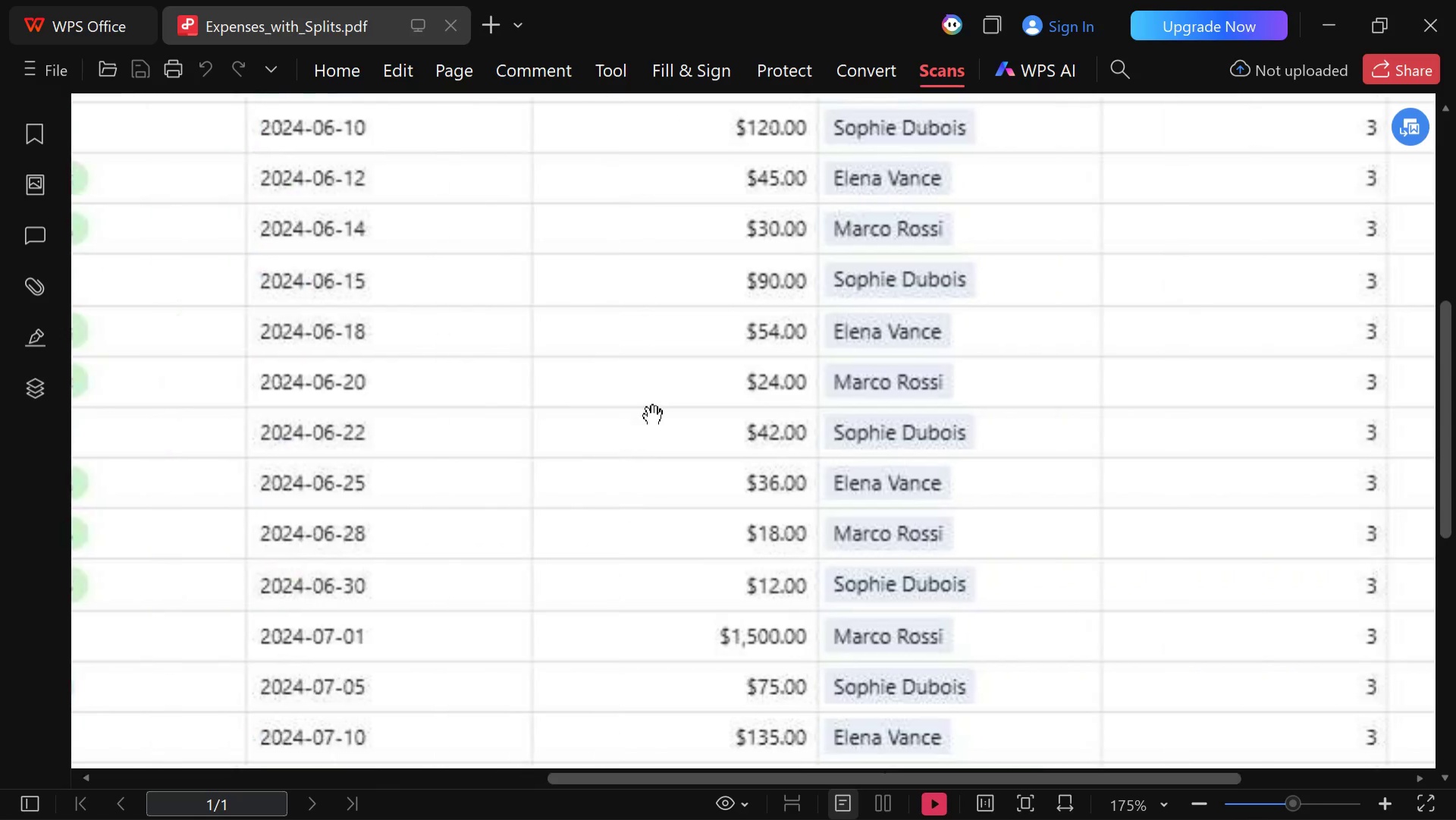 
key(ArrowRight)
 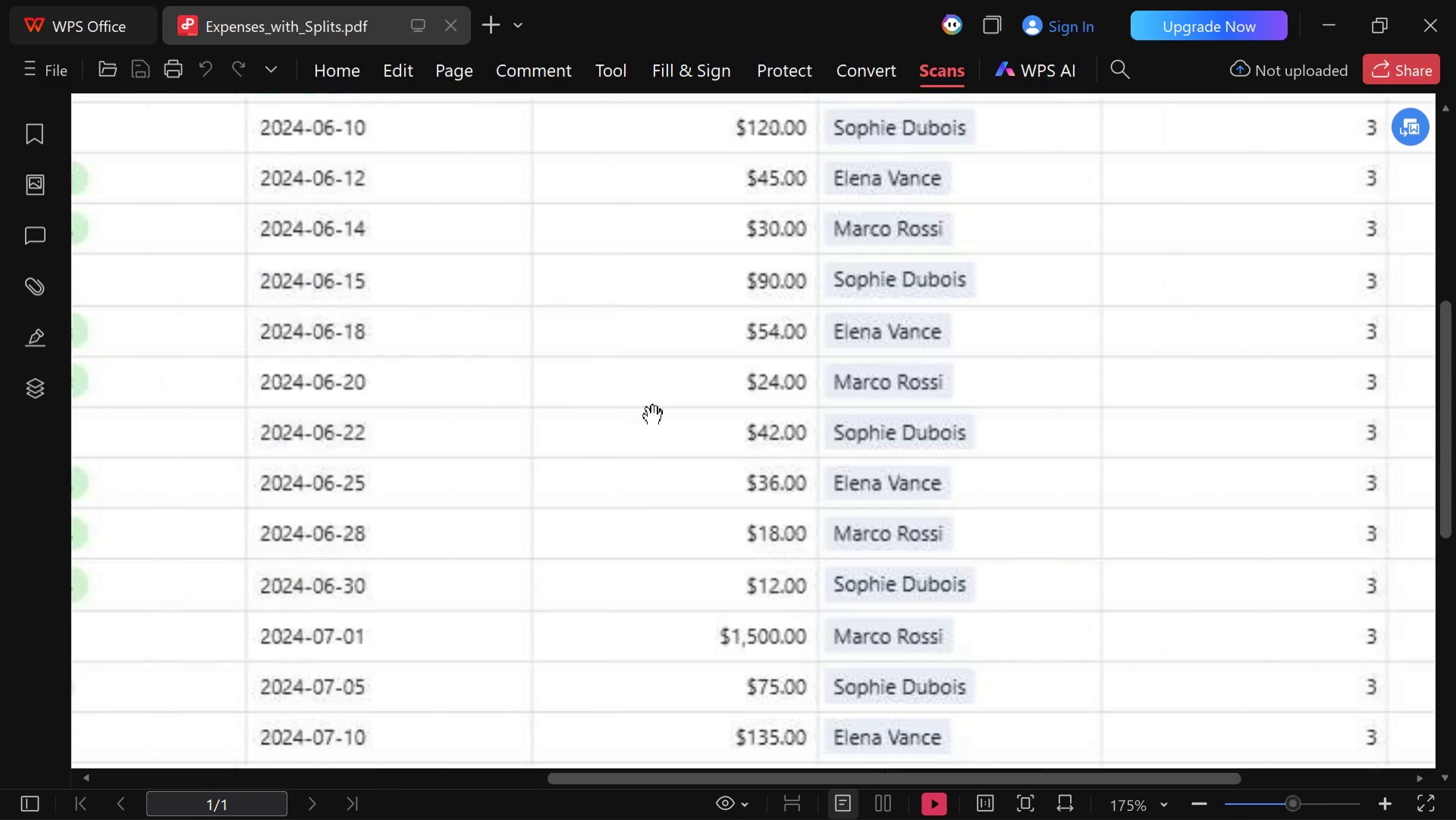 
key(ArrowRight)
 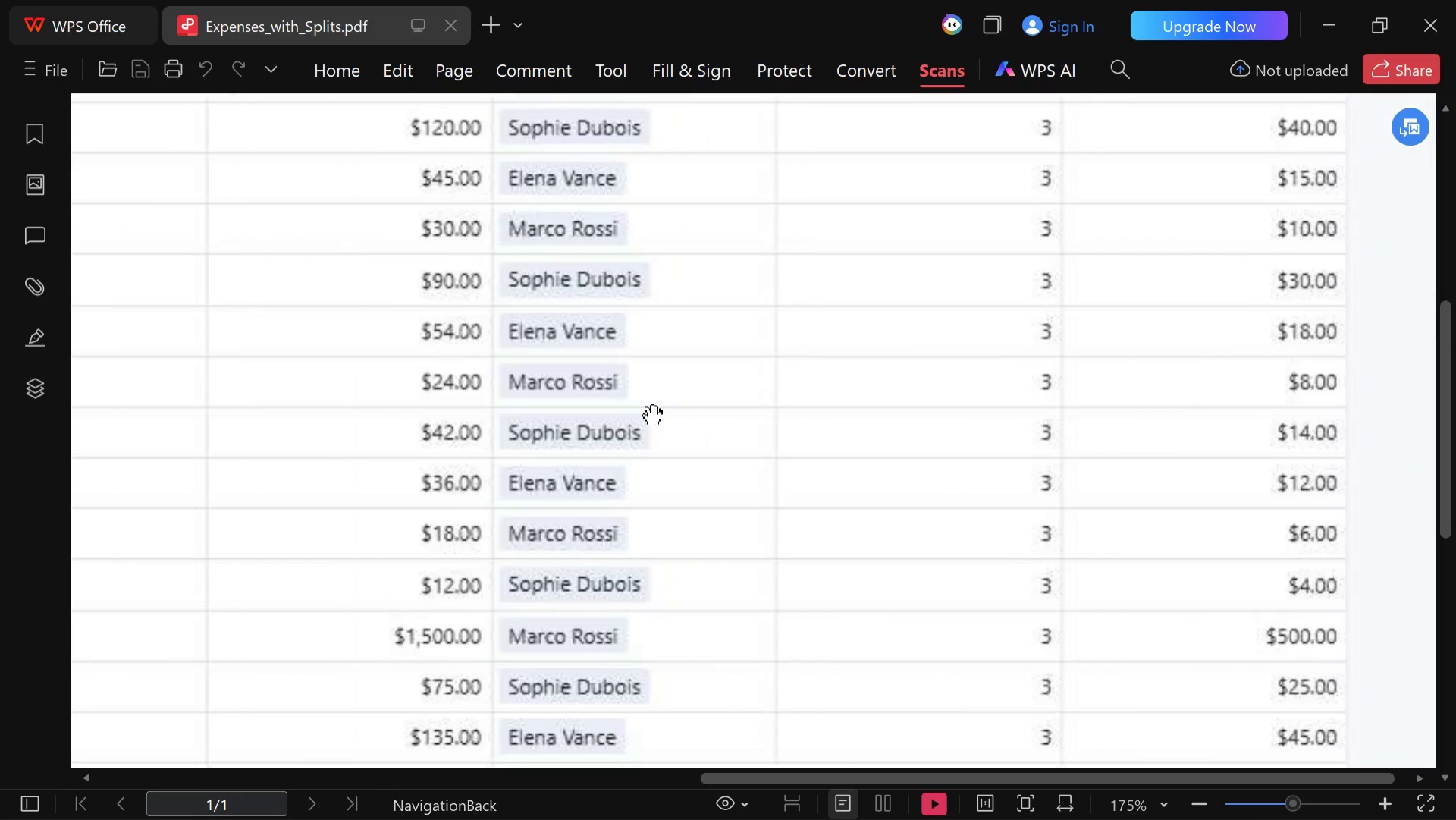 
key(ArrowRight)
 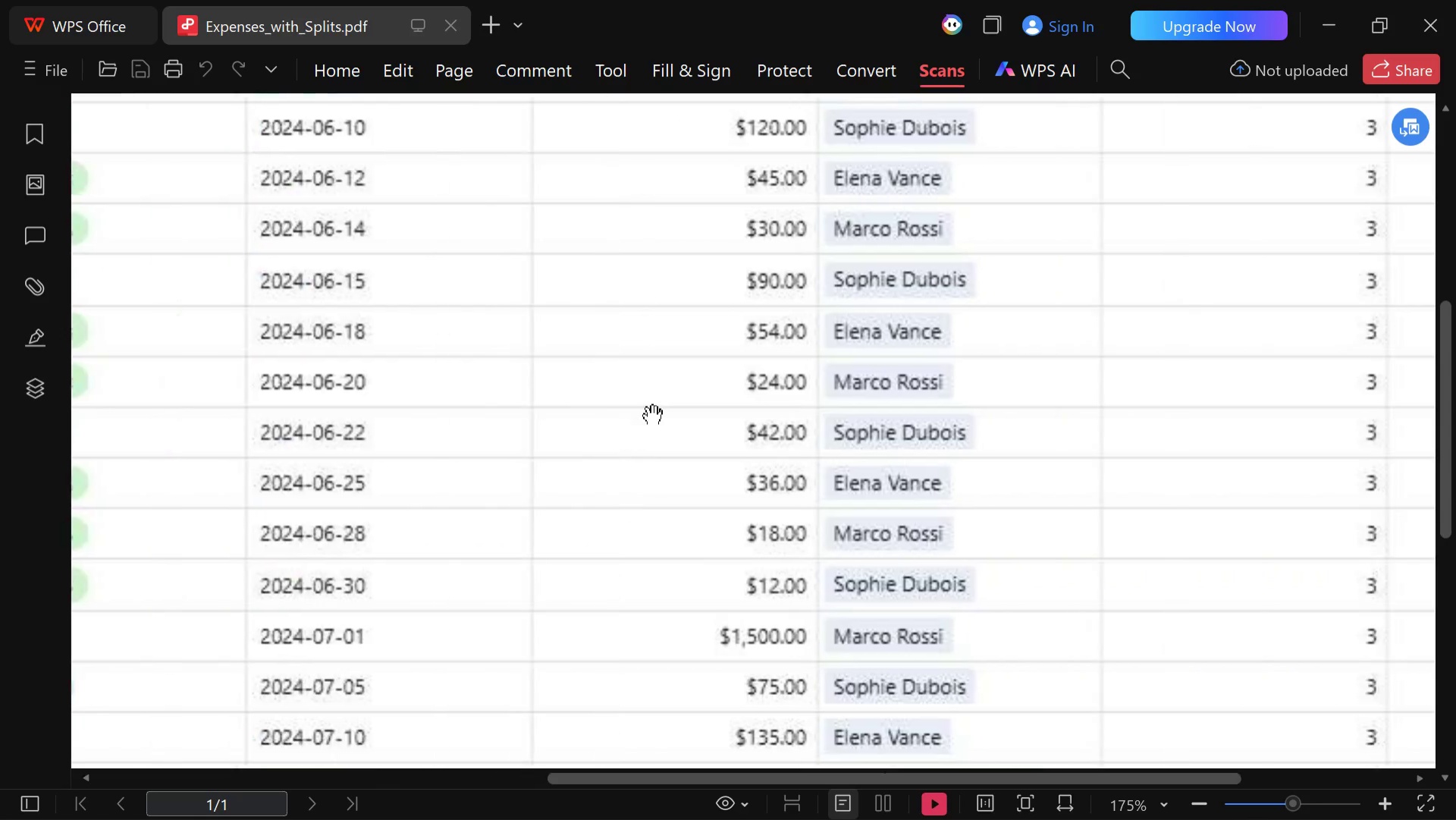 
key(ArrowRight)
 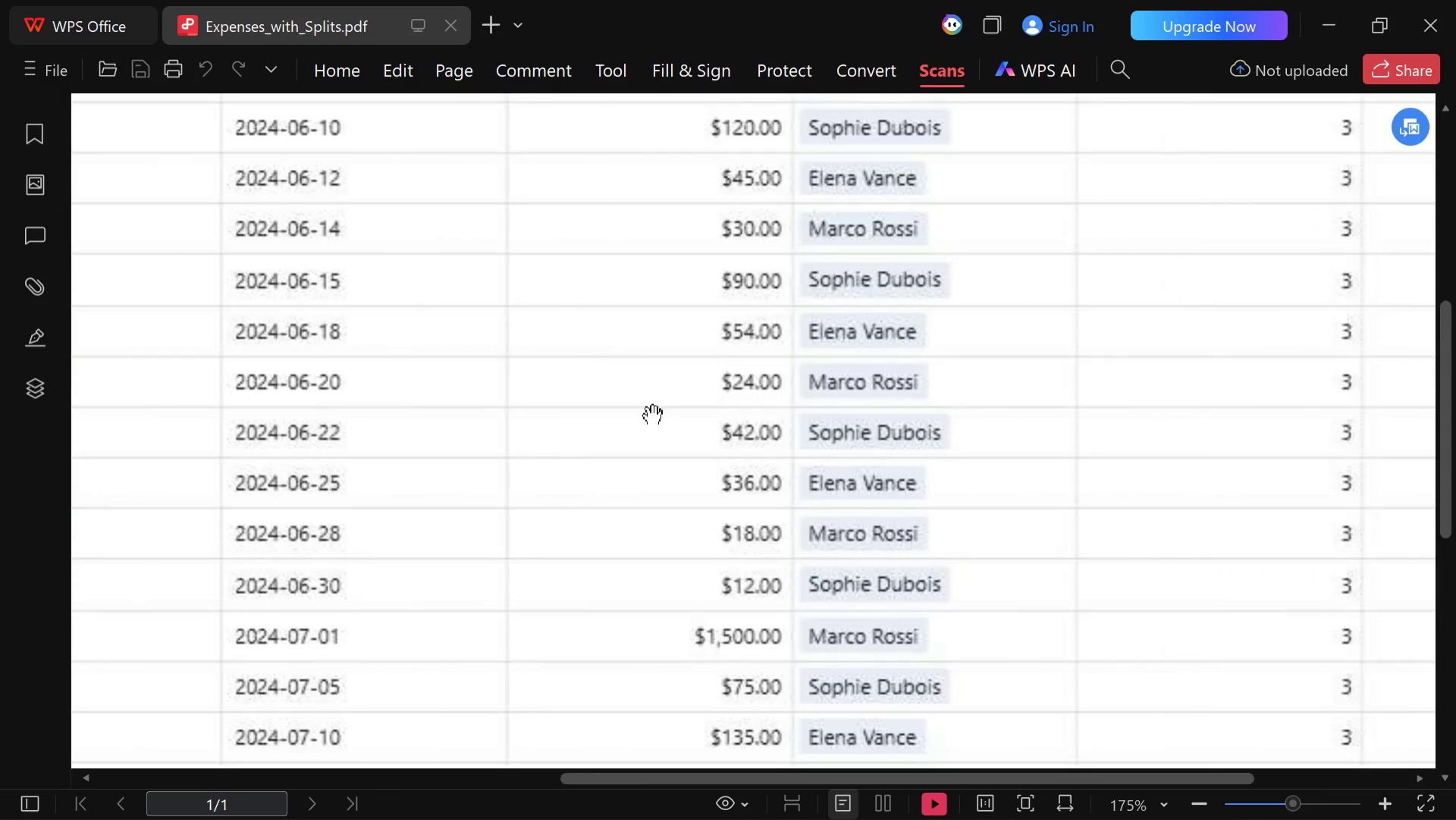 
key(ArrowRight)
 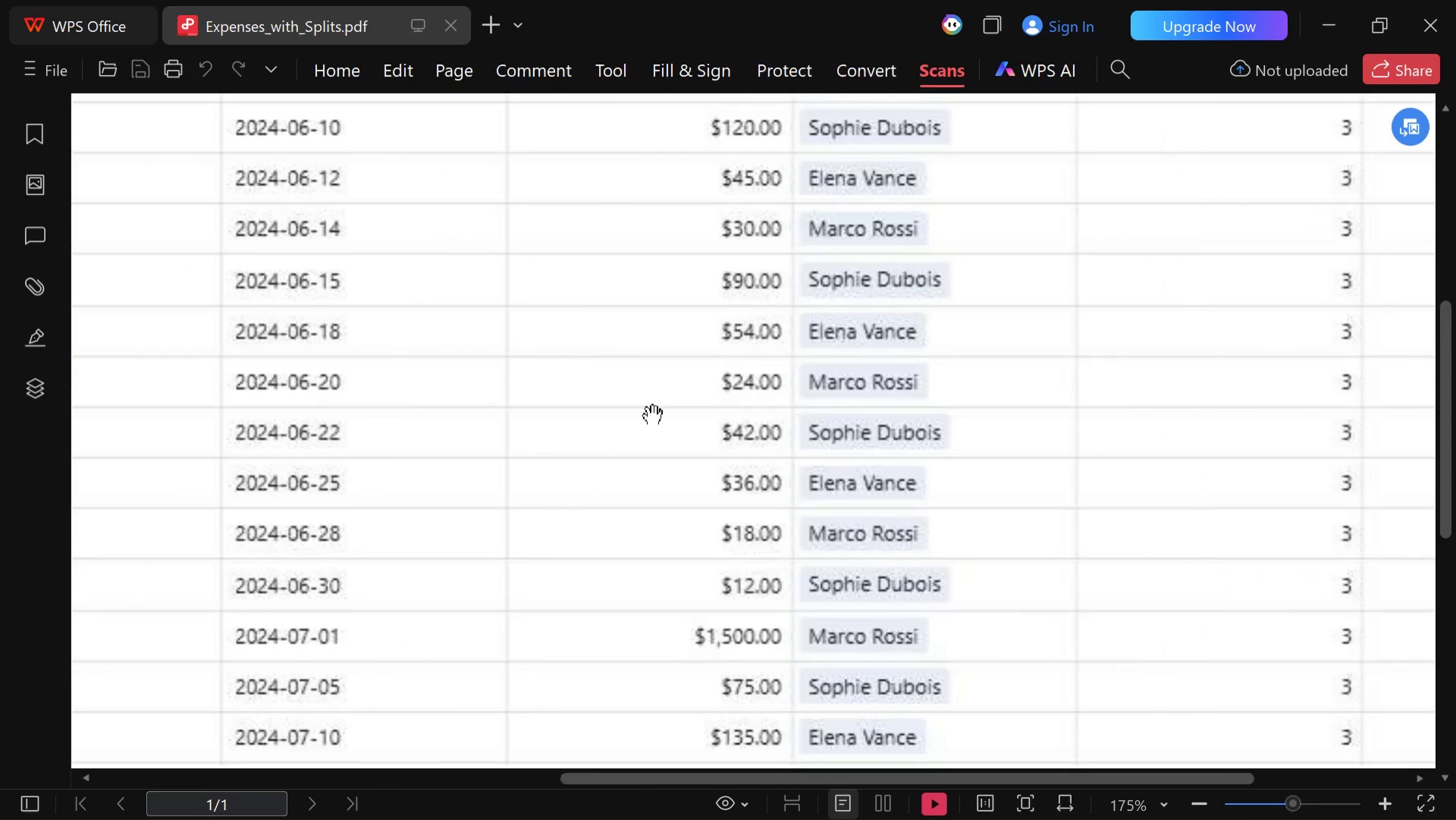 
key(ArrowRight)
 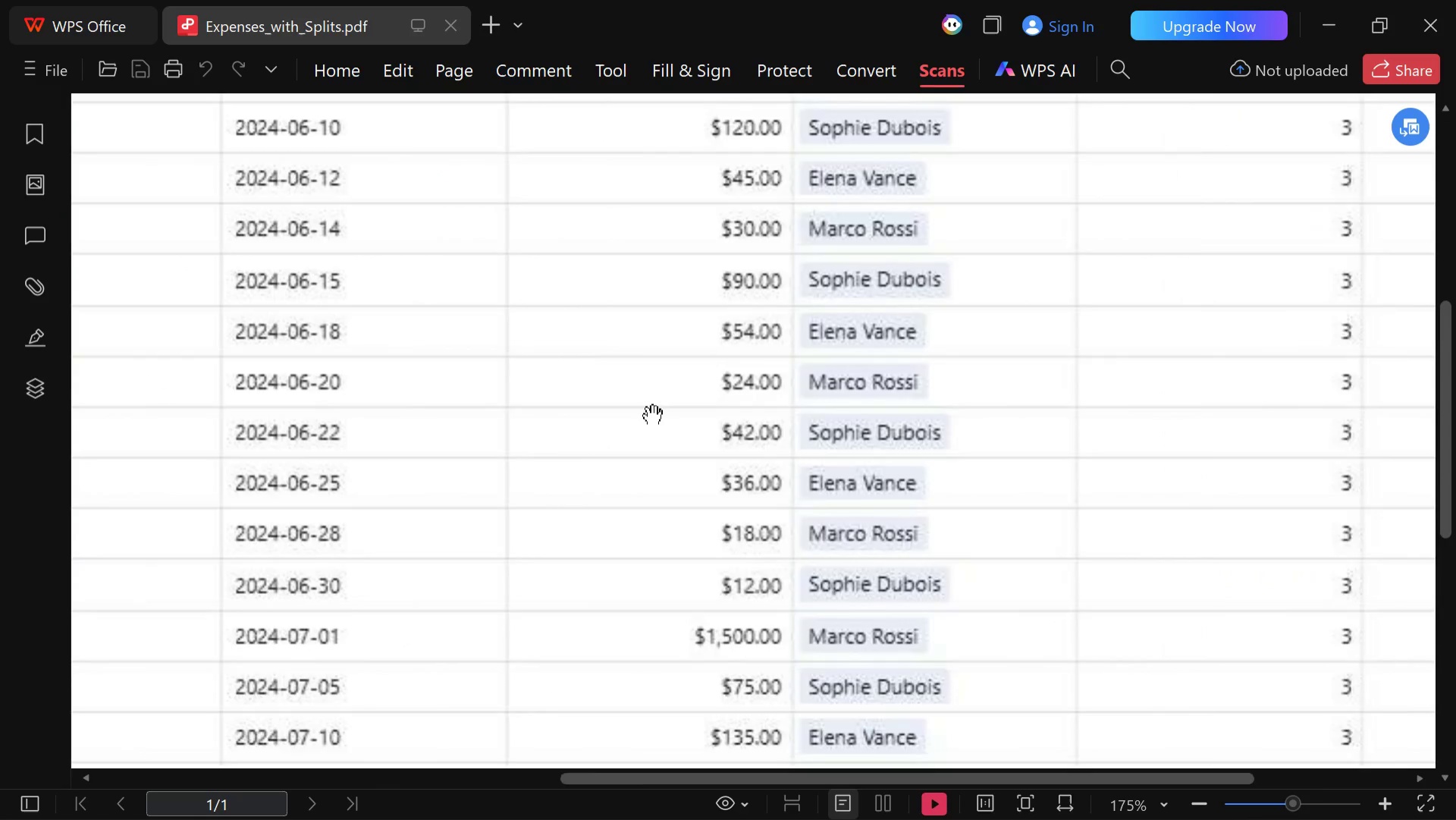 
key(ArrowRight)
 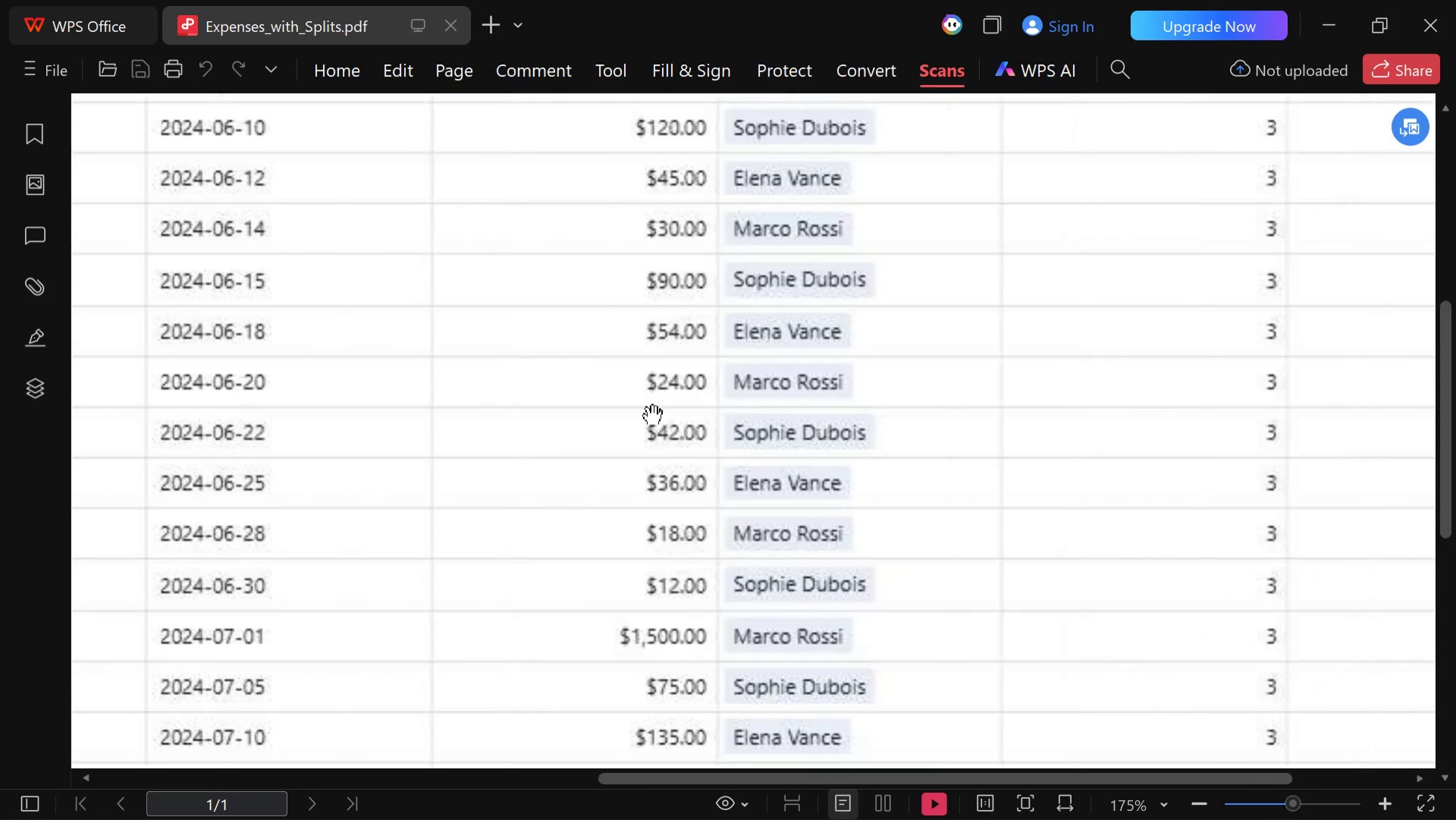 
key(ArrowRight)
 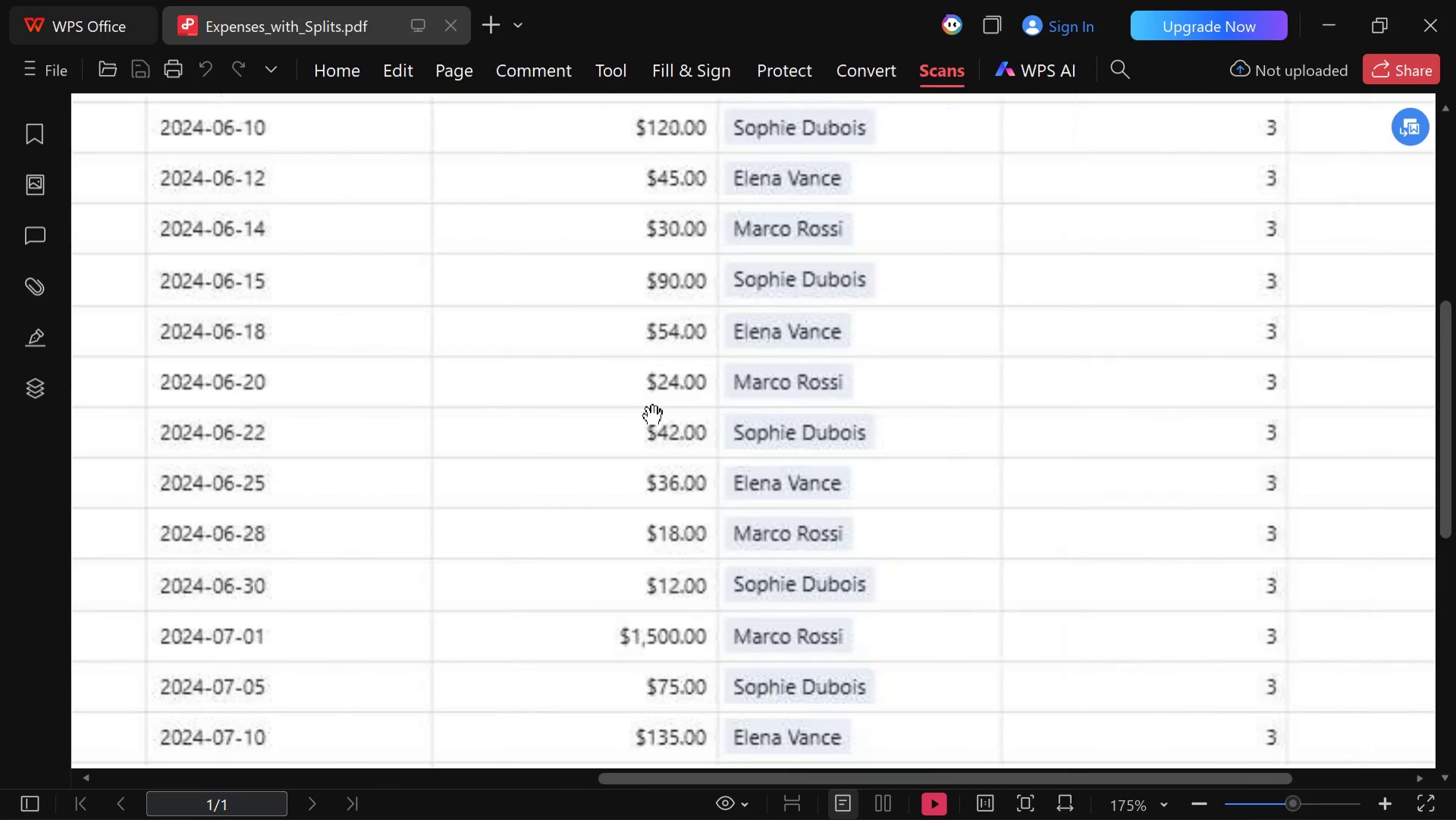 
key(ArrowRight)
 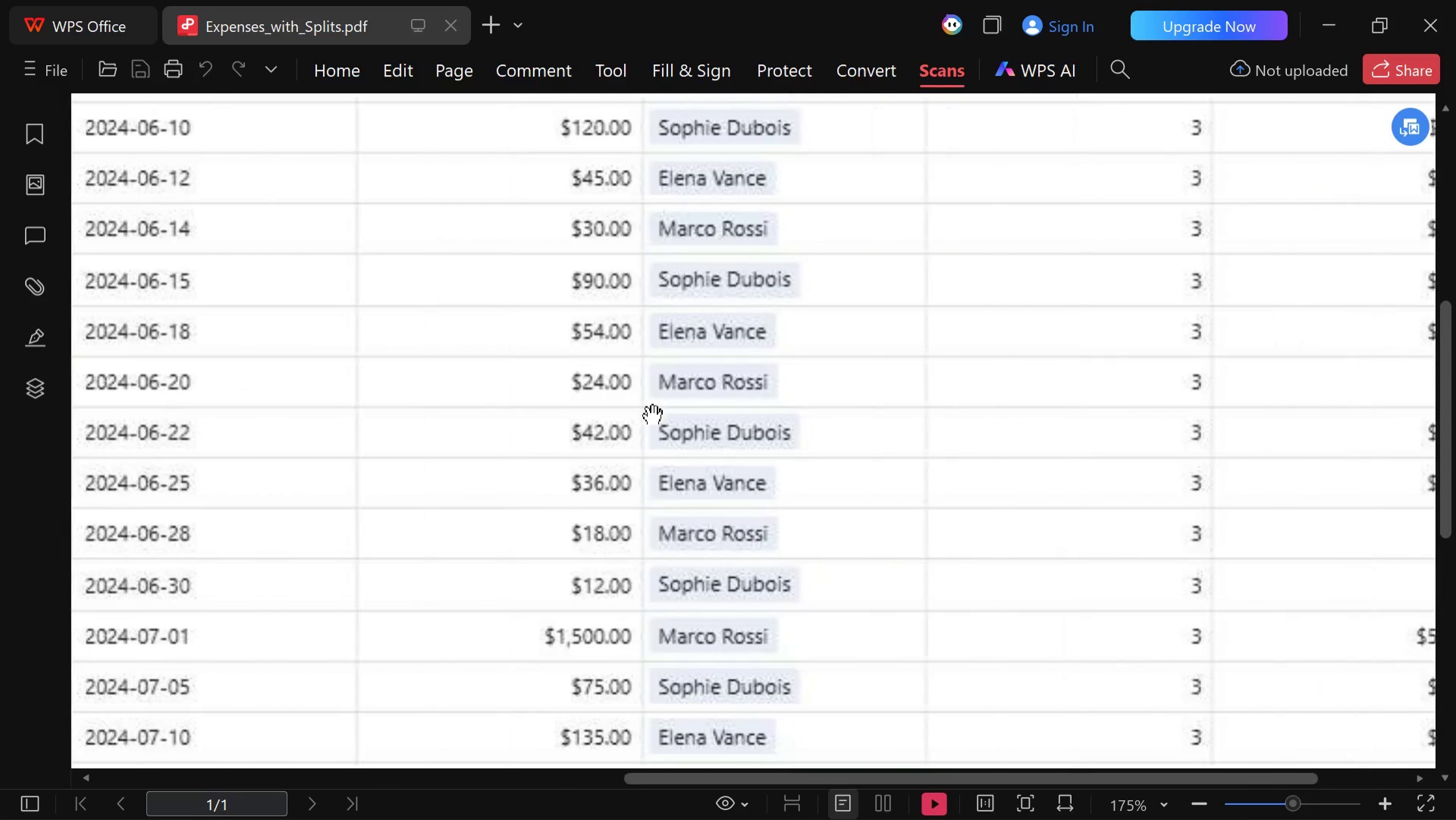 
key(ArrowRight)
 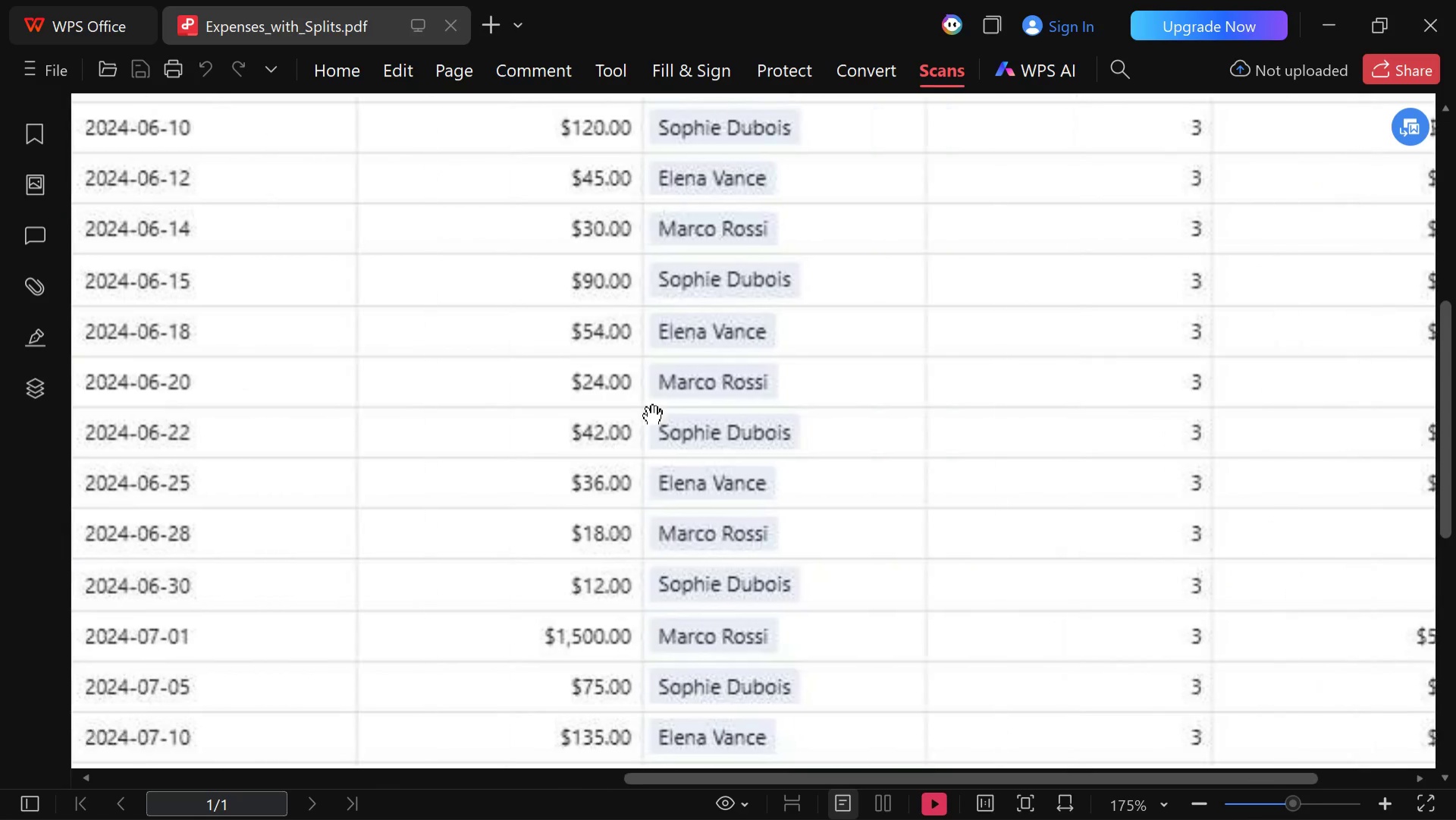 
key(ArrowRight)
 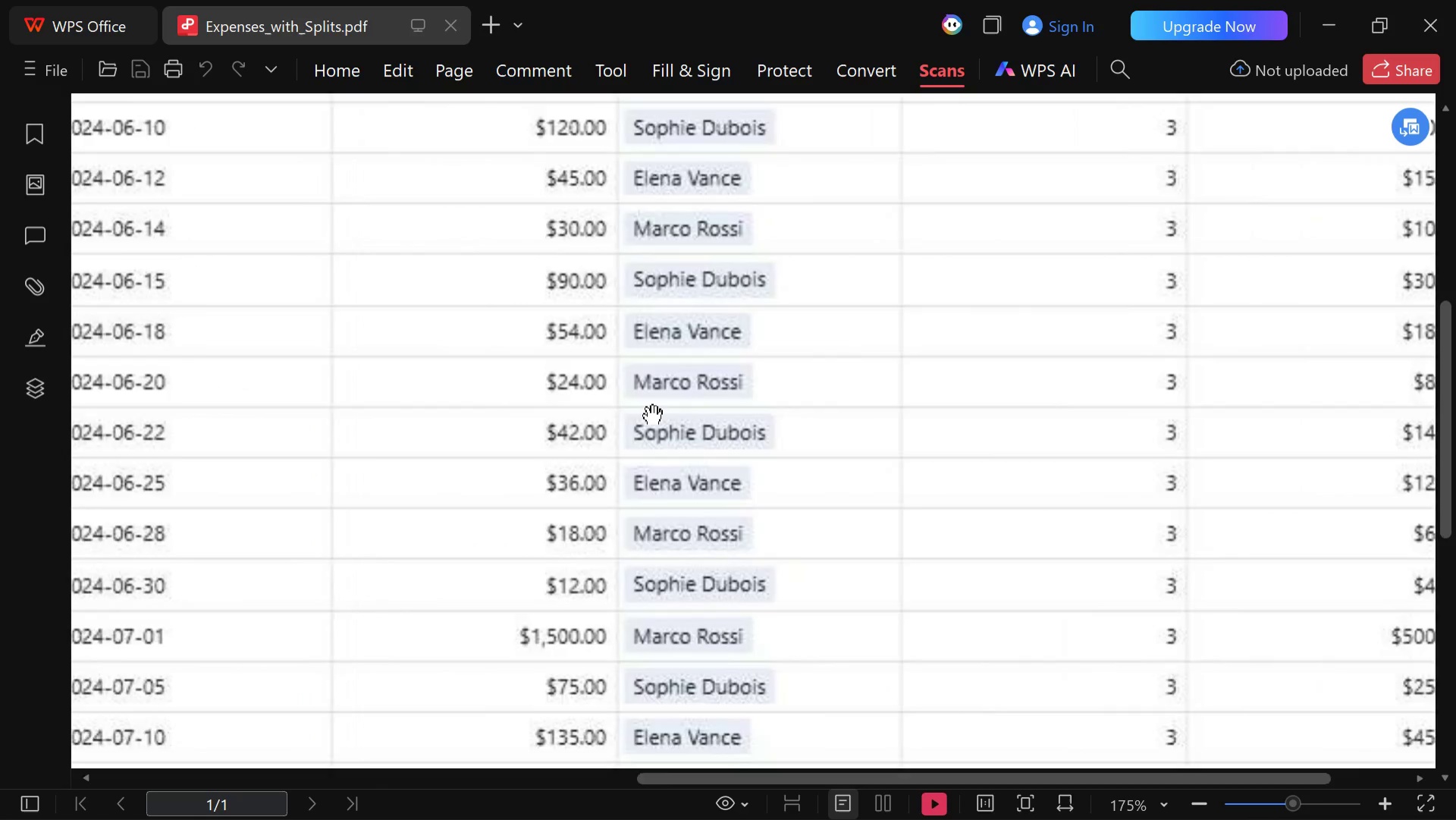 
key(ArrowRight)
 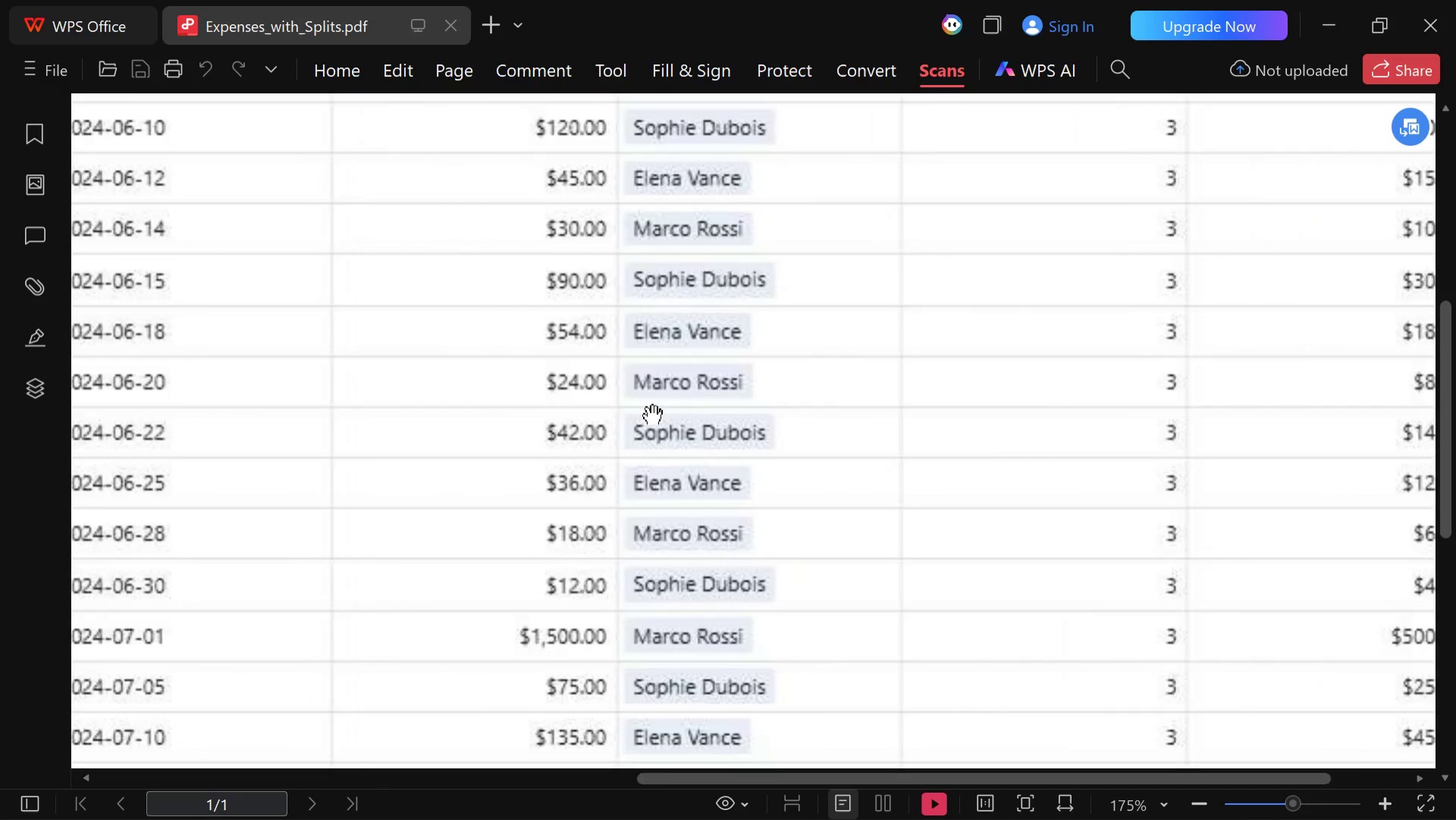 
key(ArrowRight)
 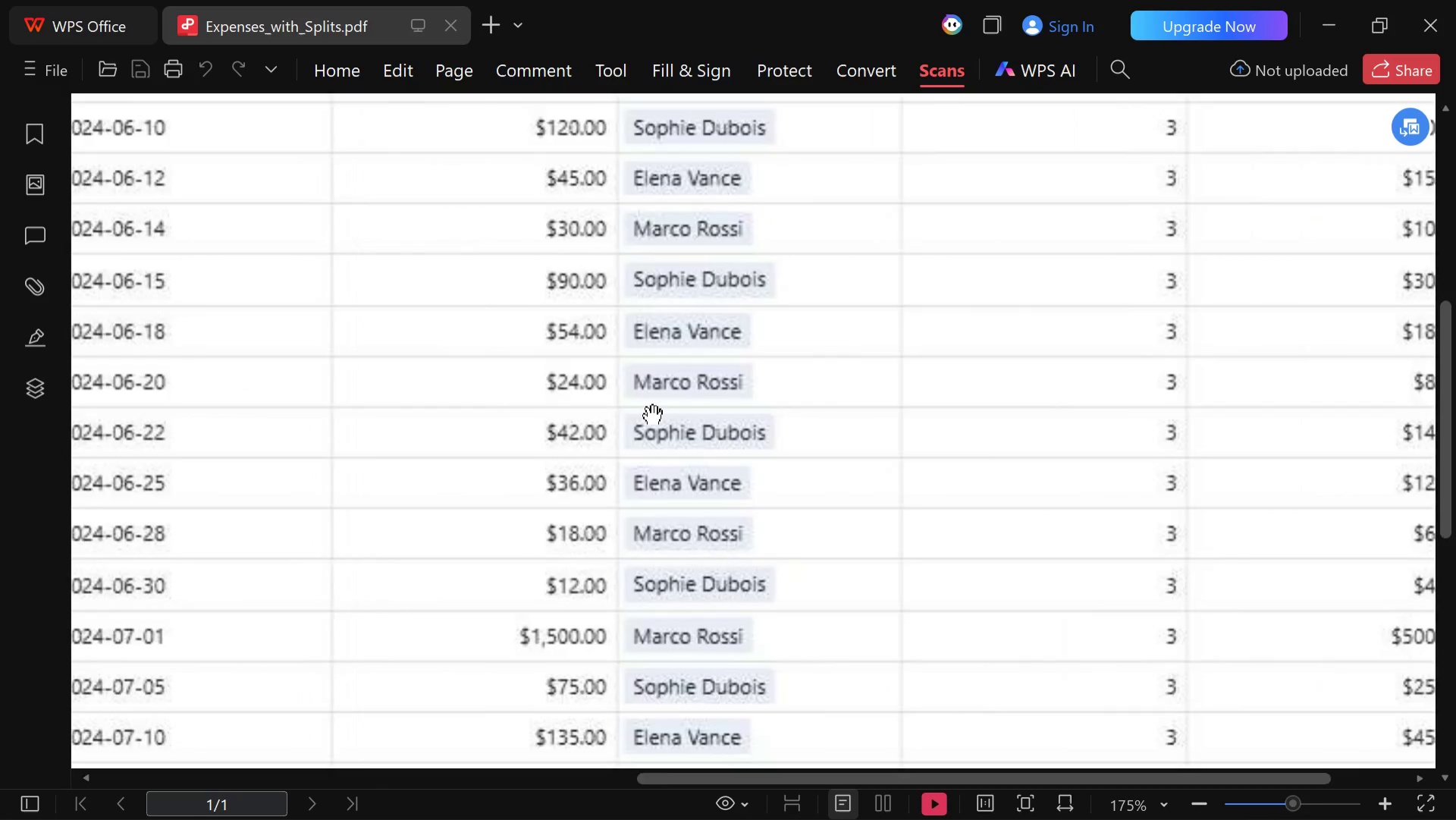 
key(ArrowRight)
 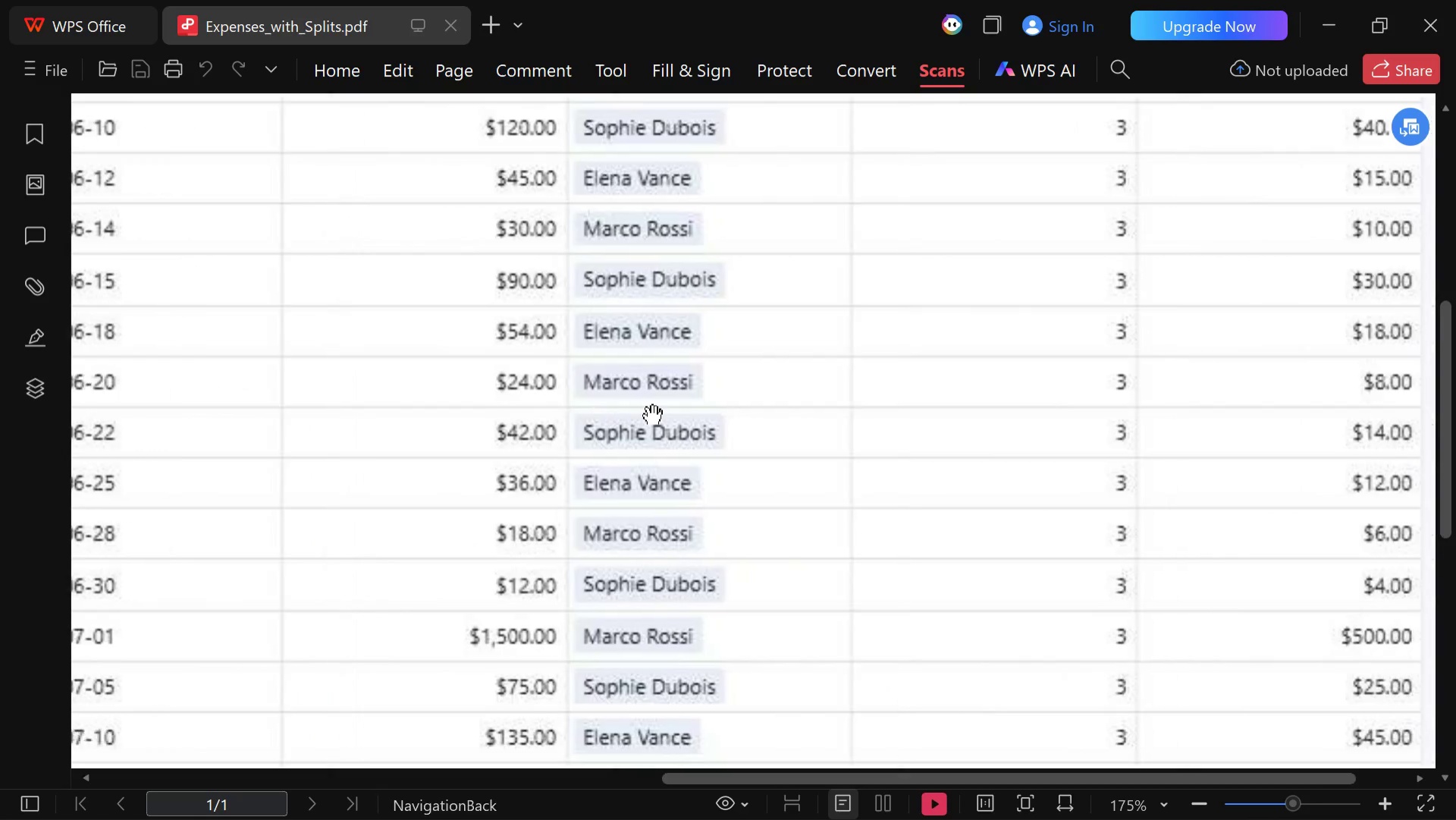 
key(ArrowRight)
 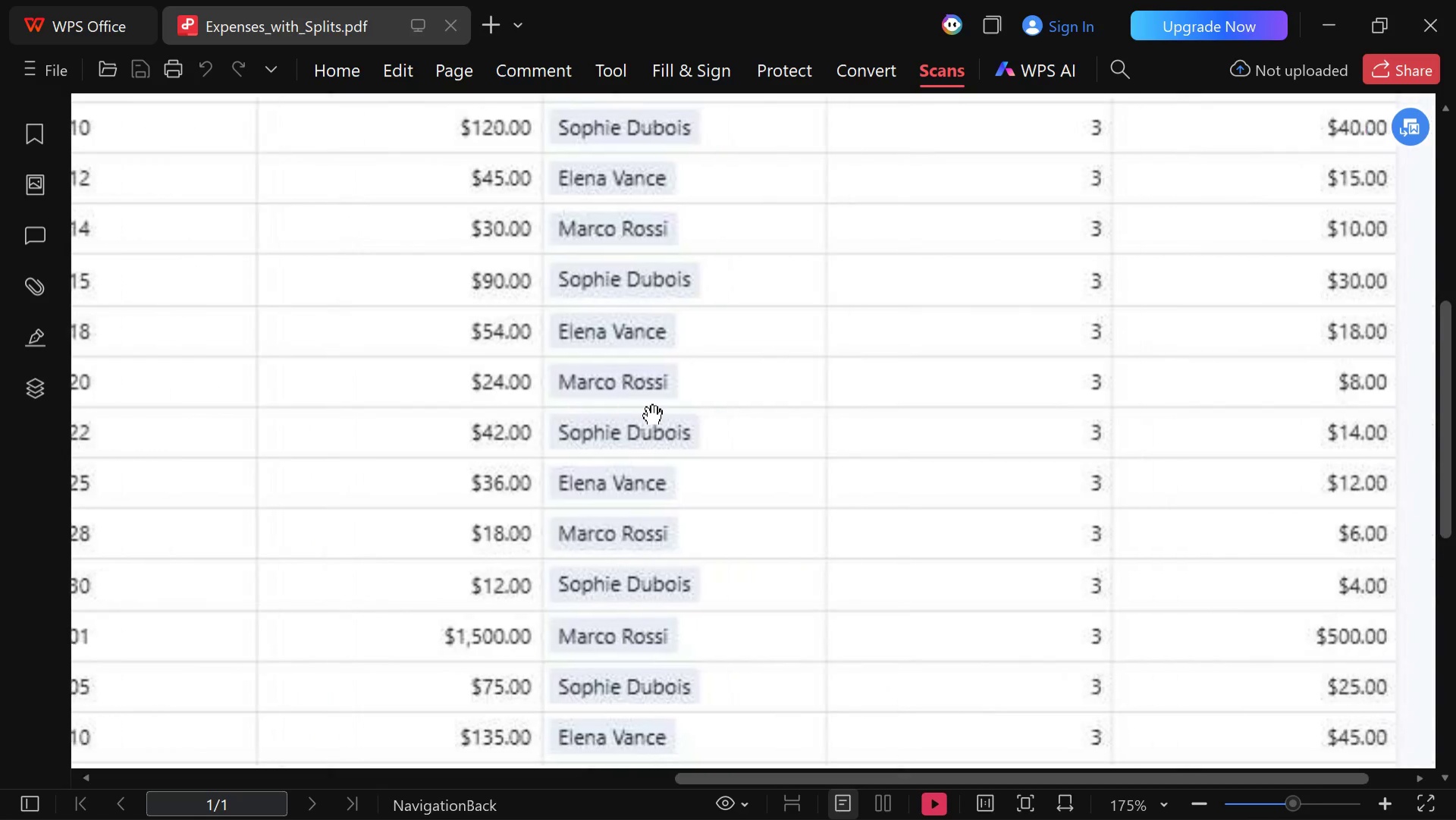 
key(ArrowRight)
 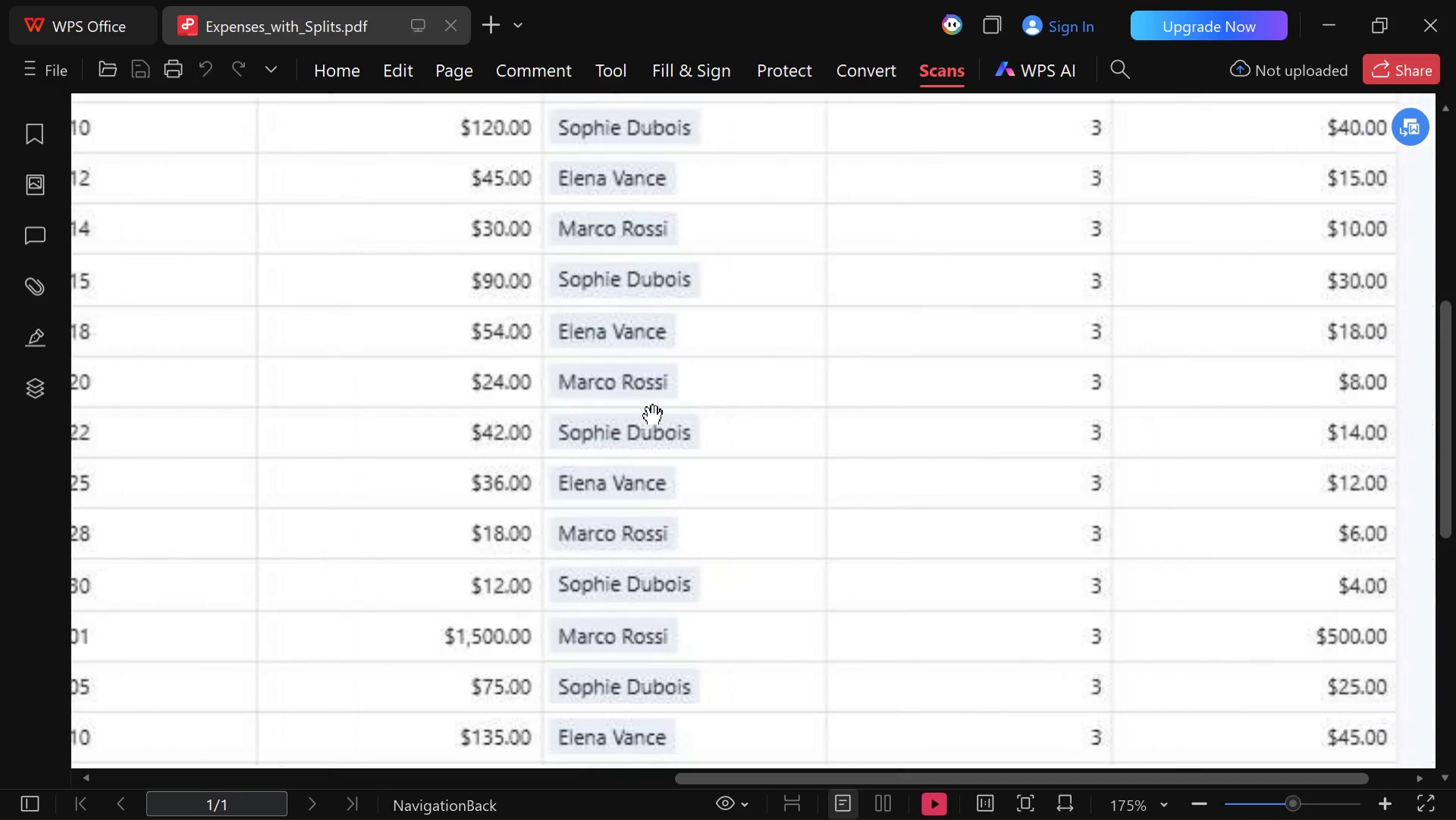 
key(ArrowRight)
 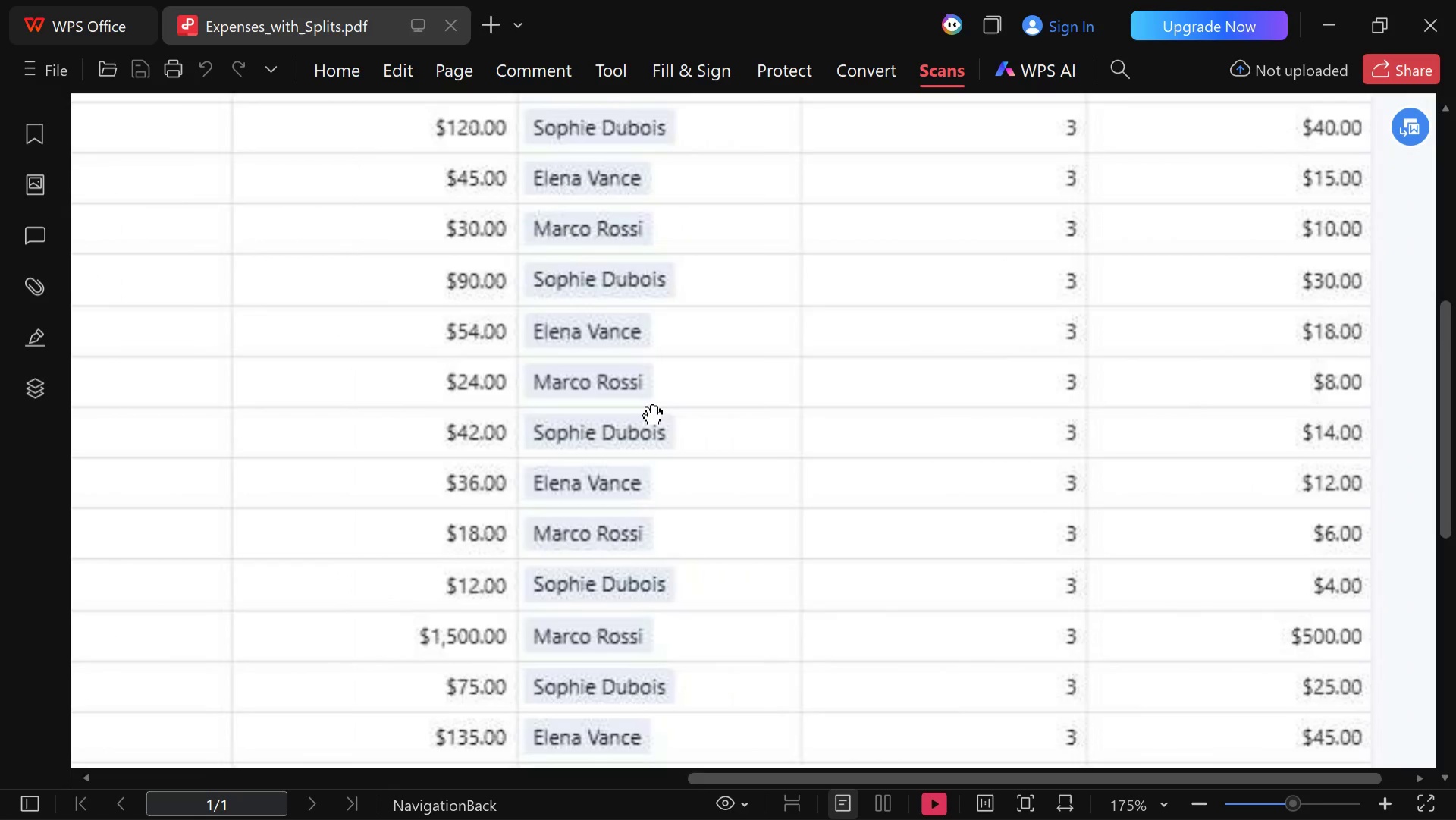 
key(ArrowRight)
 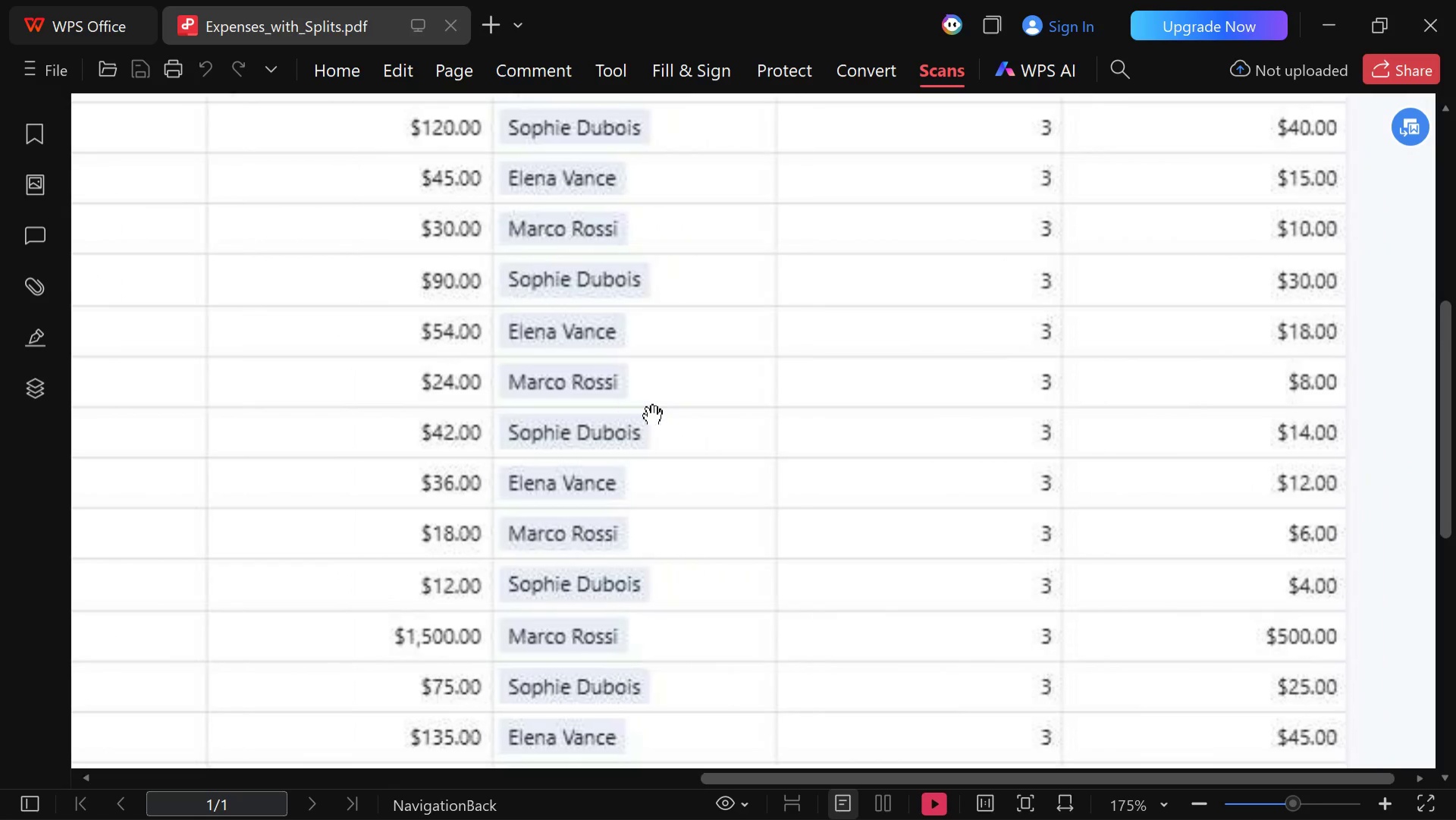 
key(ArrowRight)
 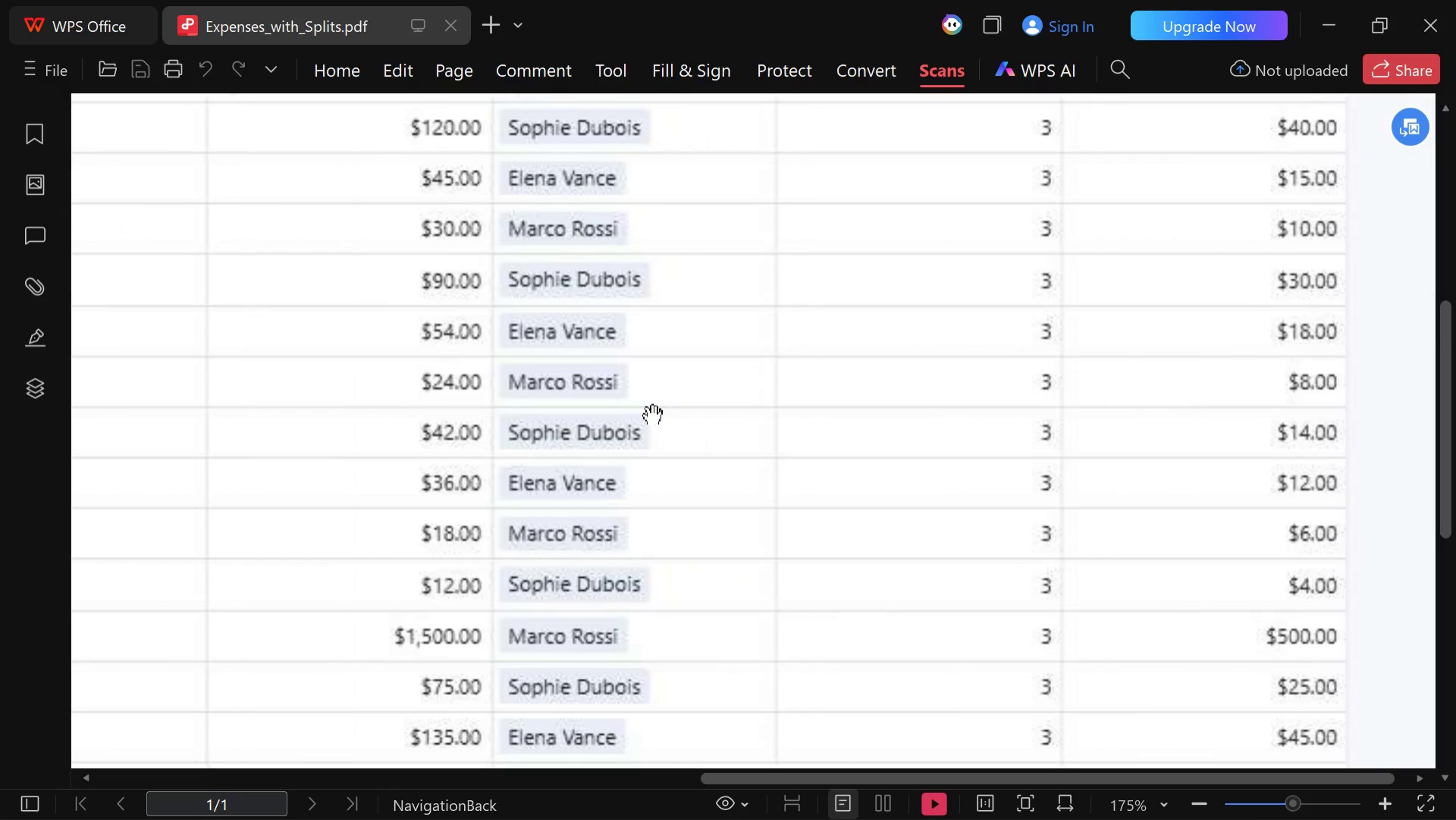 
key(ArrowRight)
 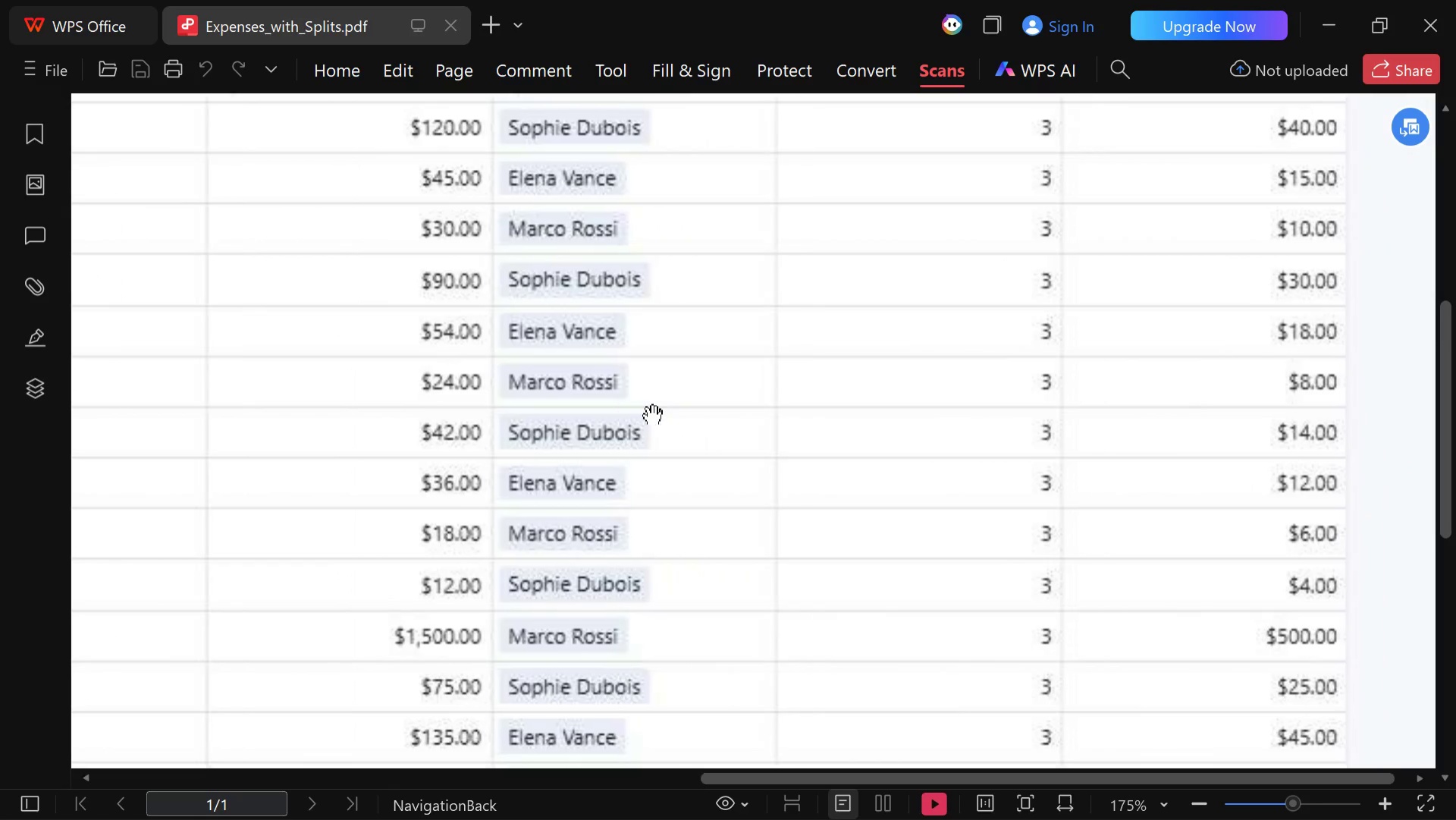 
key(ArrowRight)
 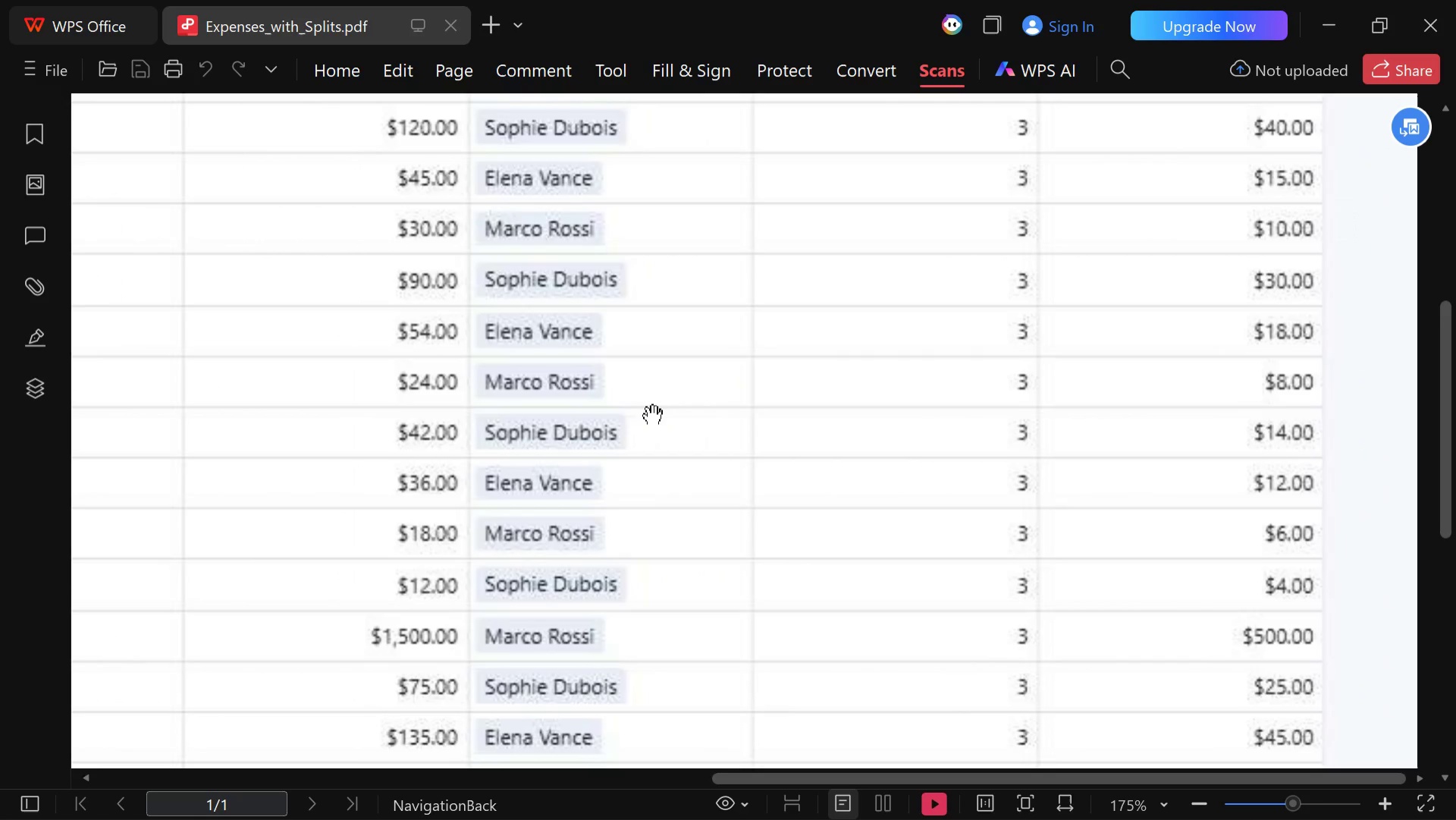 
key(ArrowRight)
 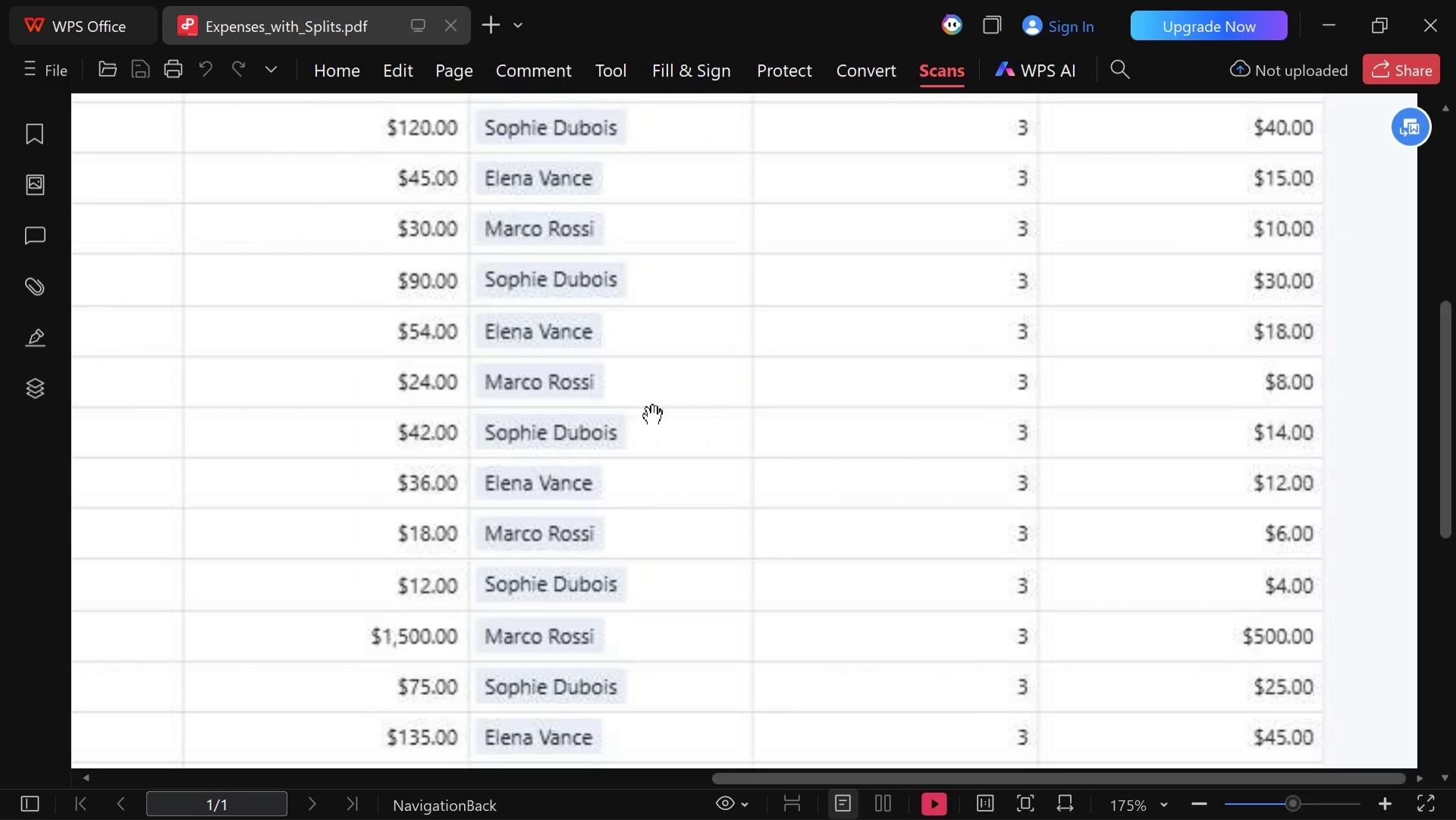 
key(ArrowRight)
 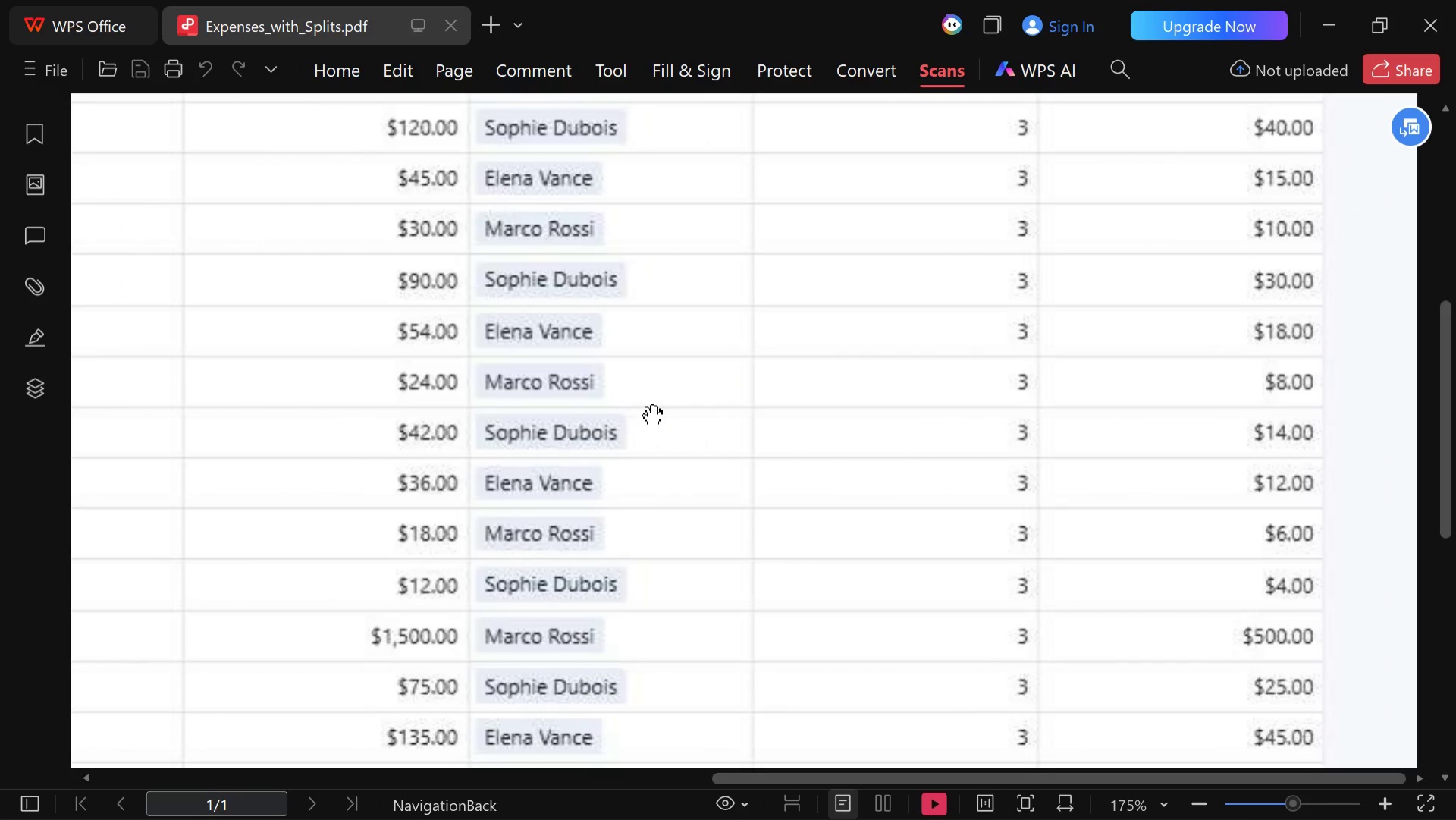 
key(ArrowRight)
 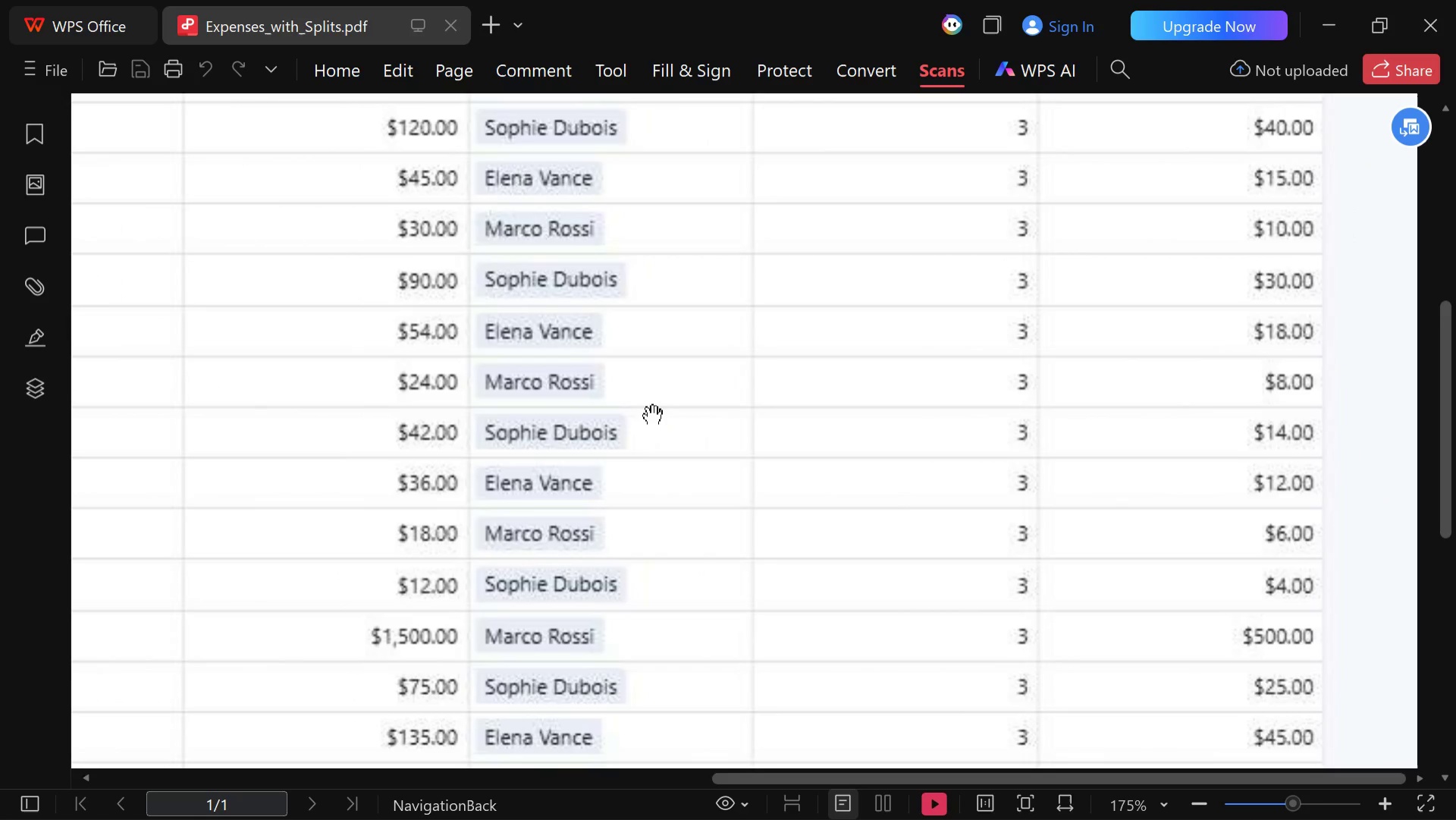 
key(ArrowRight)
 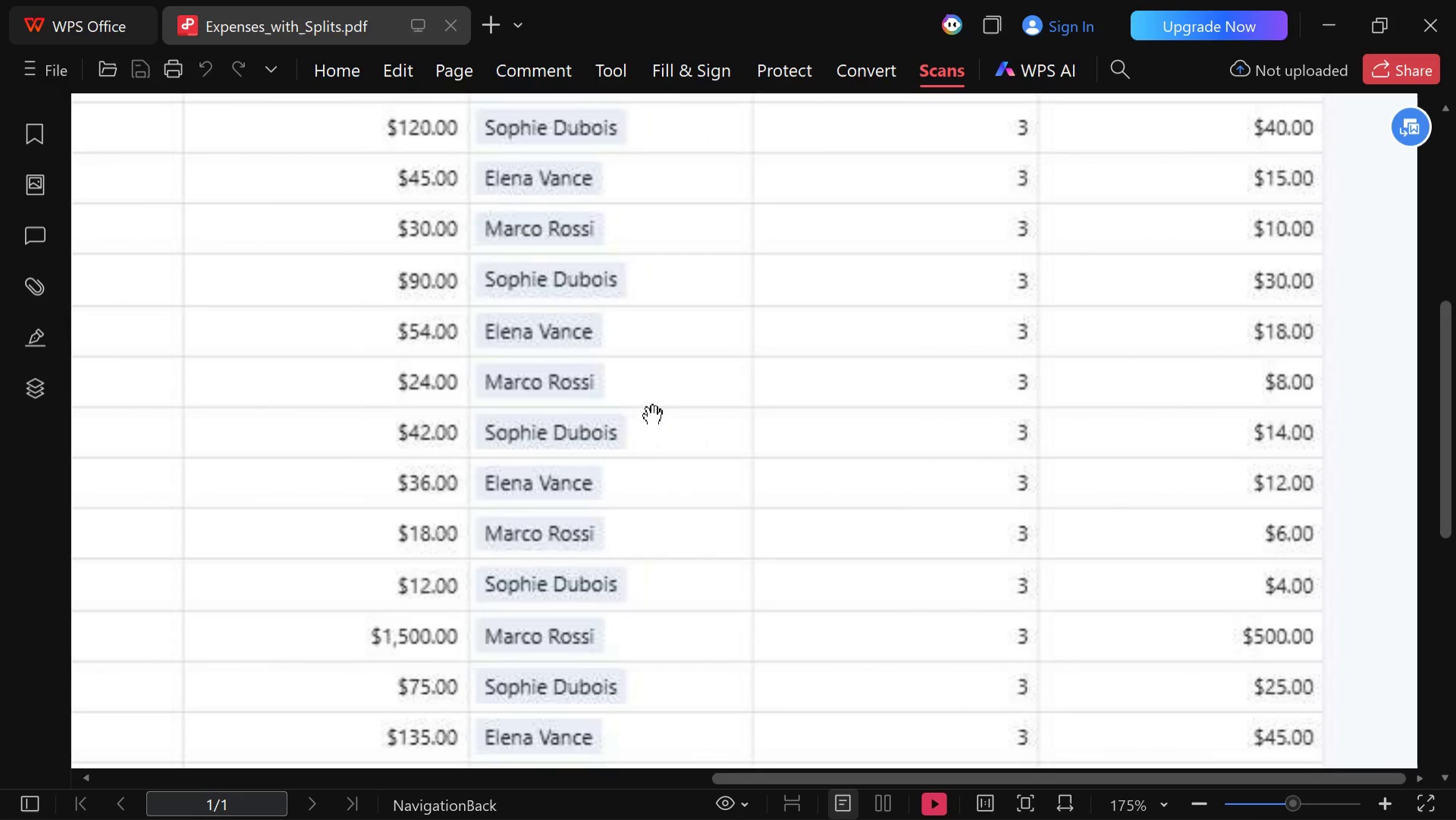 
key(ArrowRight)
 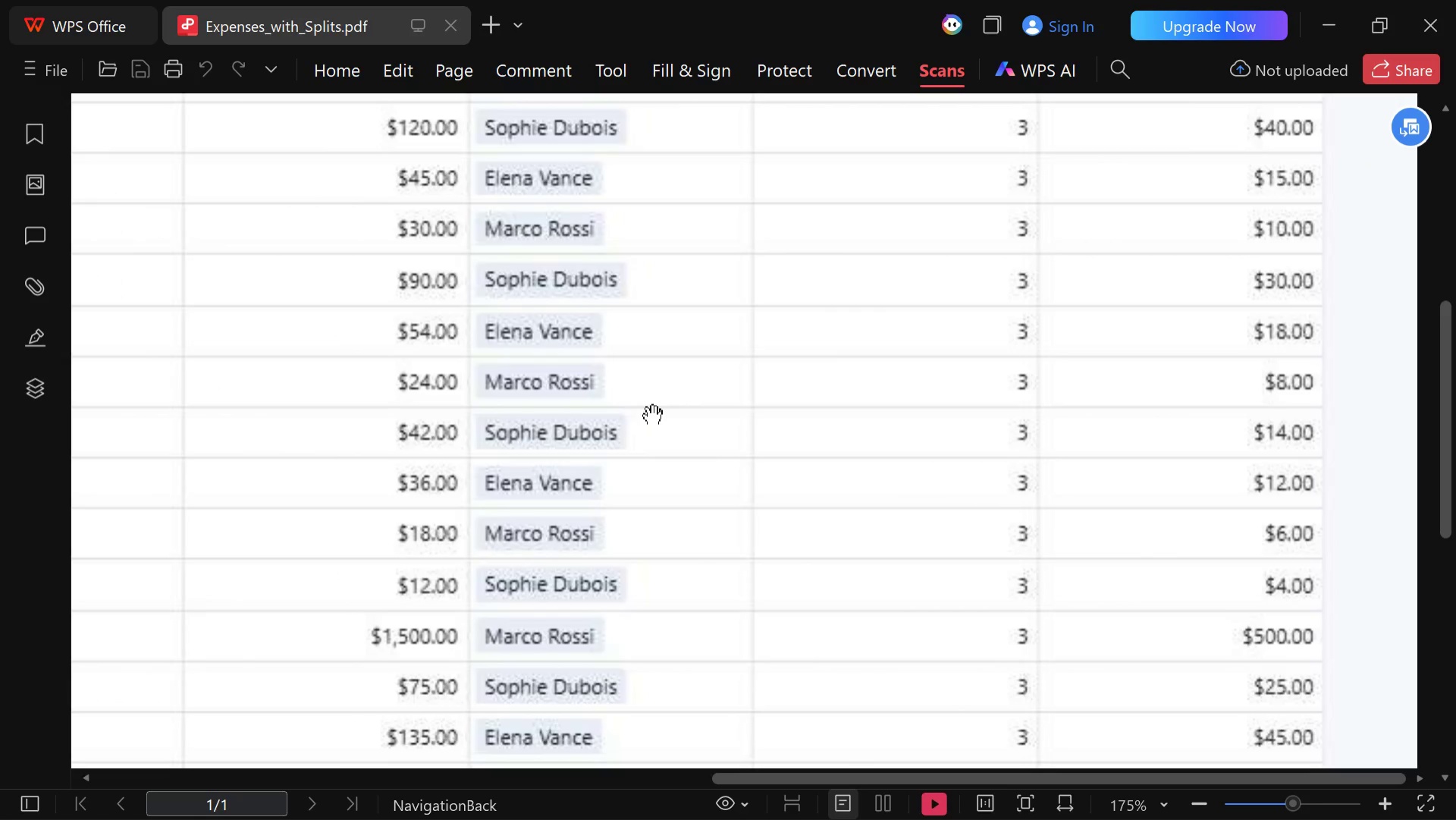 
key(ArrowRight)
 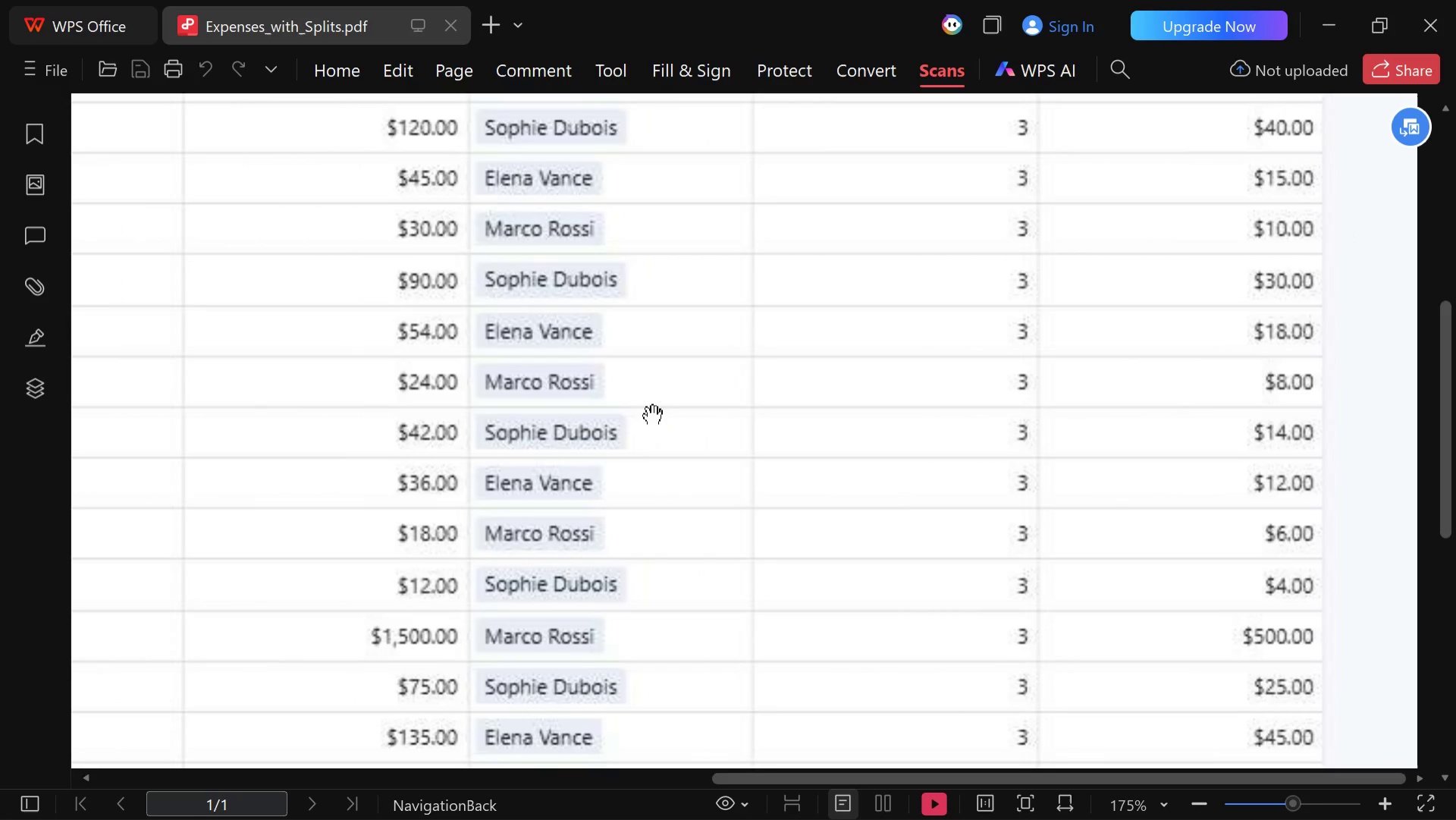 
key(ArrowRight)
 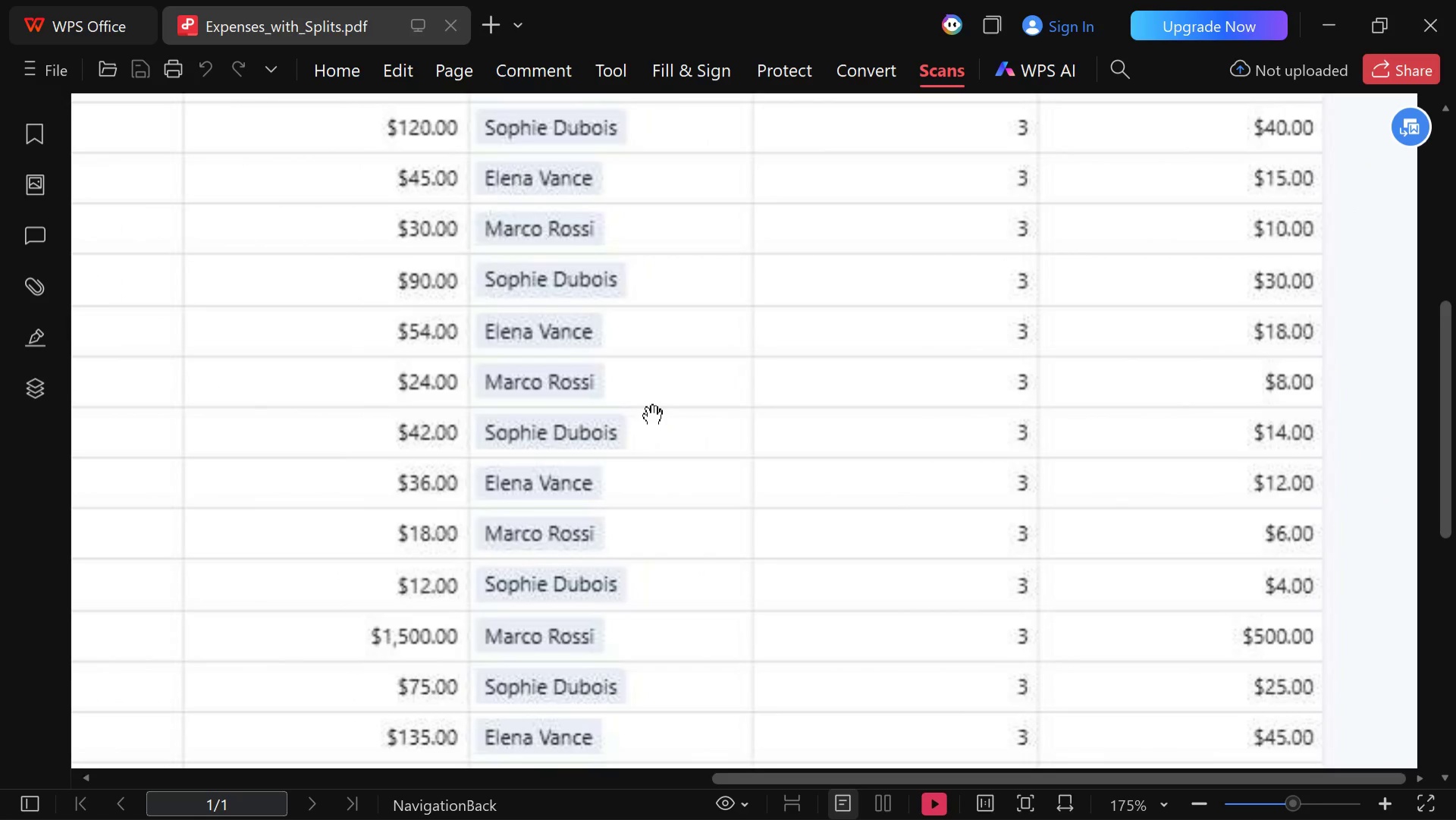 
key(ArrowRight)
 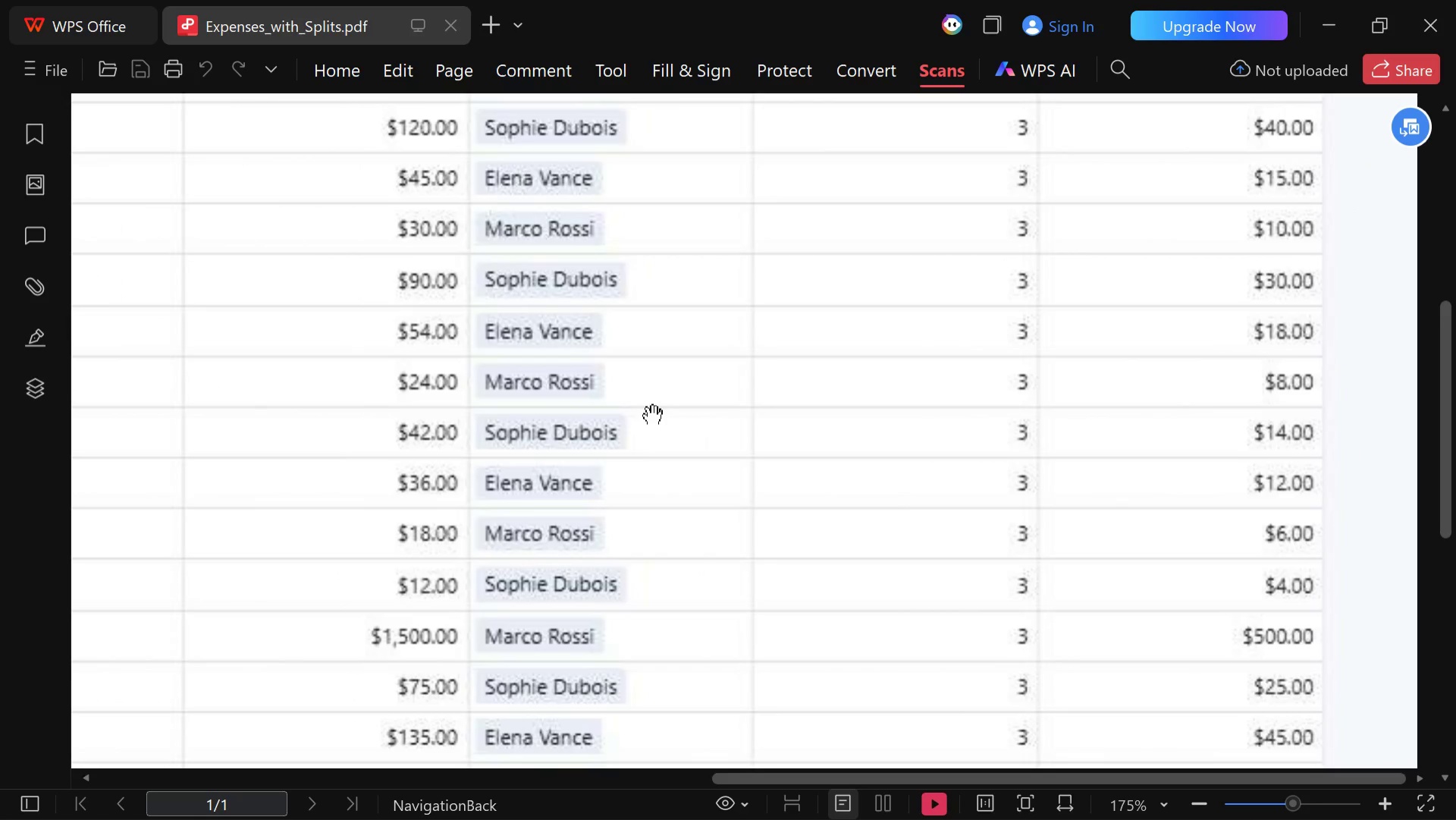 
key(ArrowRight)
 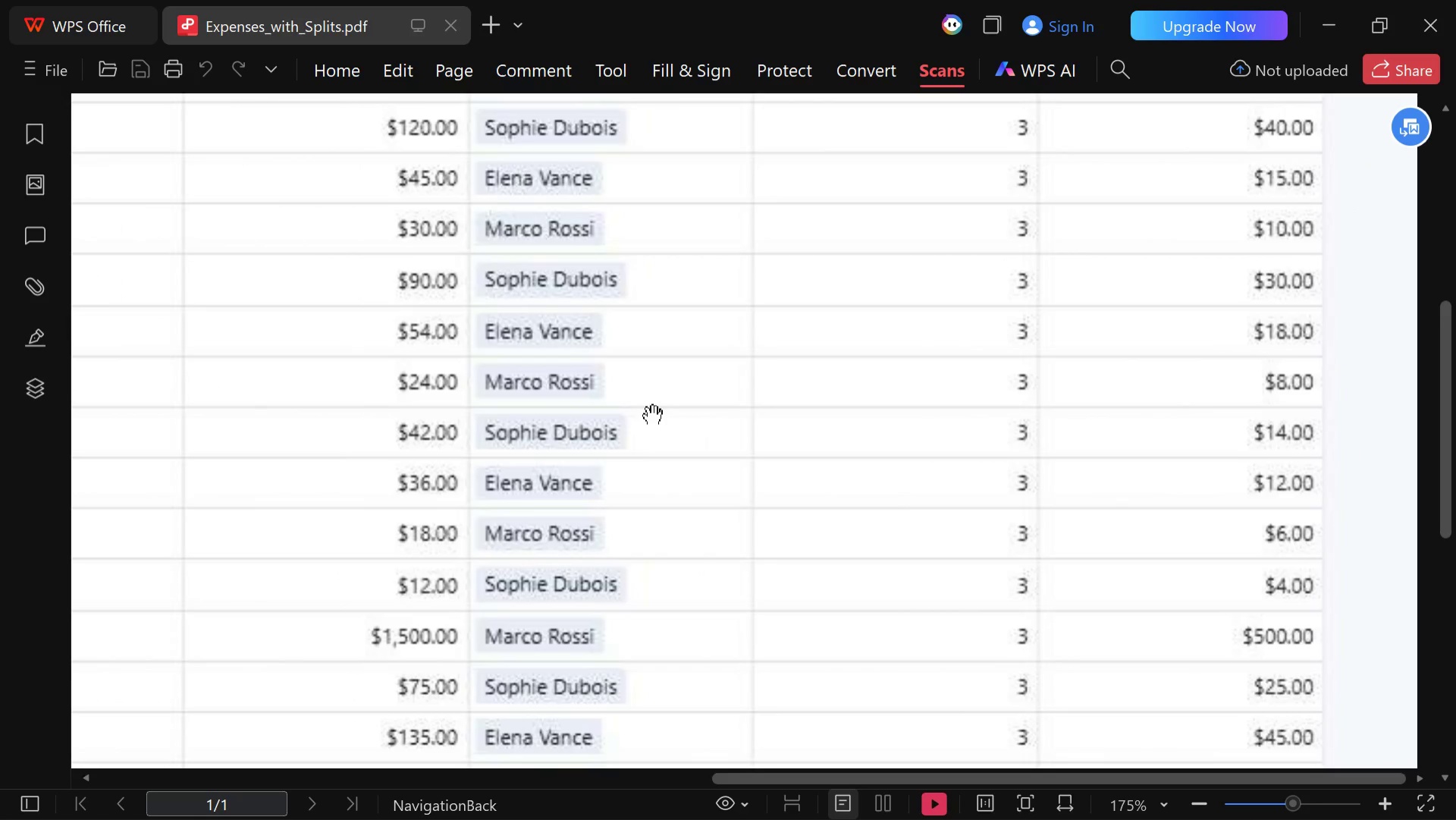 
key(ArrowRight)
 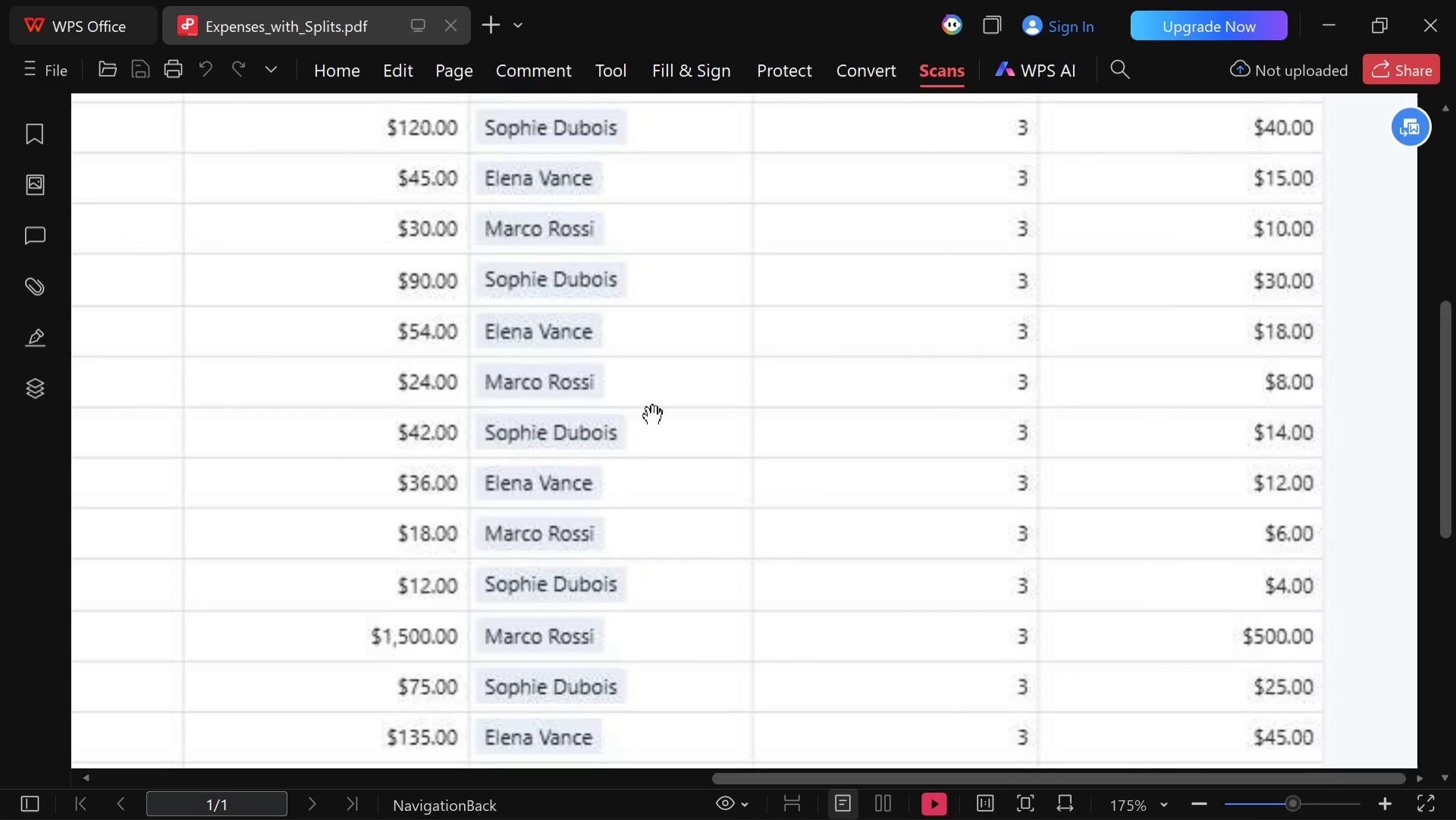 
key(ArrowRight)
 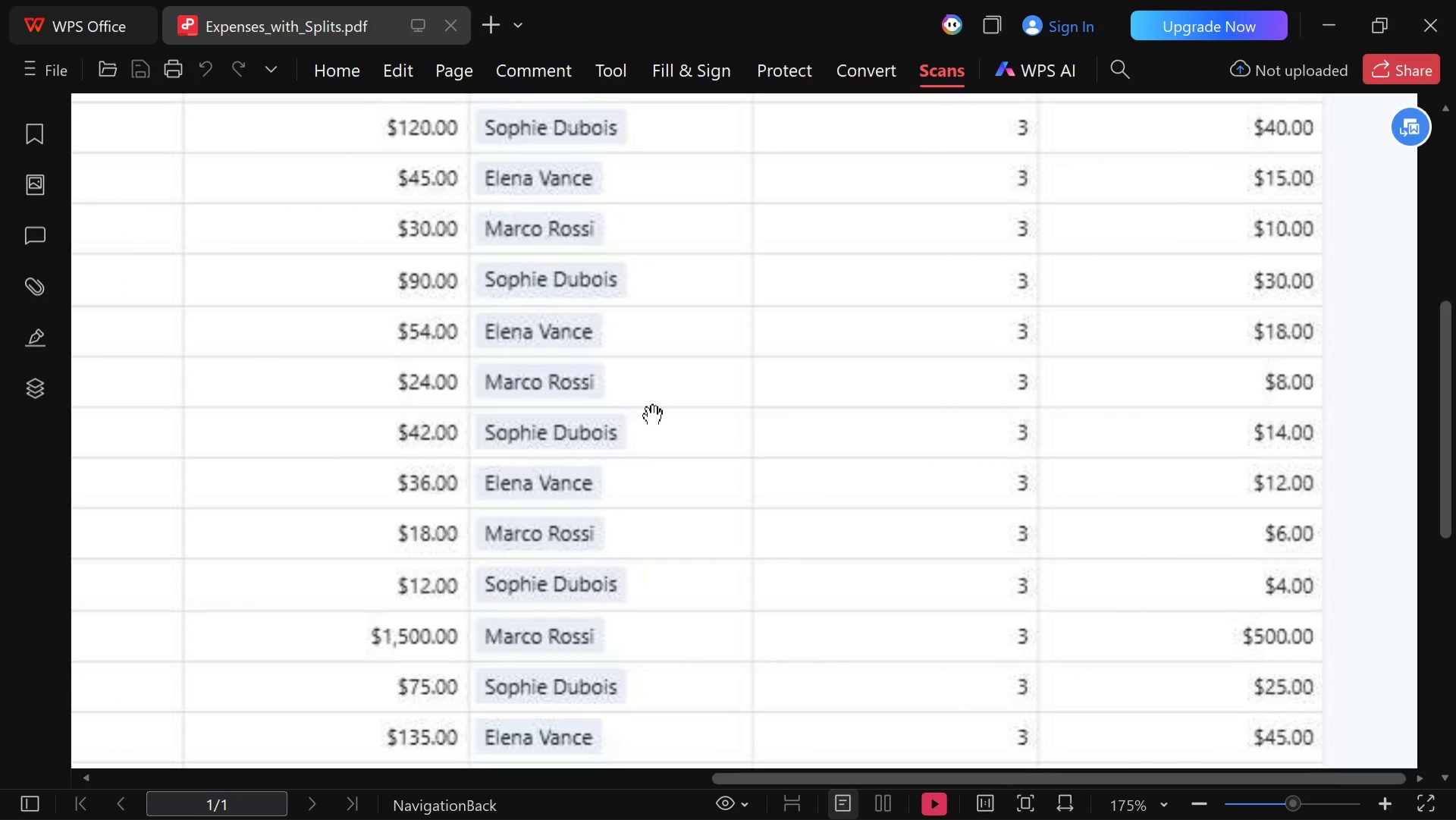 
key(ArrowRight)
 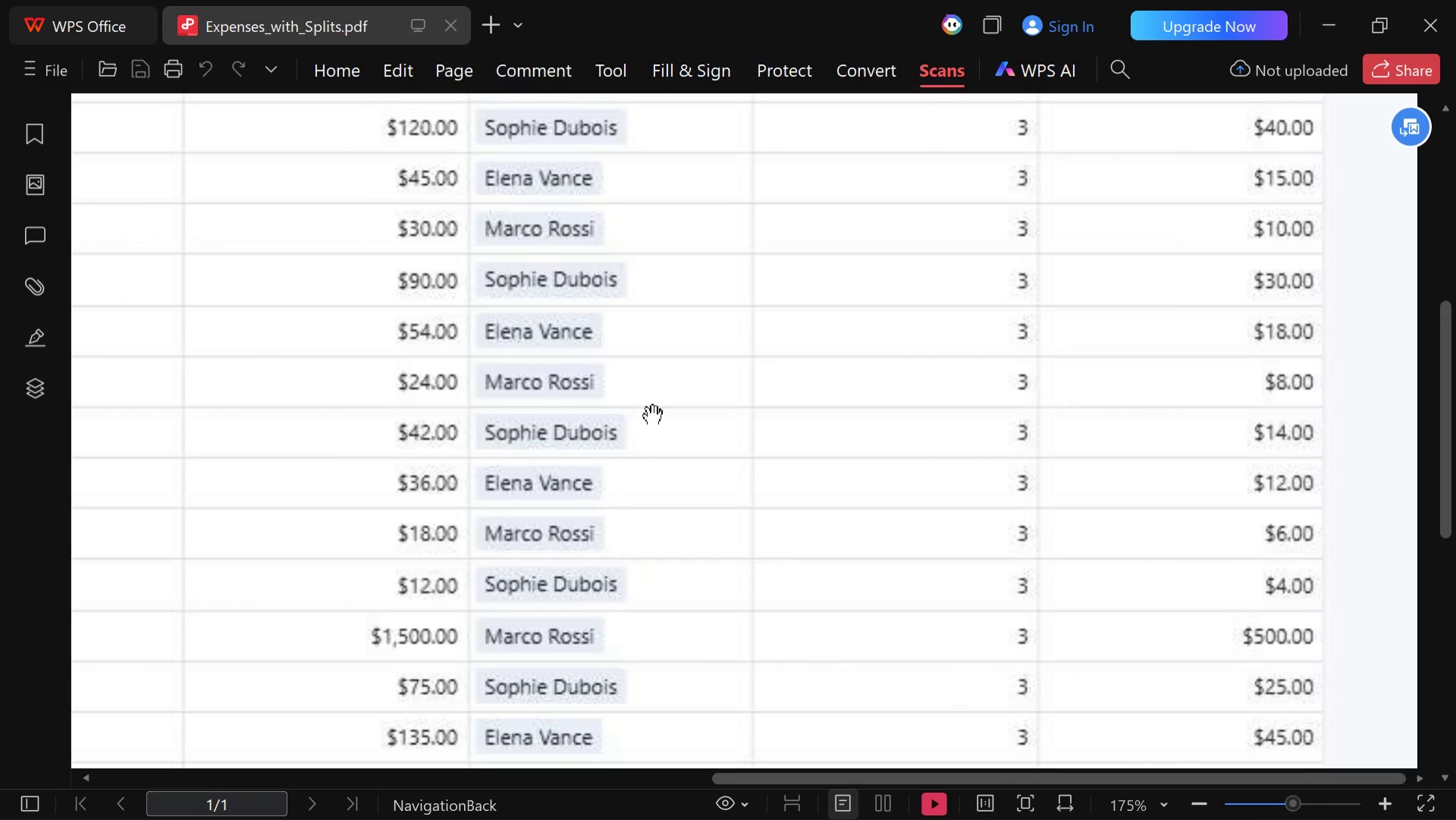 
key(ArrowRight)
 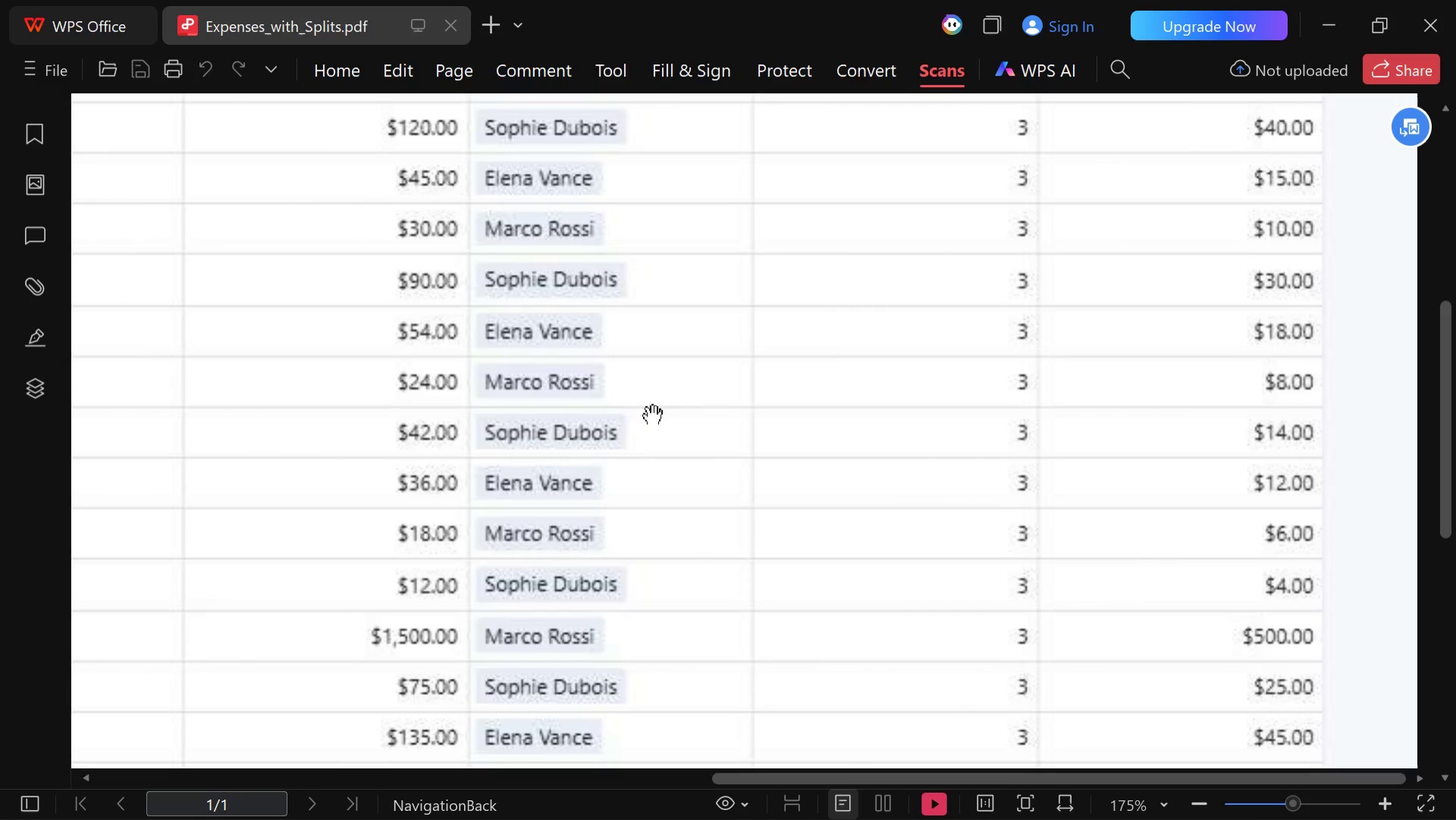 
key(ArrowRight)
 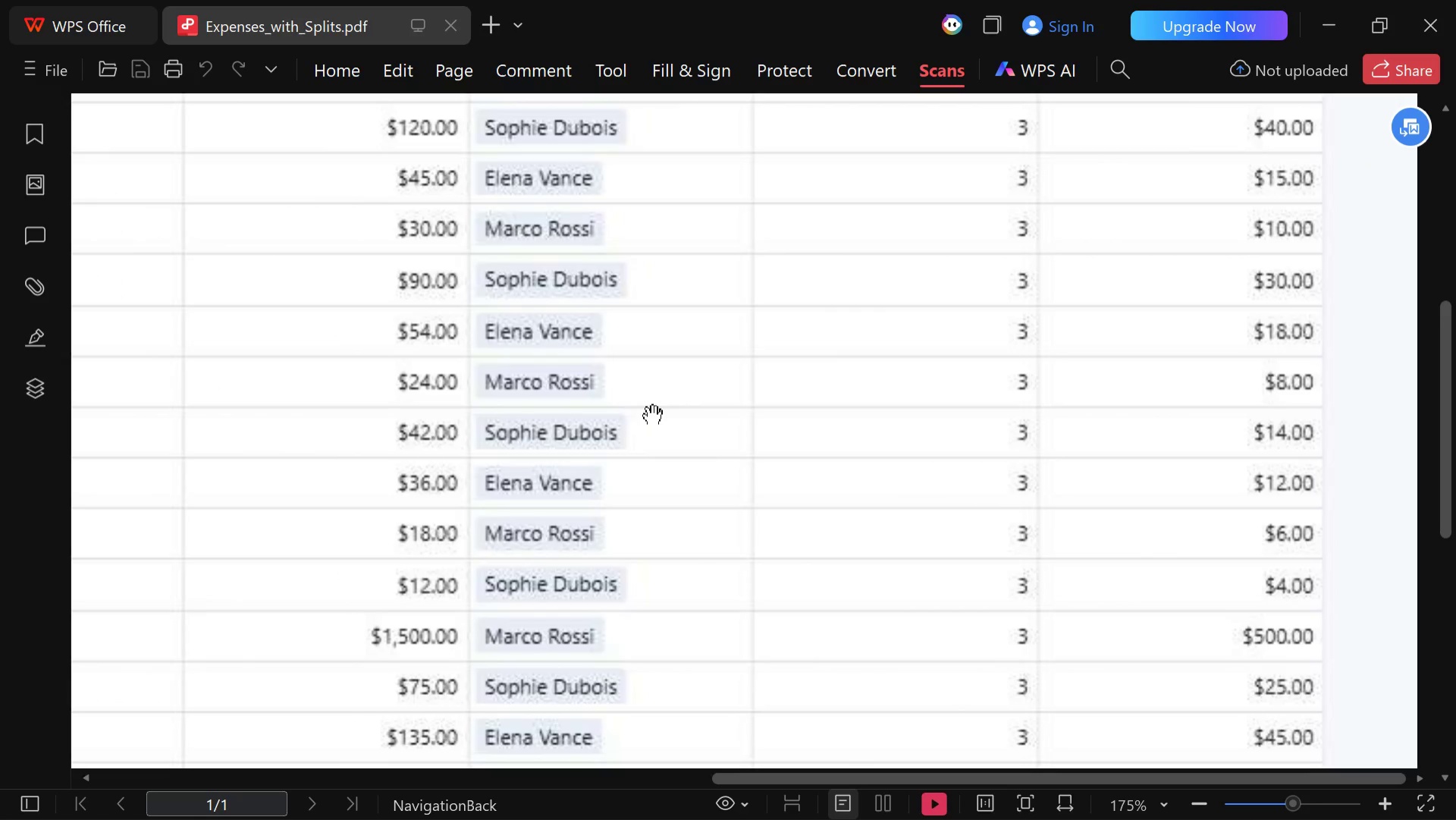 
key(ArrowRight)
 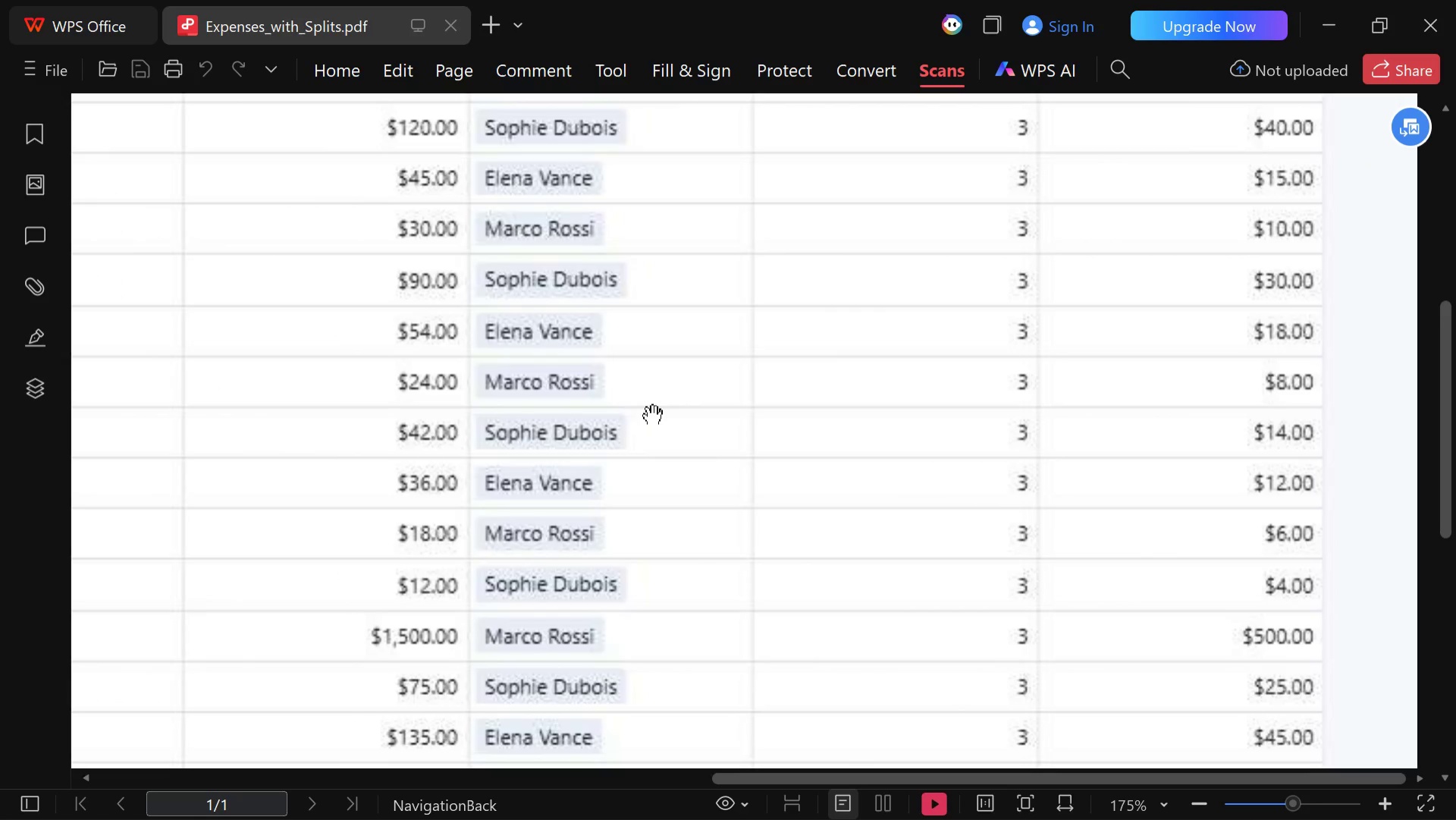 
key(ArrowRight)
 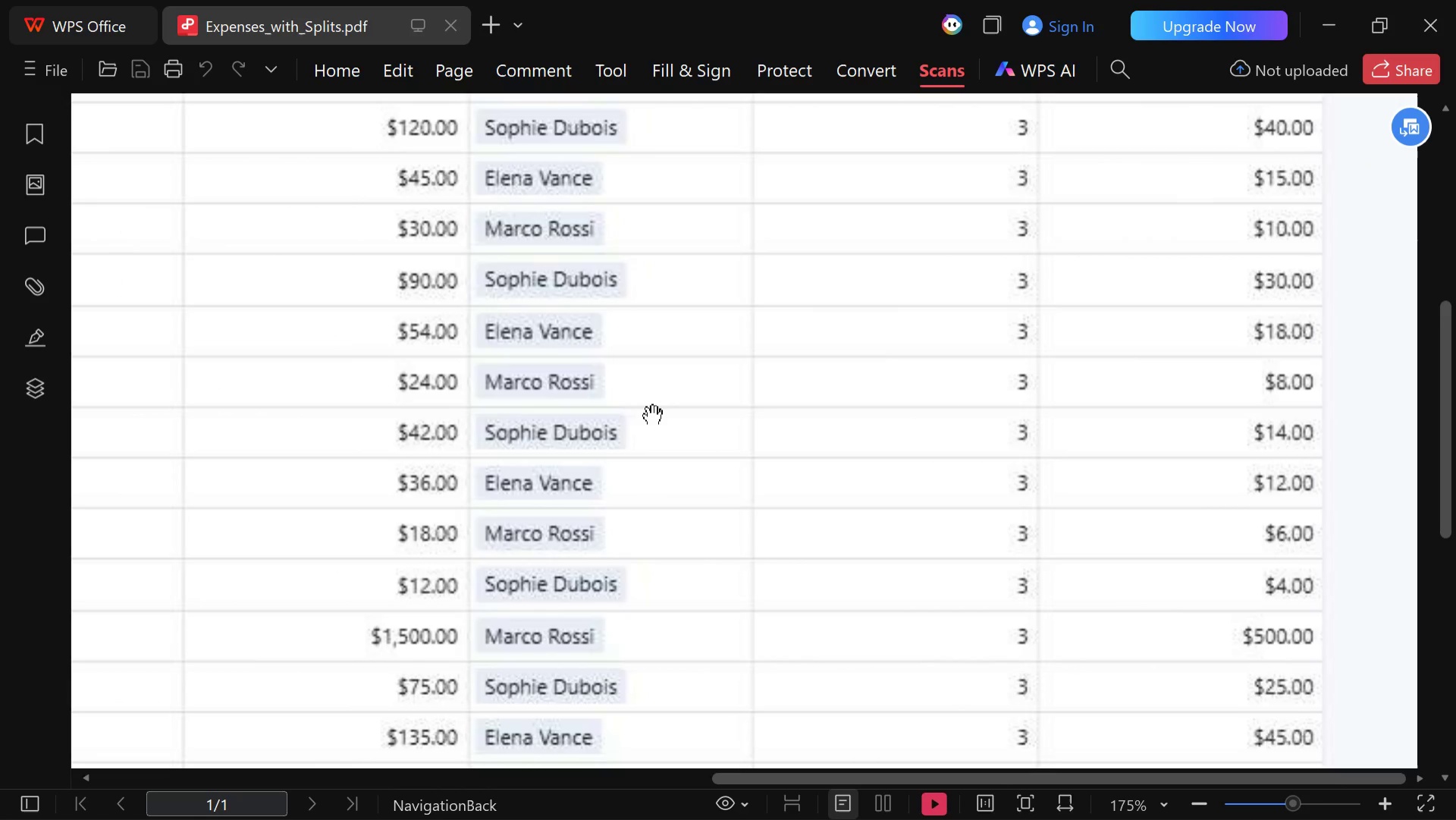 
key(ArrowRight)
 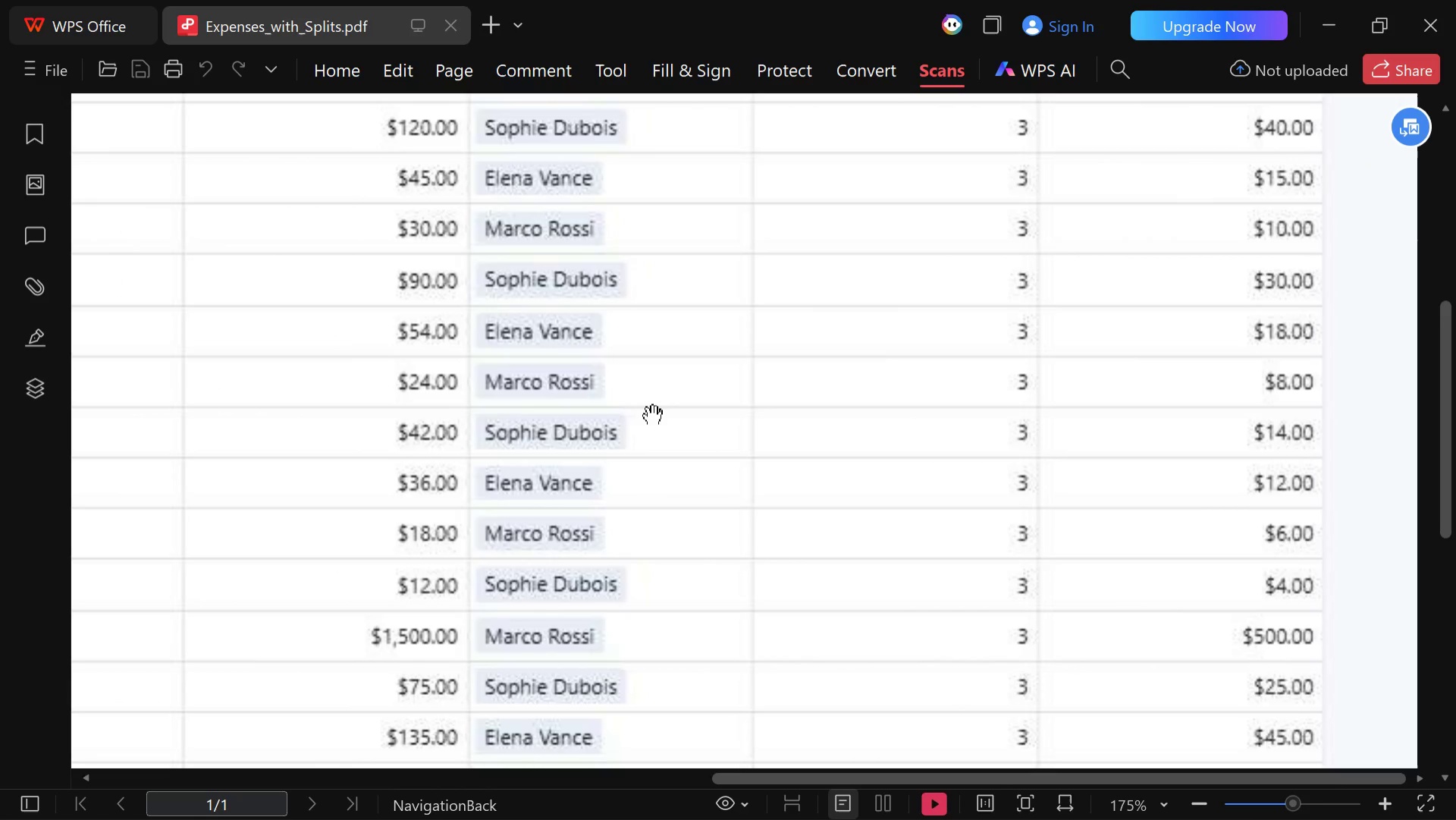 
key(ArrowRight)
 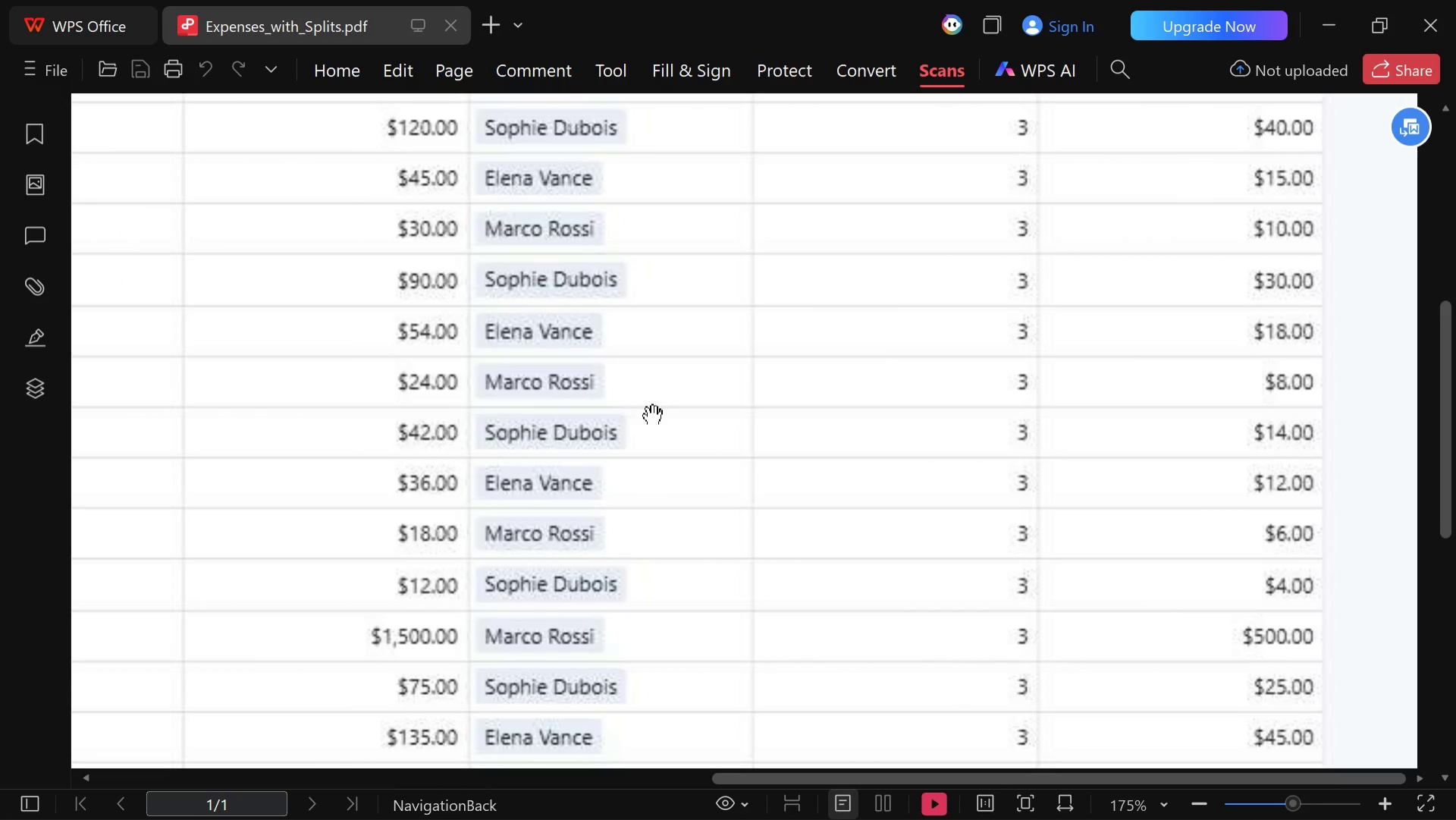 
key(ArrowRight)
 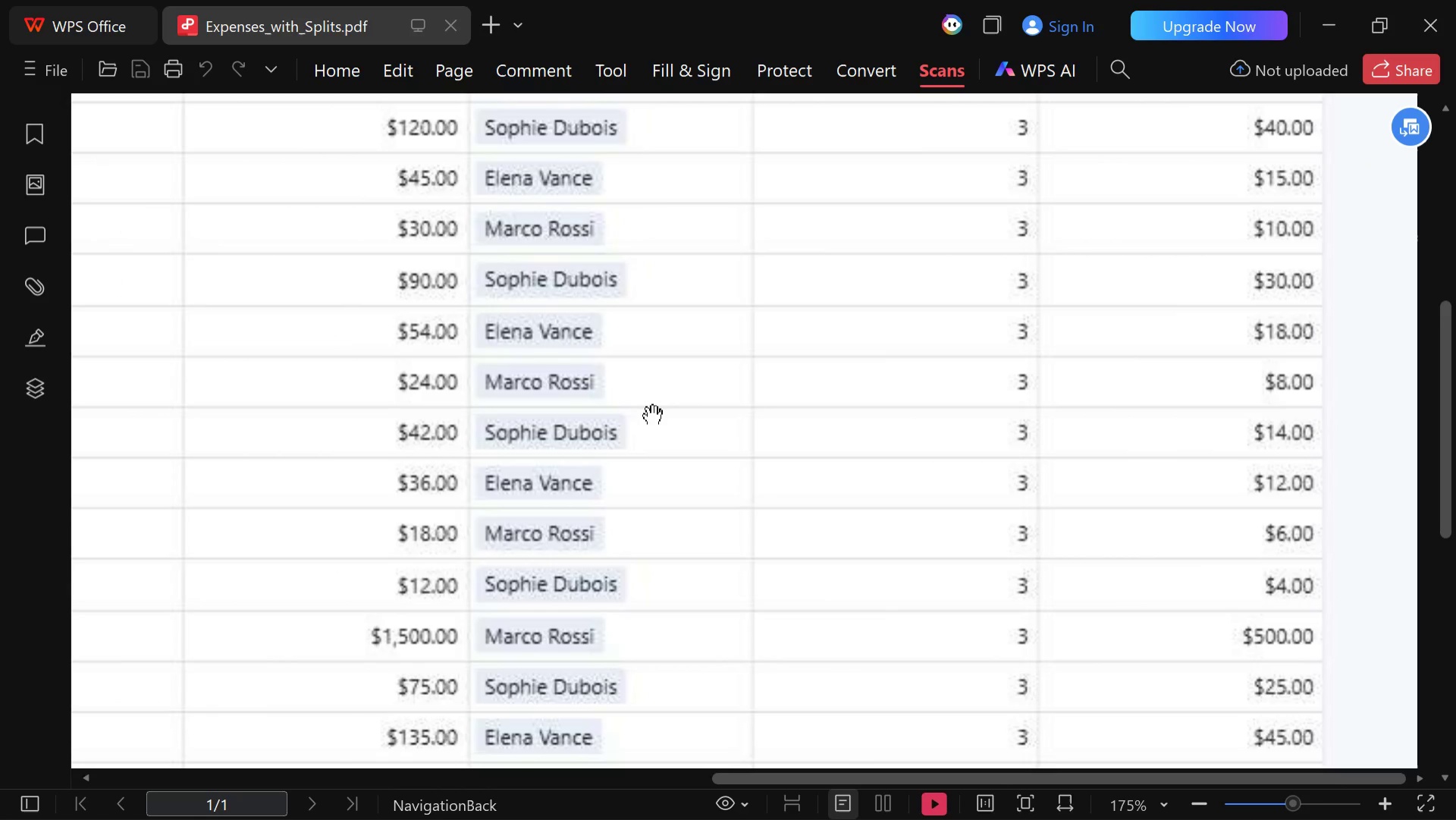 
key(ArrowRight)
 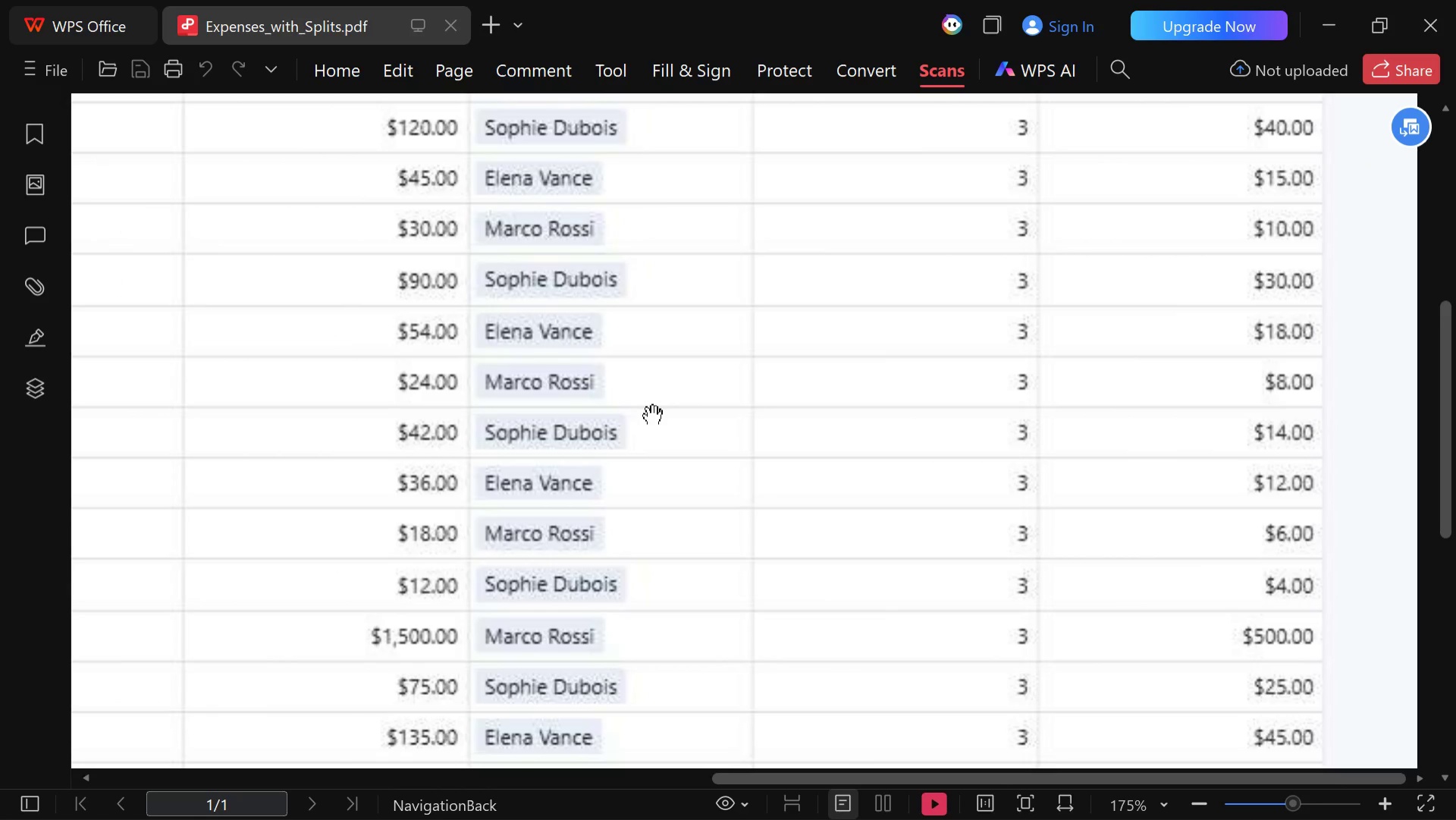 
key(ArrowRight)
 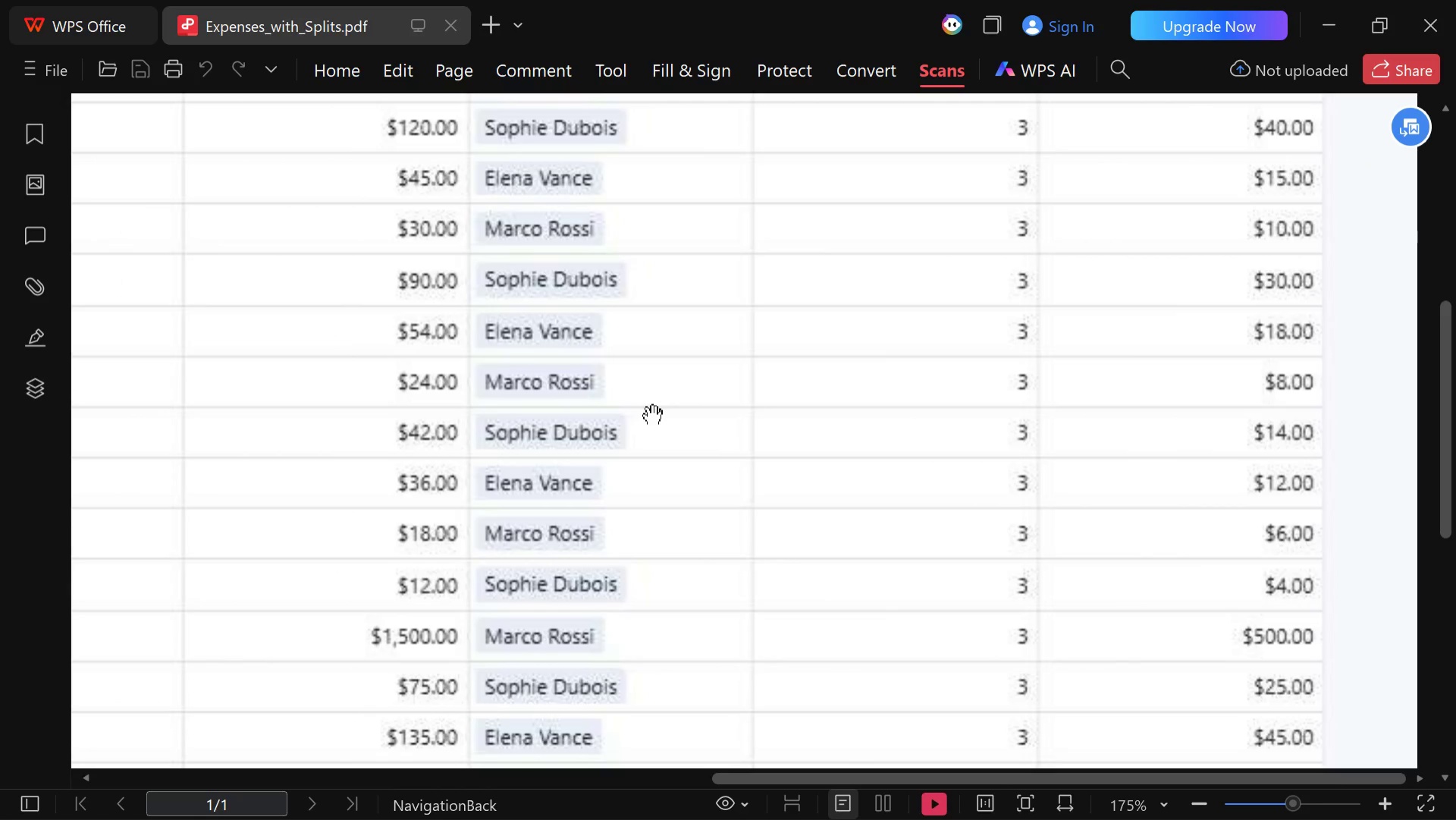 
key(ArrowRight)
 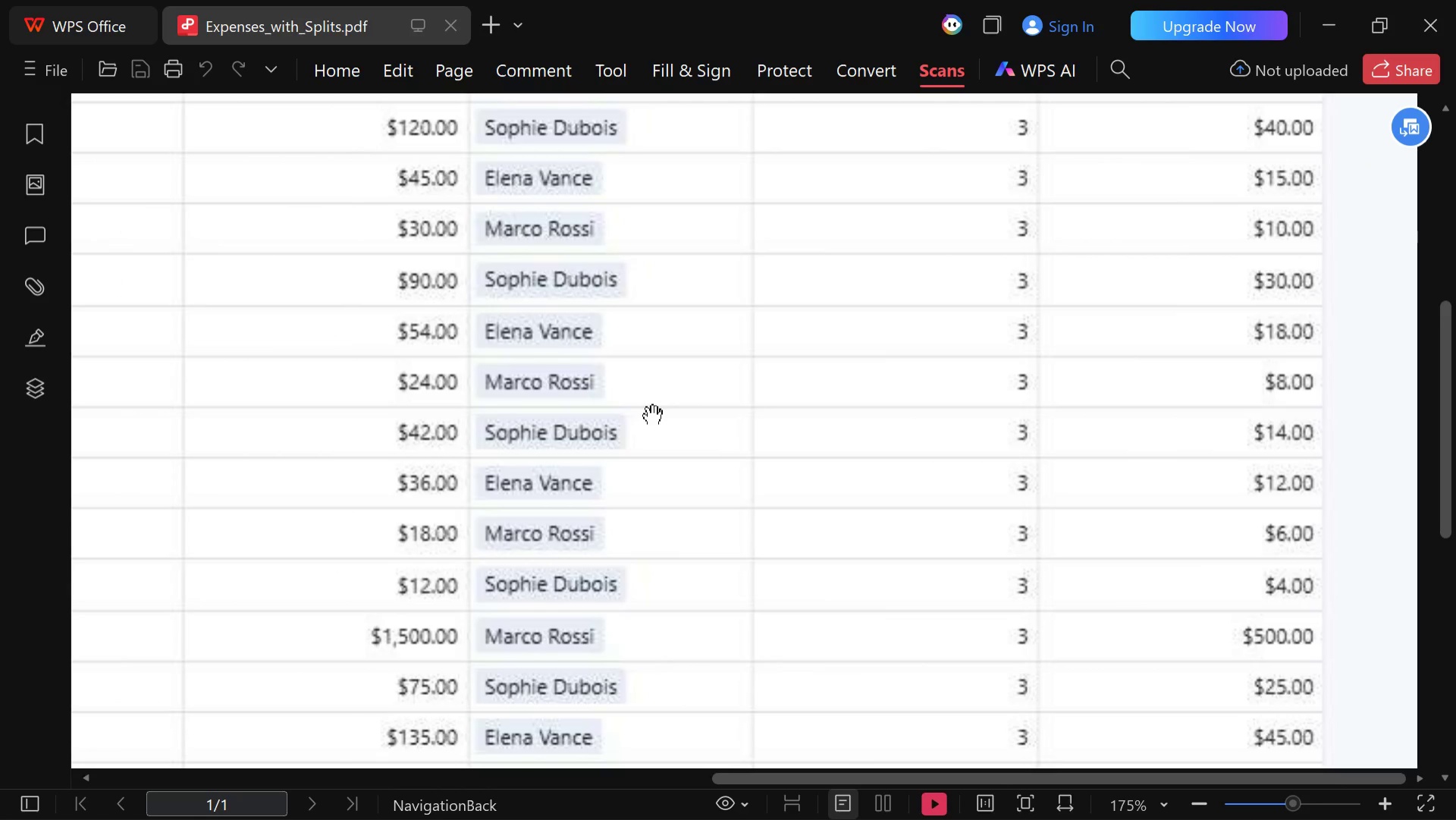 
key(Control+ControlLeft)
 